 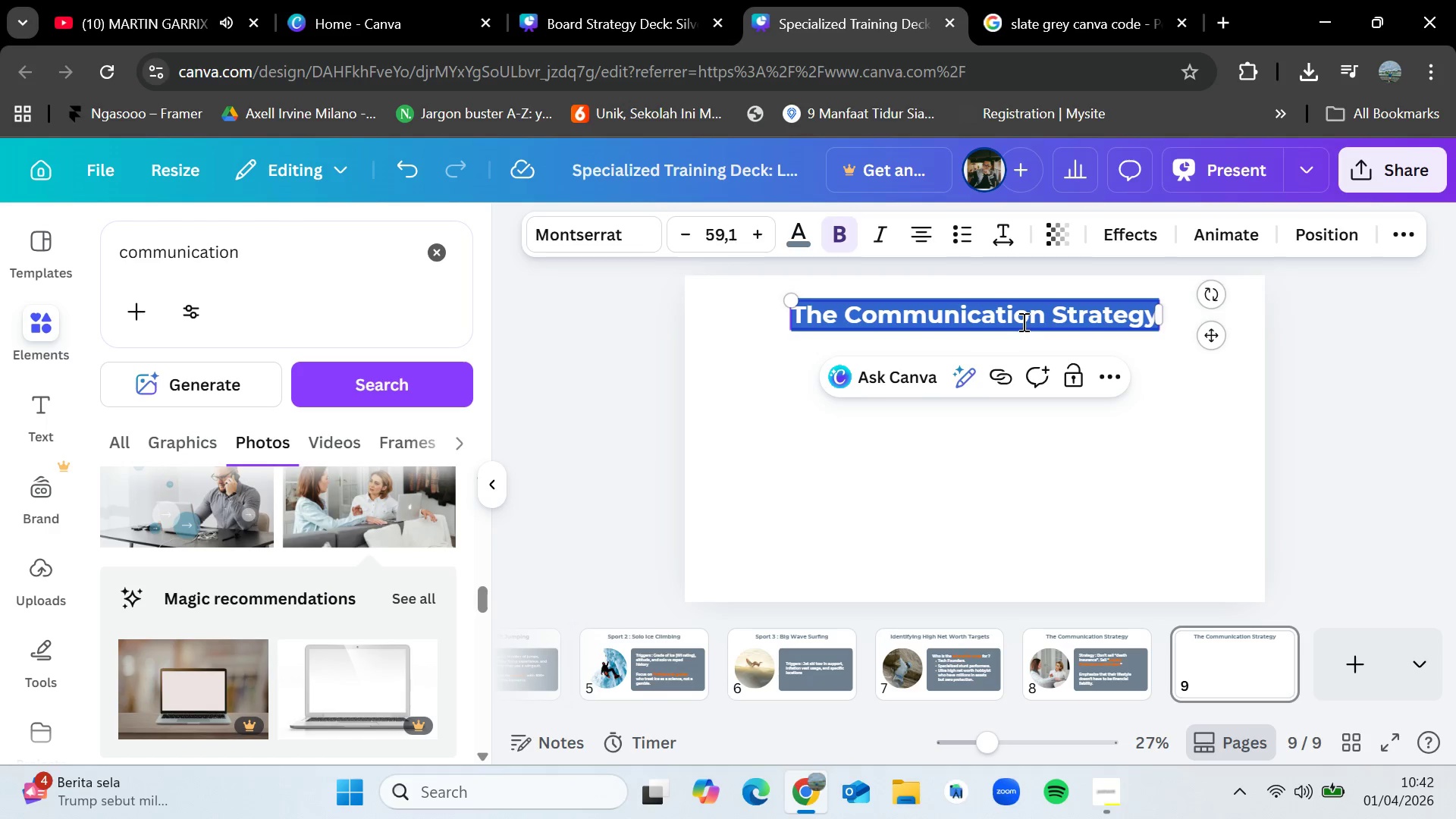 
key(Backspace)
type(Handling the "im)
key(Backspace)
type('m Uninsuranc)
 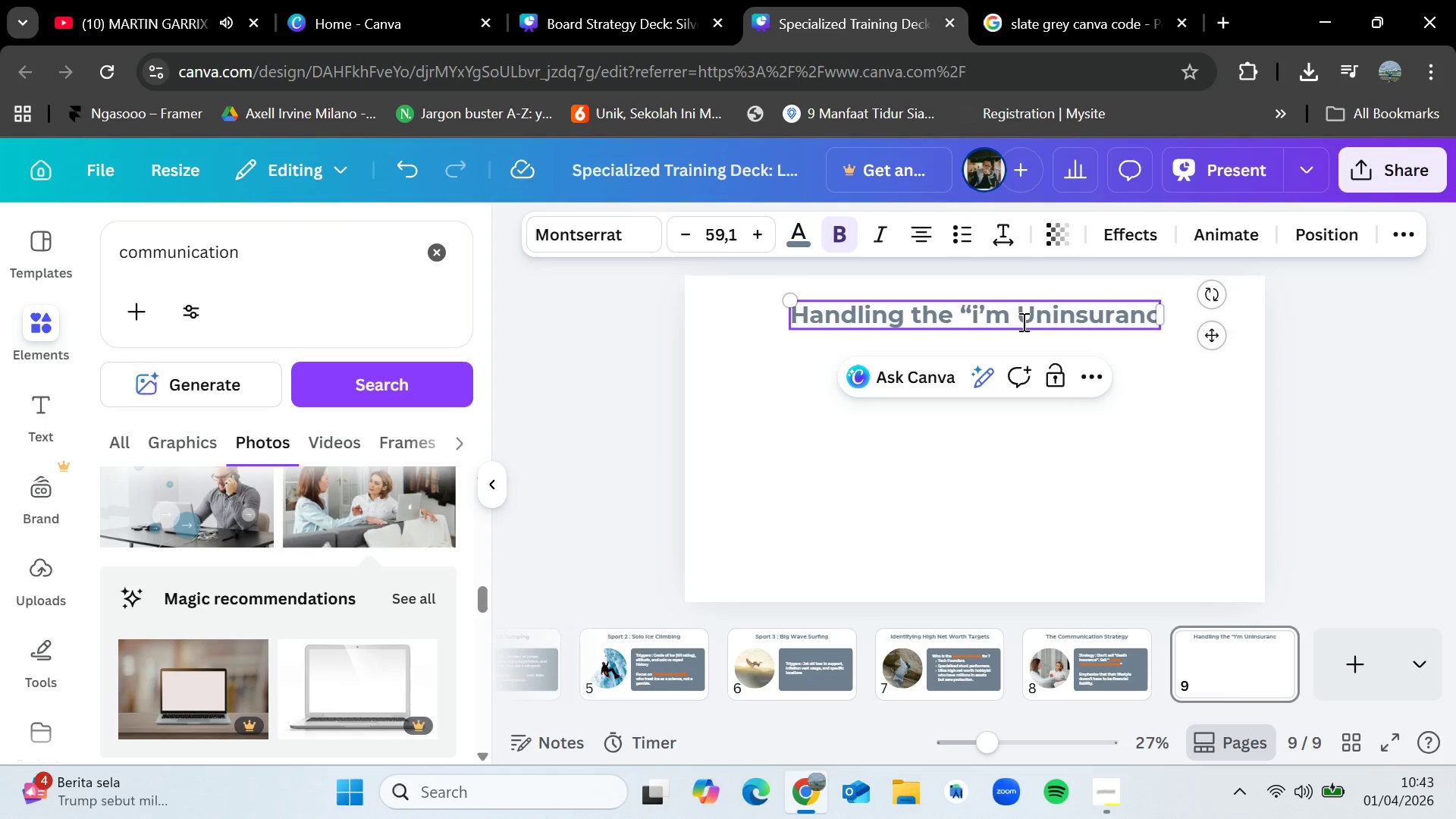 
key(Backspace)
key(Backspace)
key(Backspace)
type(able" Objection)
 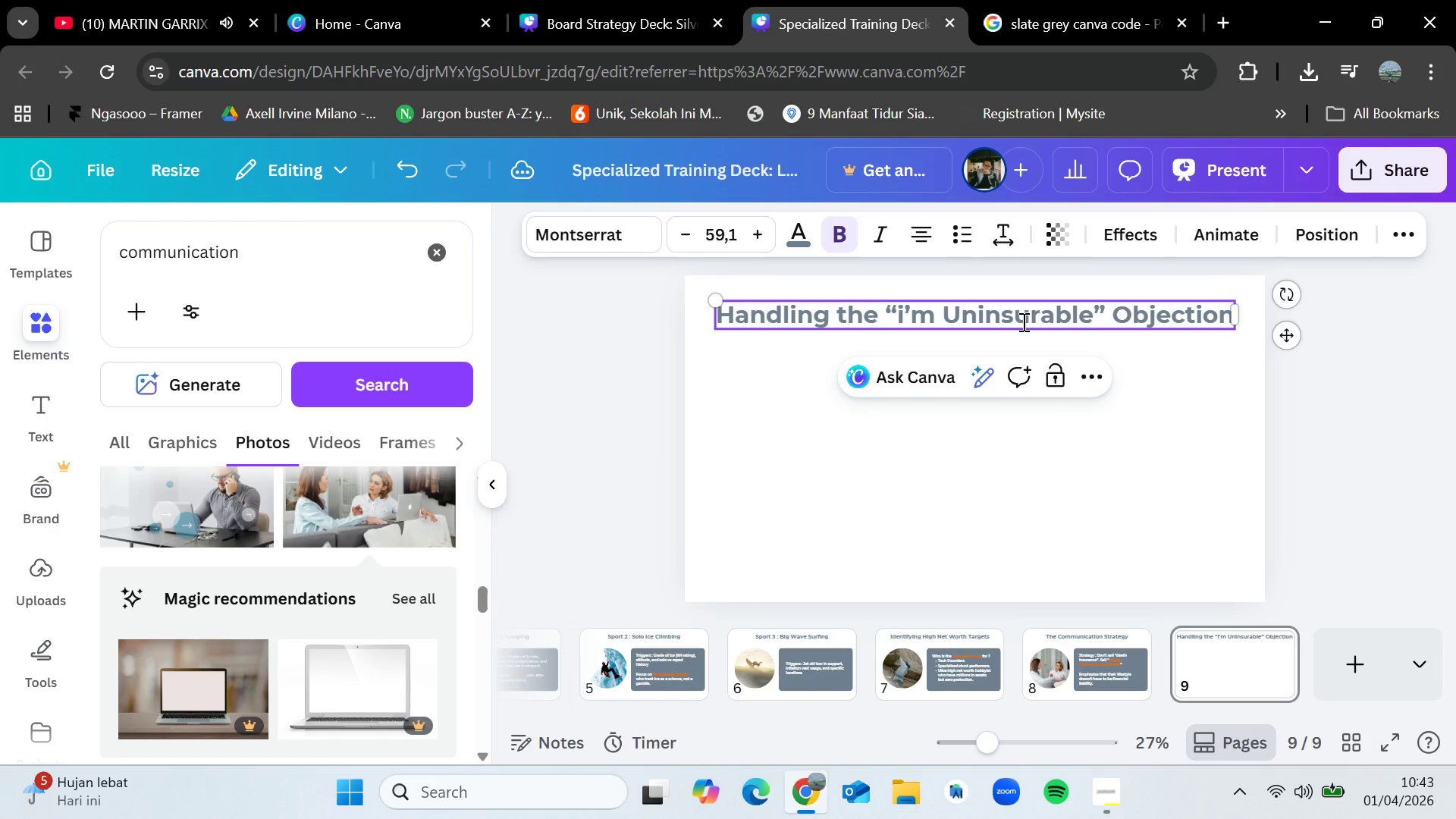 
left_click([1339, 470])
 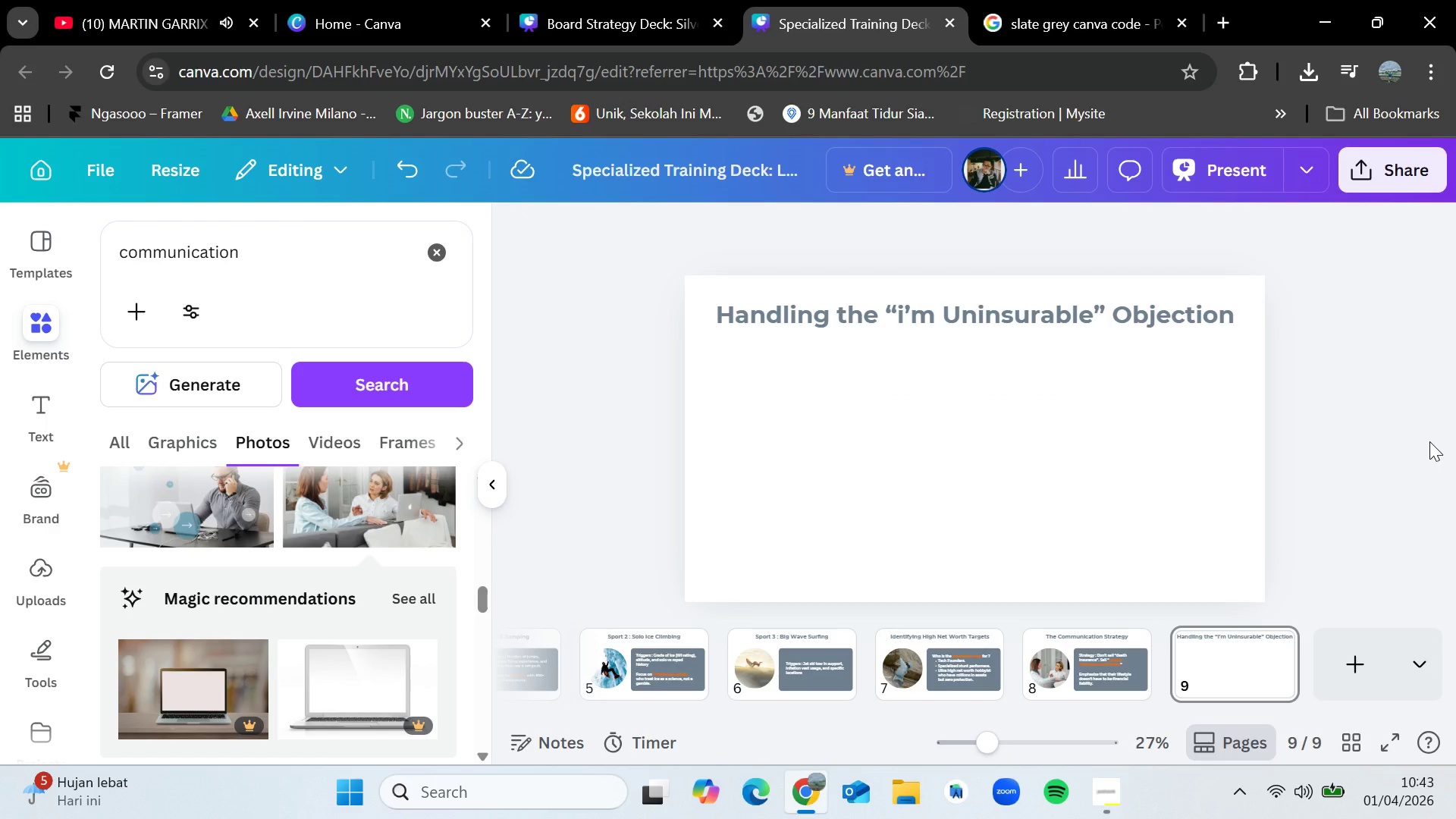 
wait(7.66)
 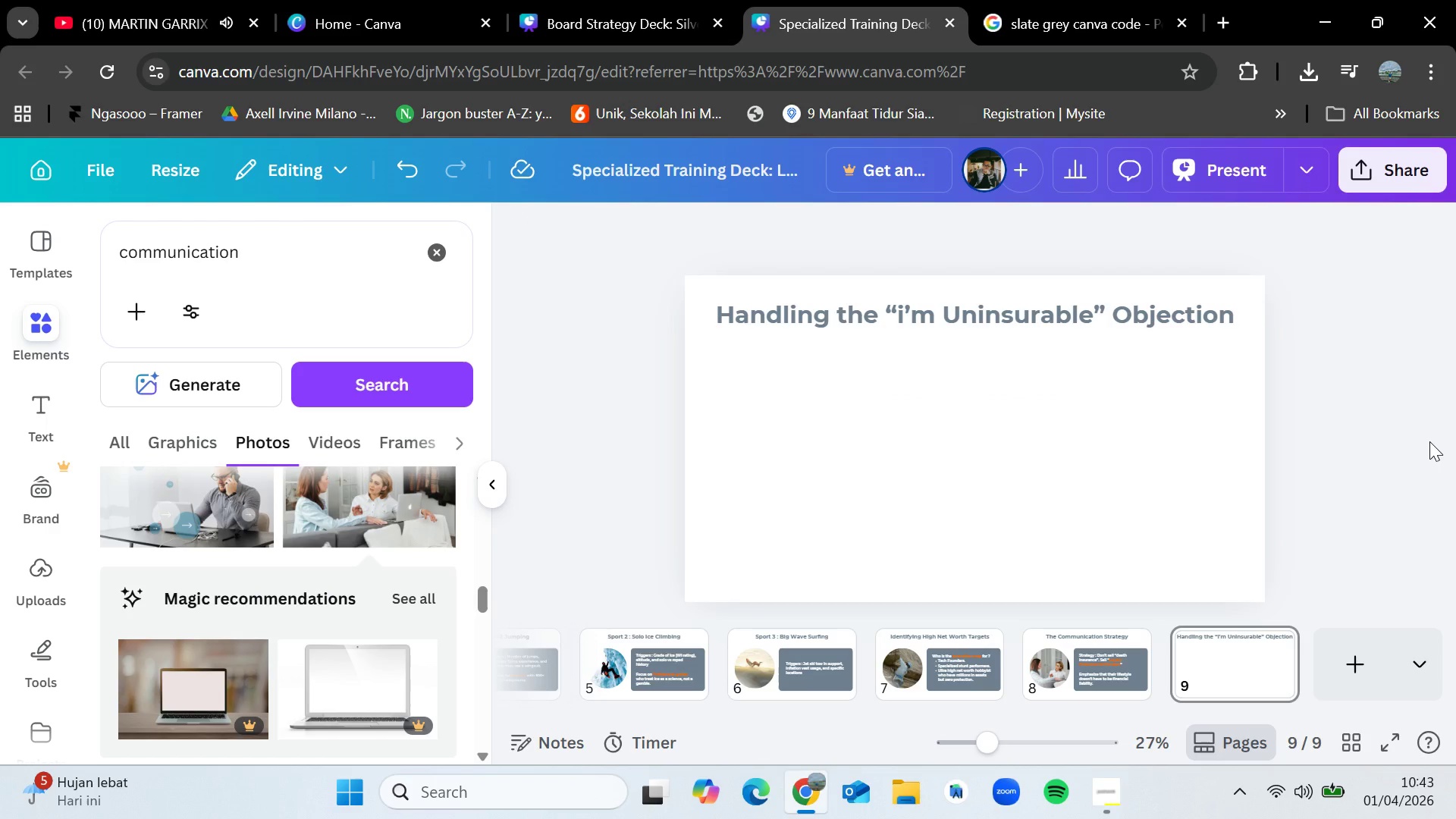 
left_click([1110, 653])
 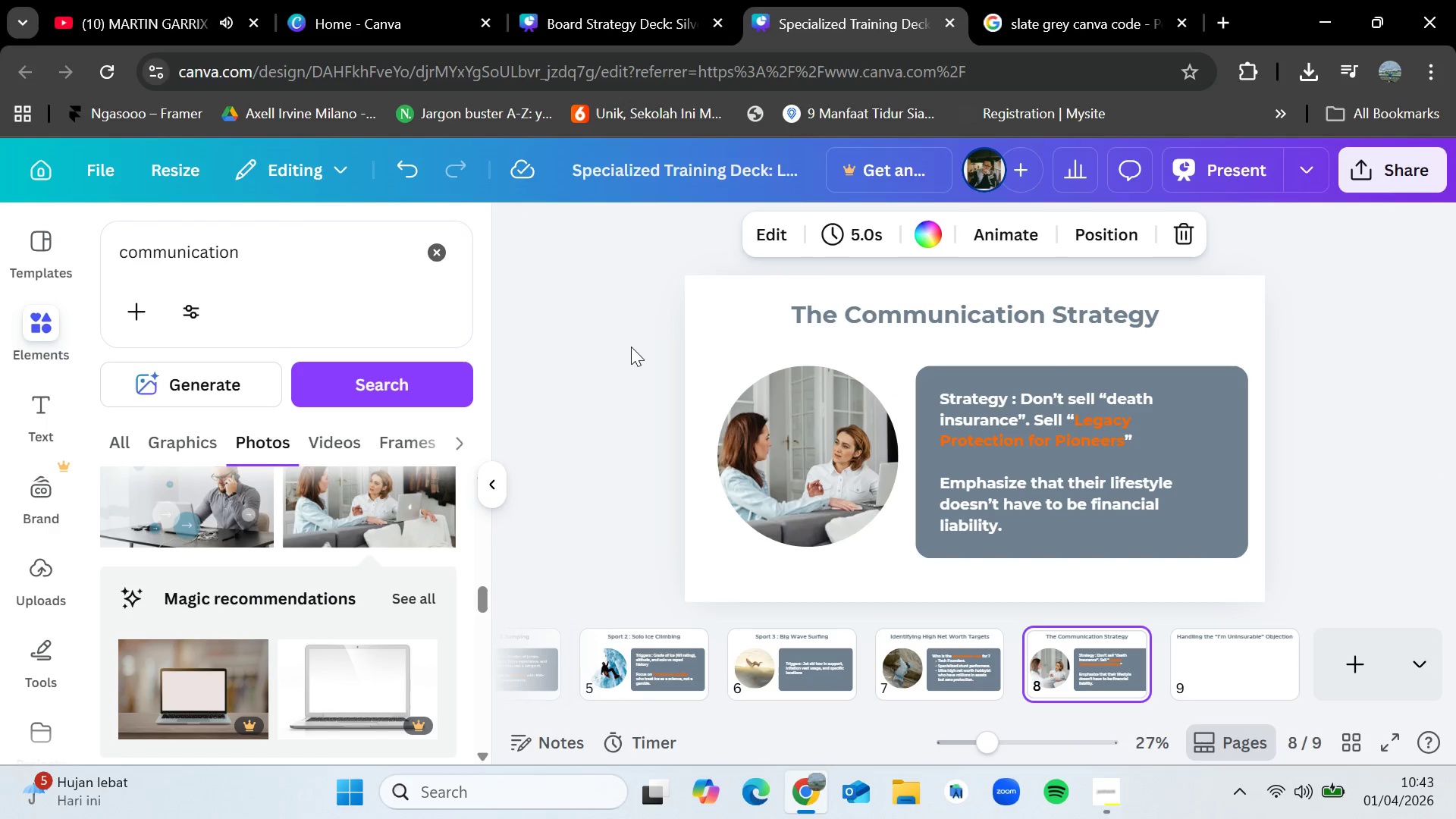 
left_click_drag(start_coordinate=[633, 356], to_coordinate=[1340, 541])
 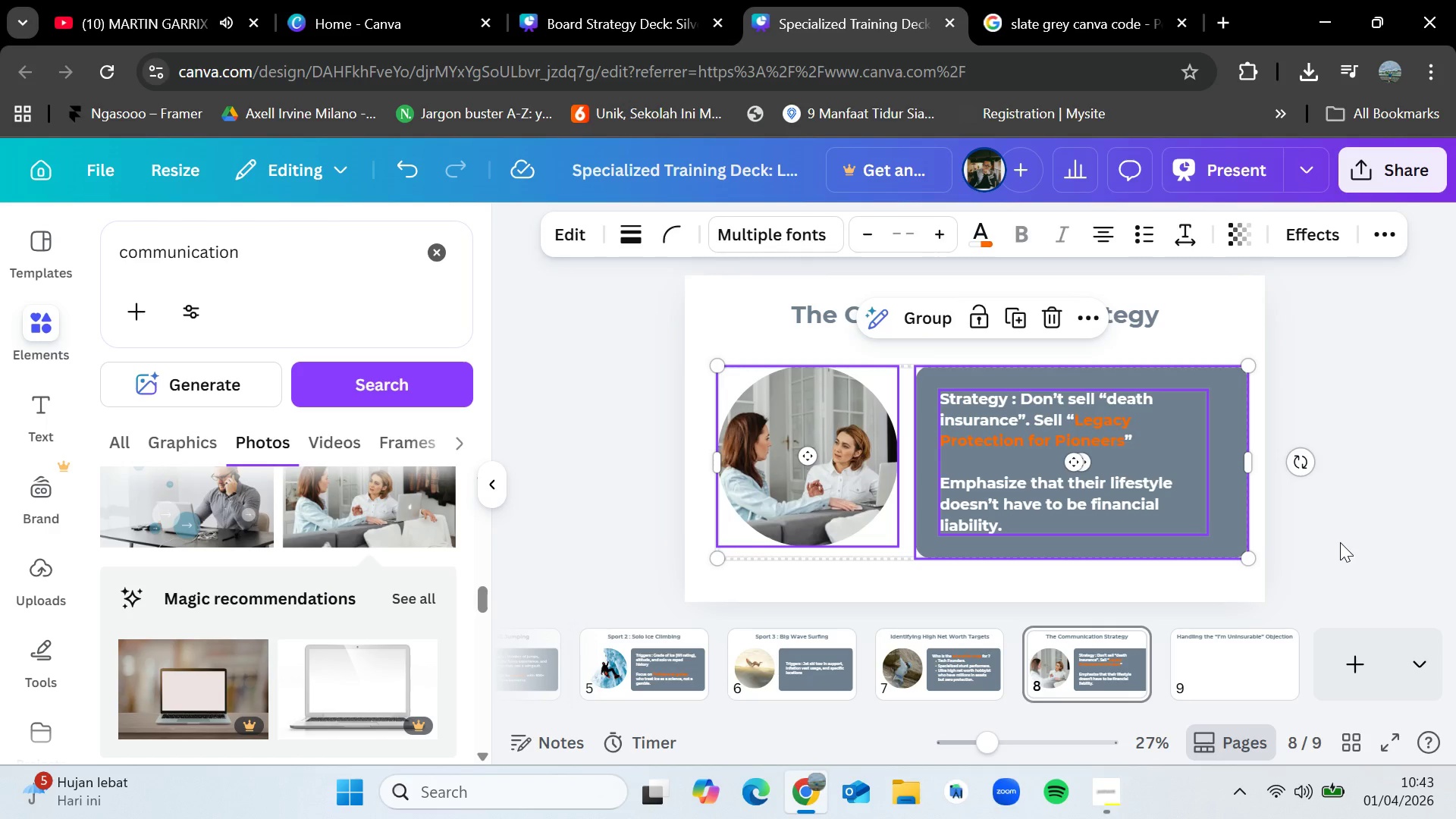 
key(Control+C)
 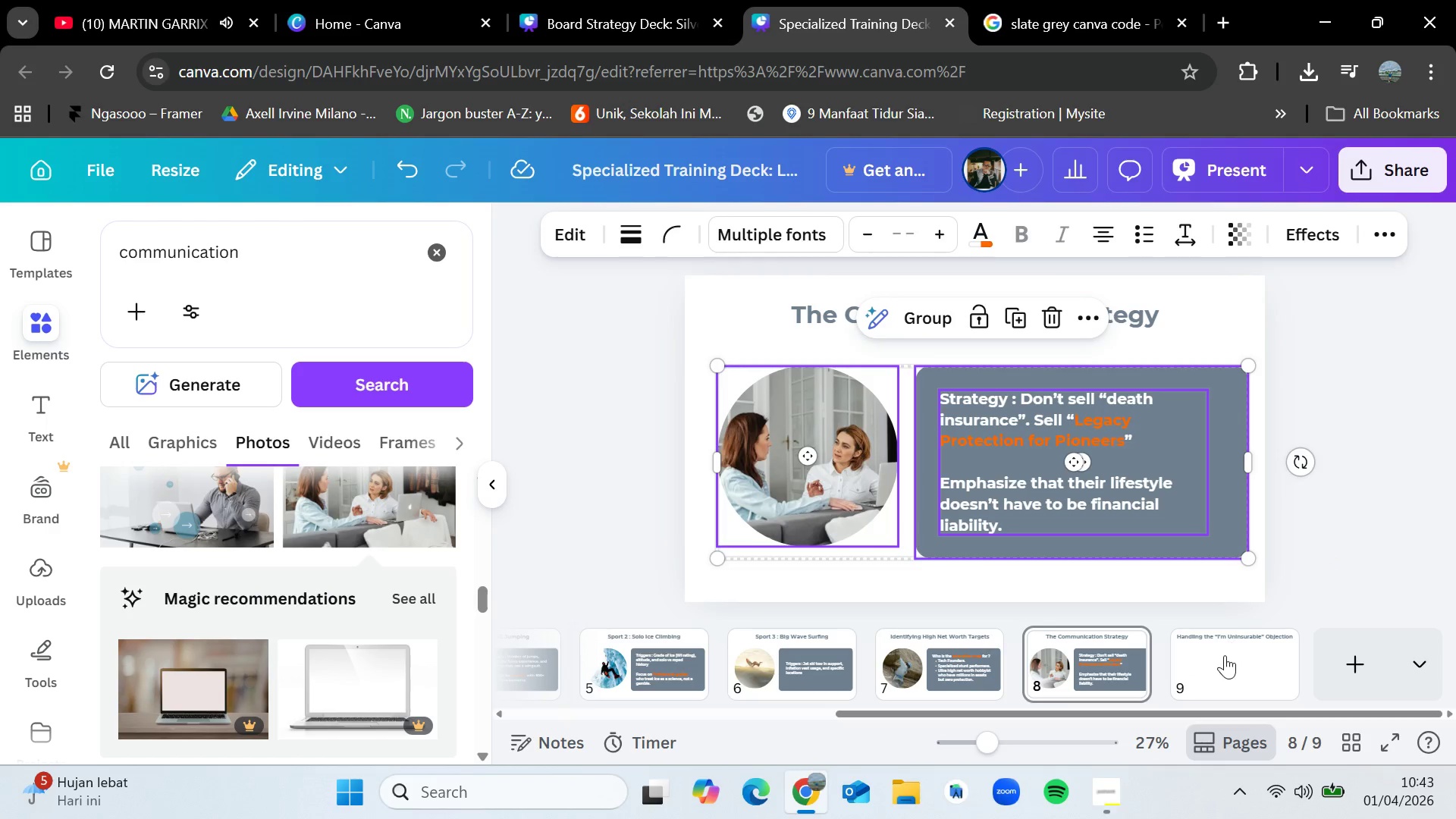 
left_click([1225, 655])
 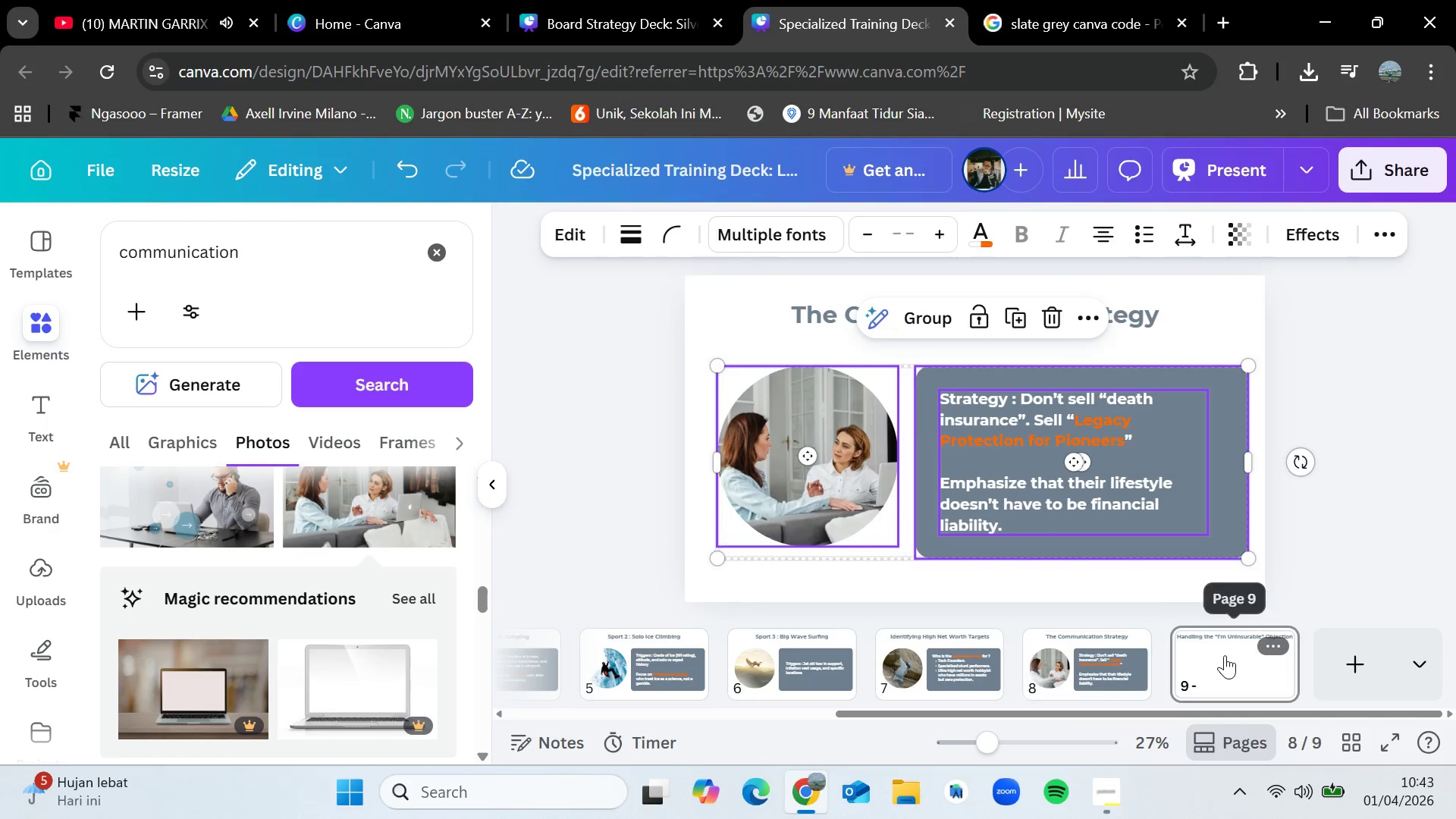 
key(Control+V)
 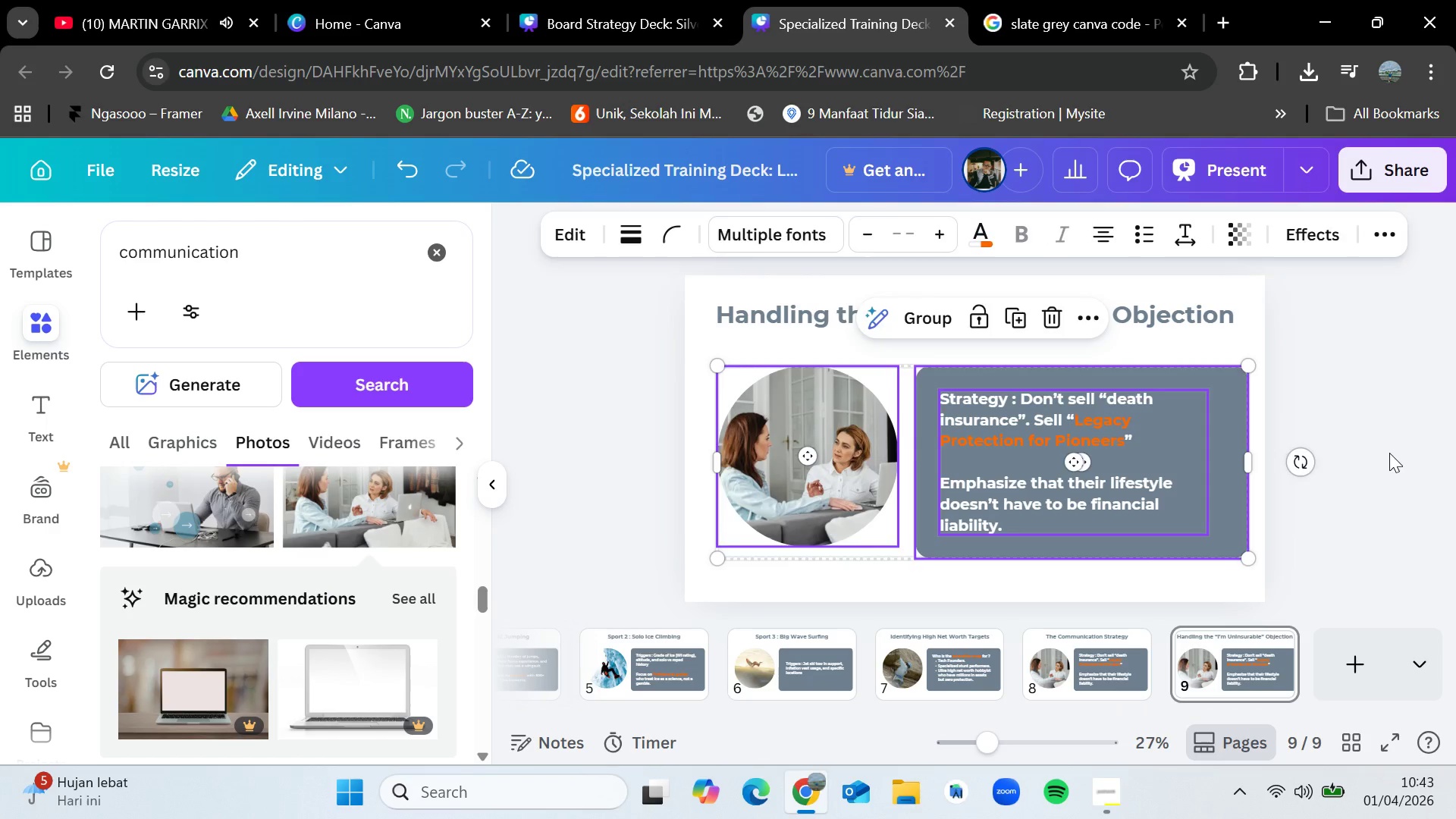 
left_click([1389, 453])
 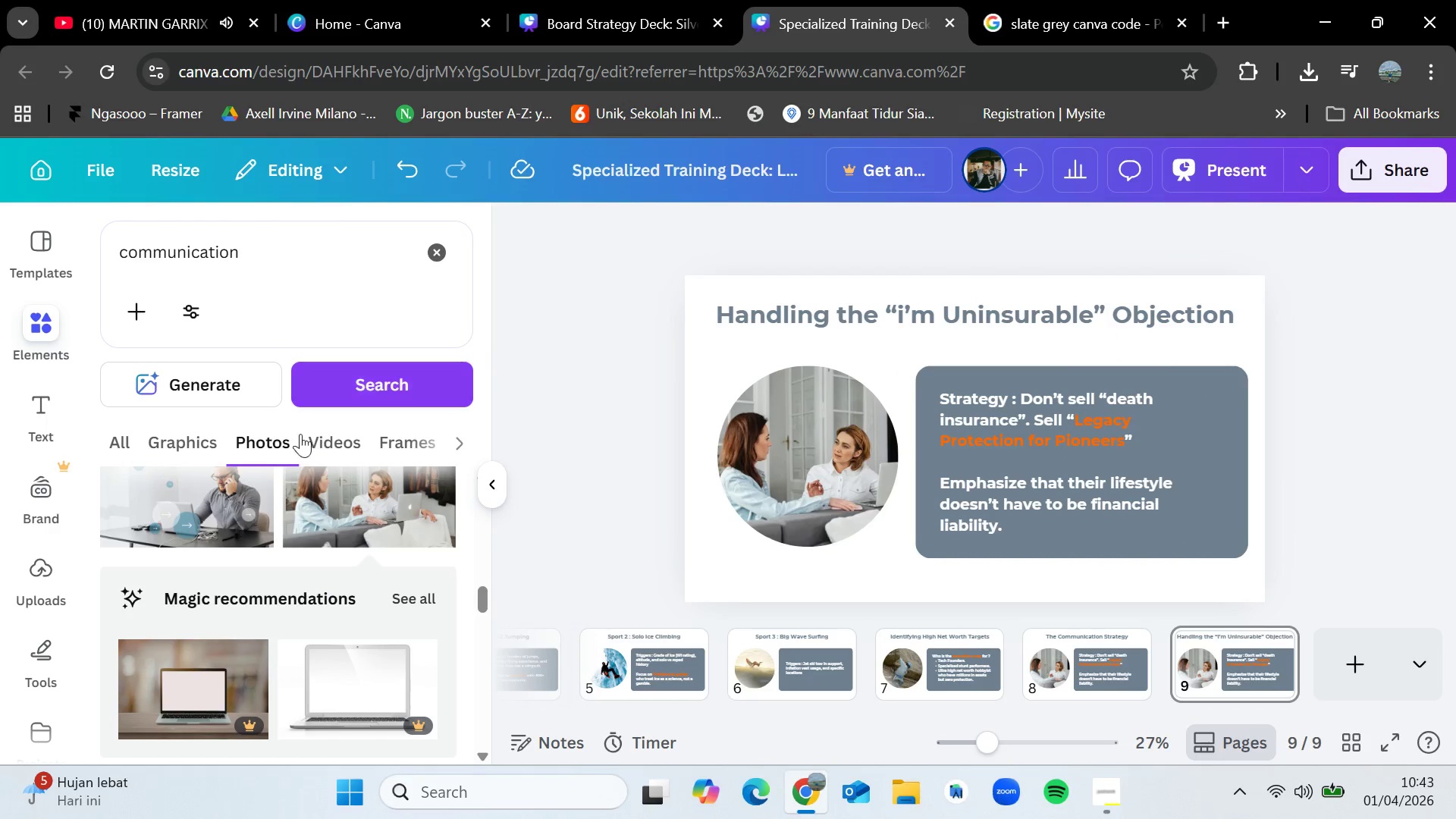 
scroll: coordinate [367, 527], scroll_direction: up, amount: 1.0
 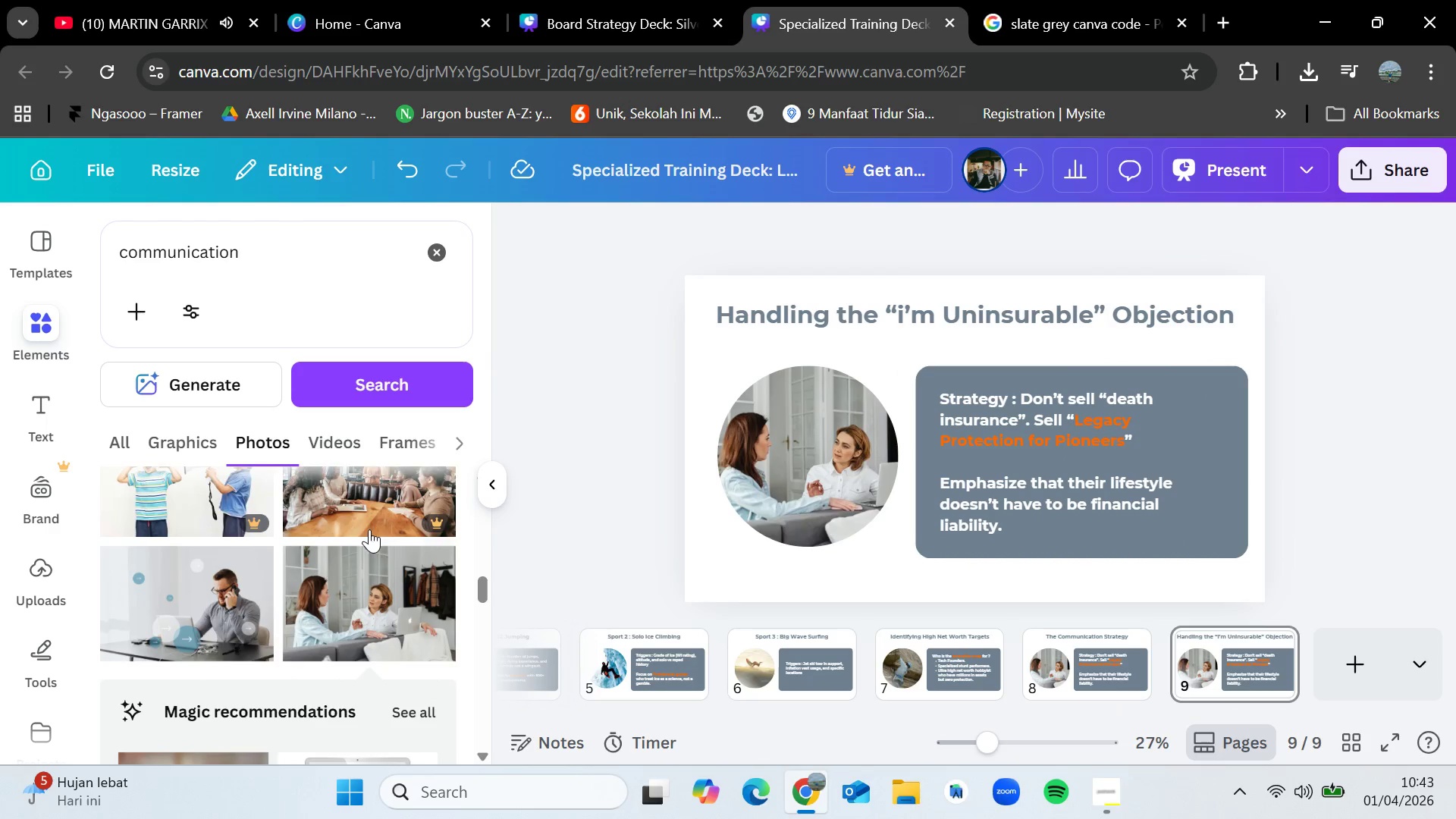 
scroll: coordinate [200, 565], scroll_direction: down, amount: 9.0
 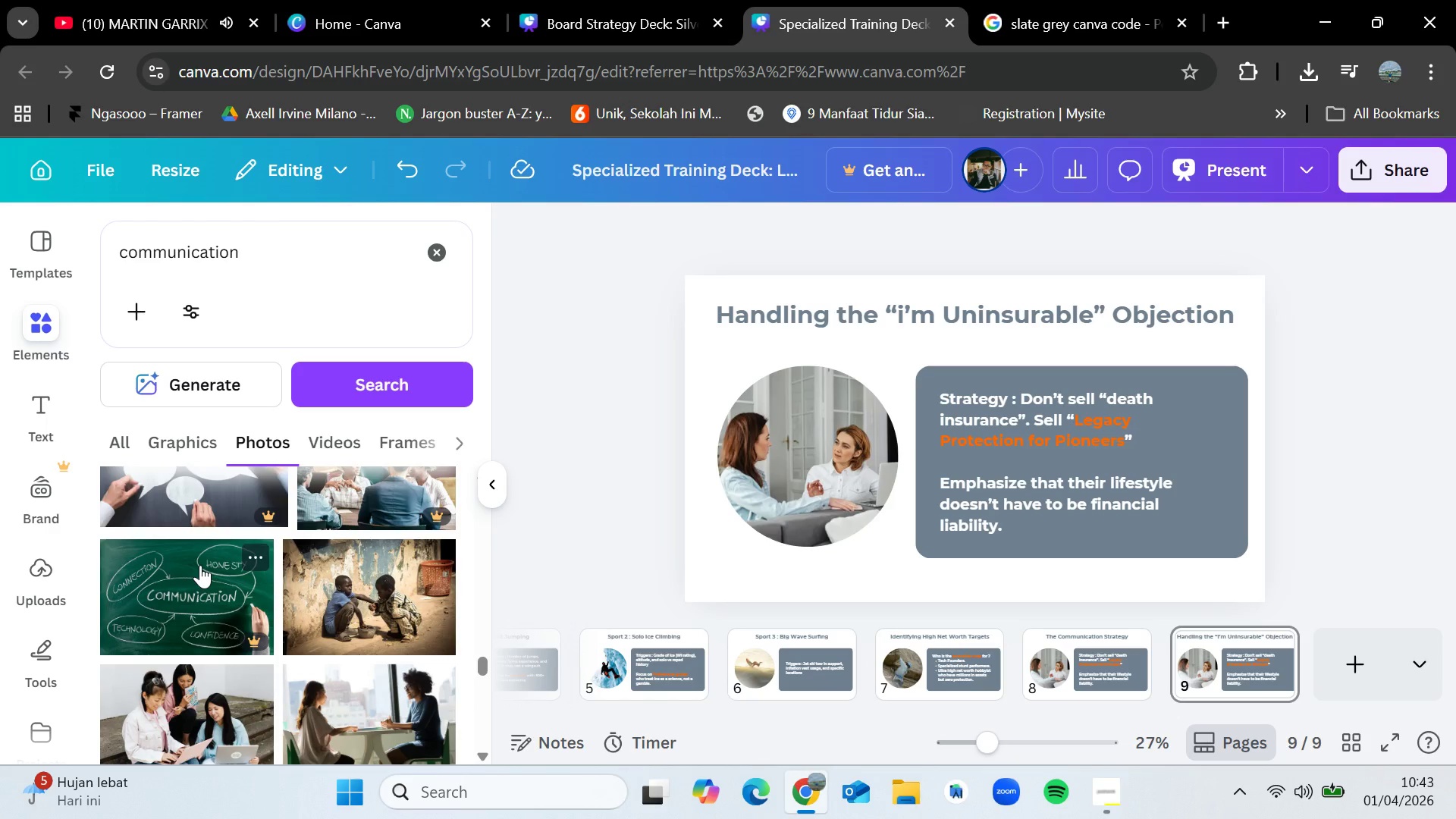 
scroll: coordinate [376, 667], scroll_direction: down, amount: 8.0
 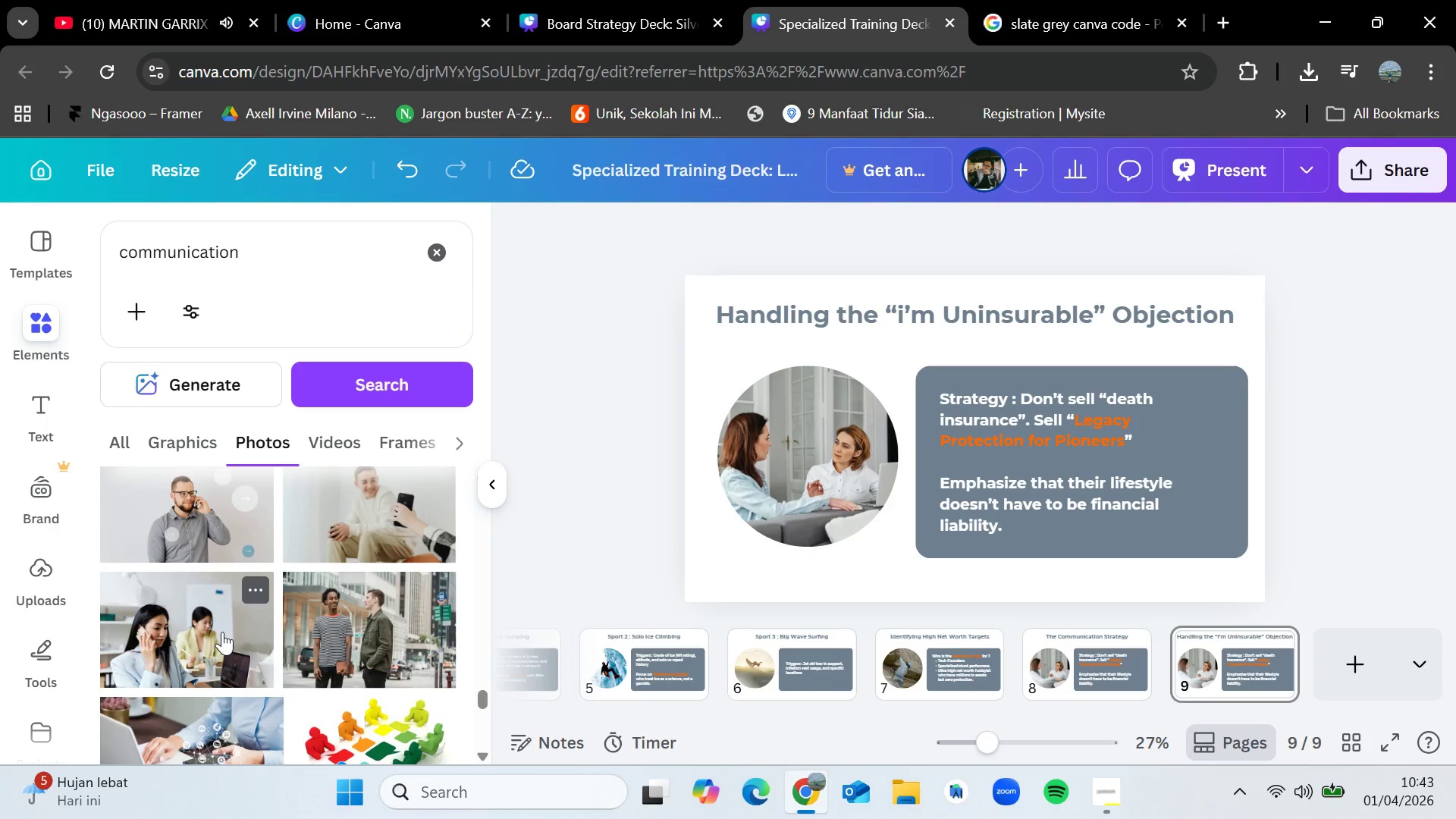 
left_click_drag(start_coordinate=[200, 631], to_coordinate=[806, 463])
 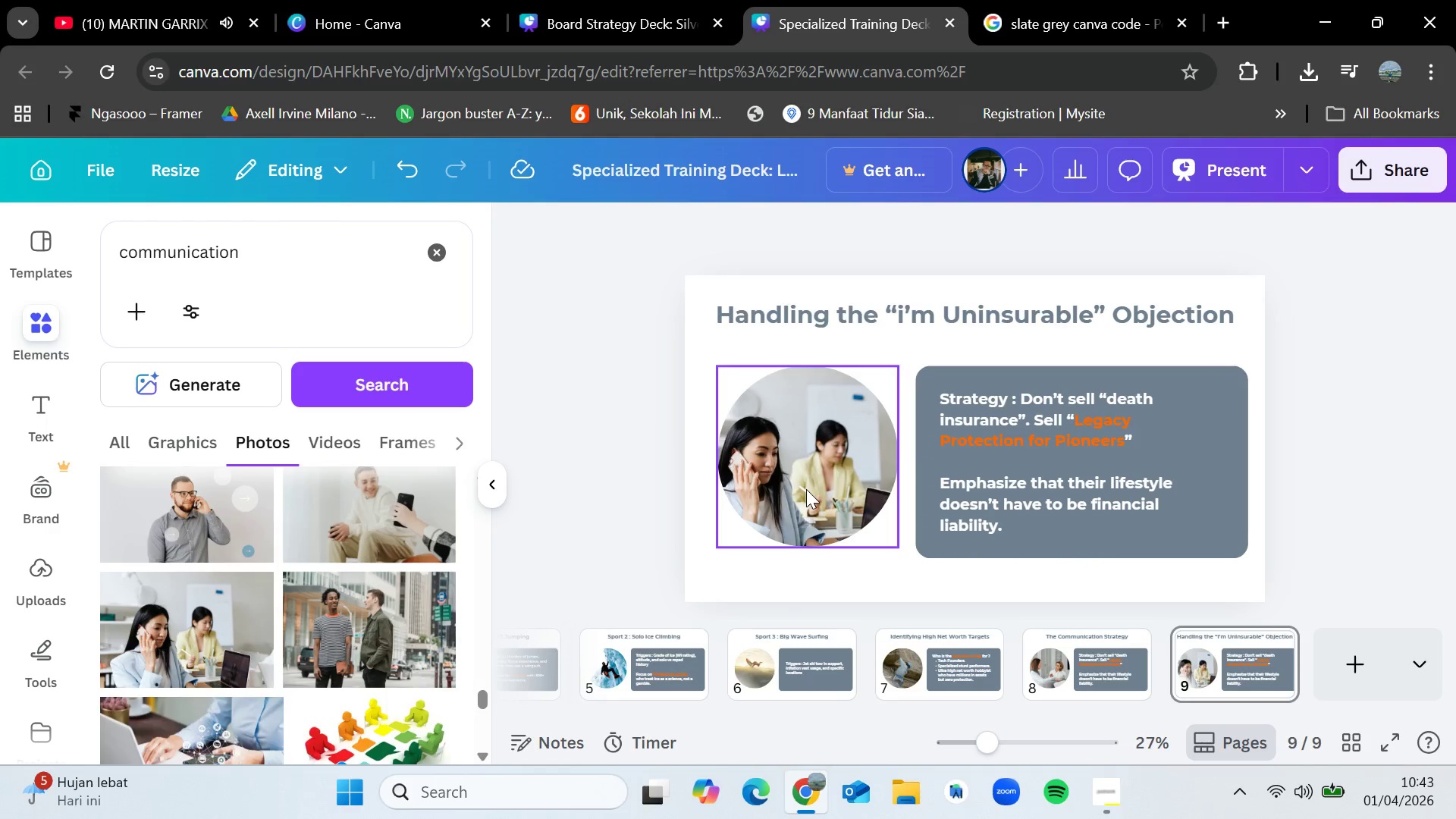 
double_click([806, 489])
 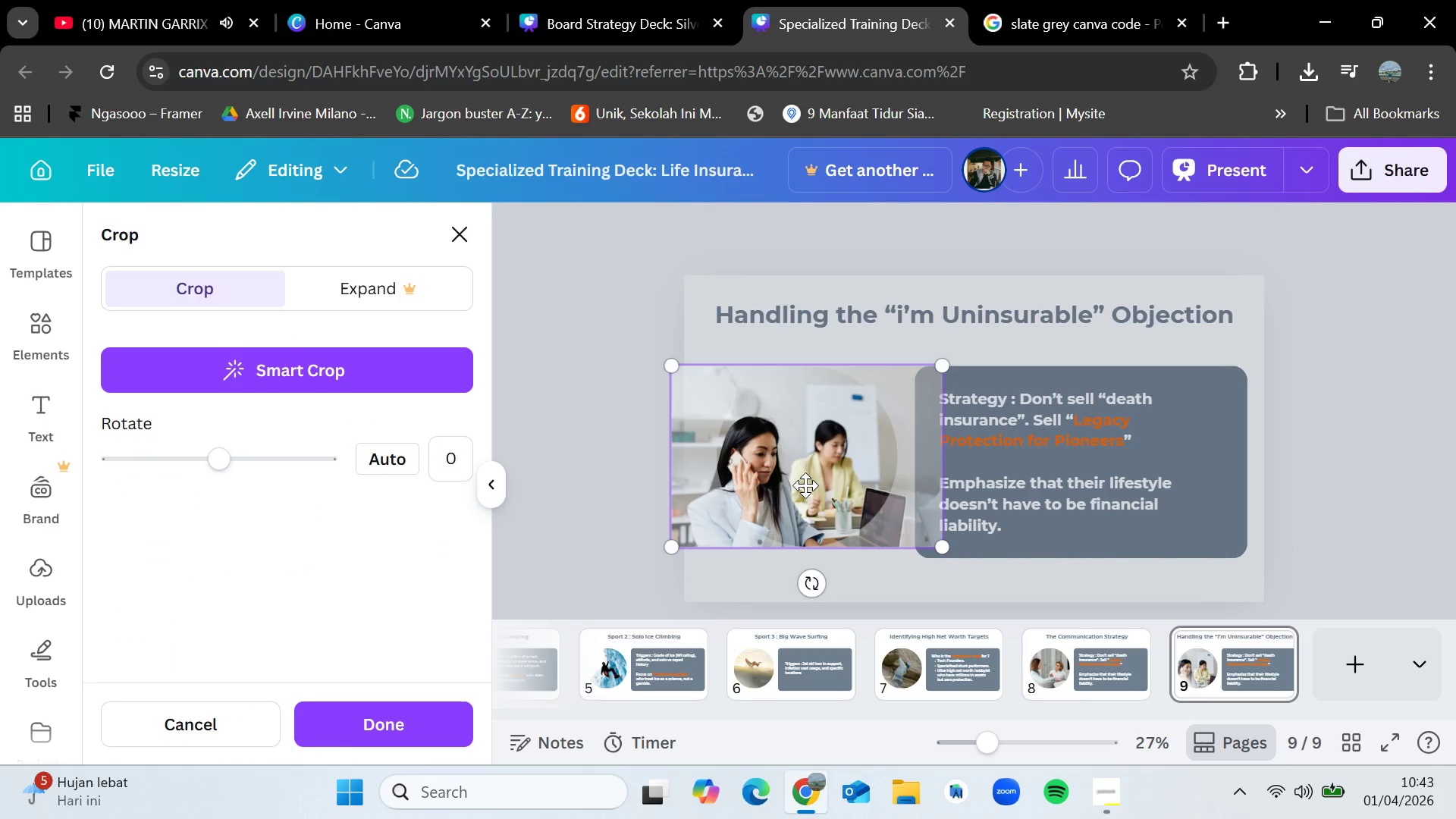 
left_click_drag(start_coordinate=[805, 485], to_coordinate=[831, 482])
 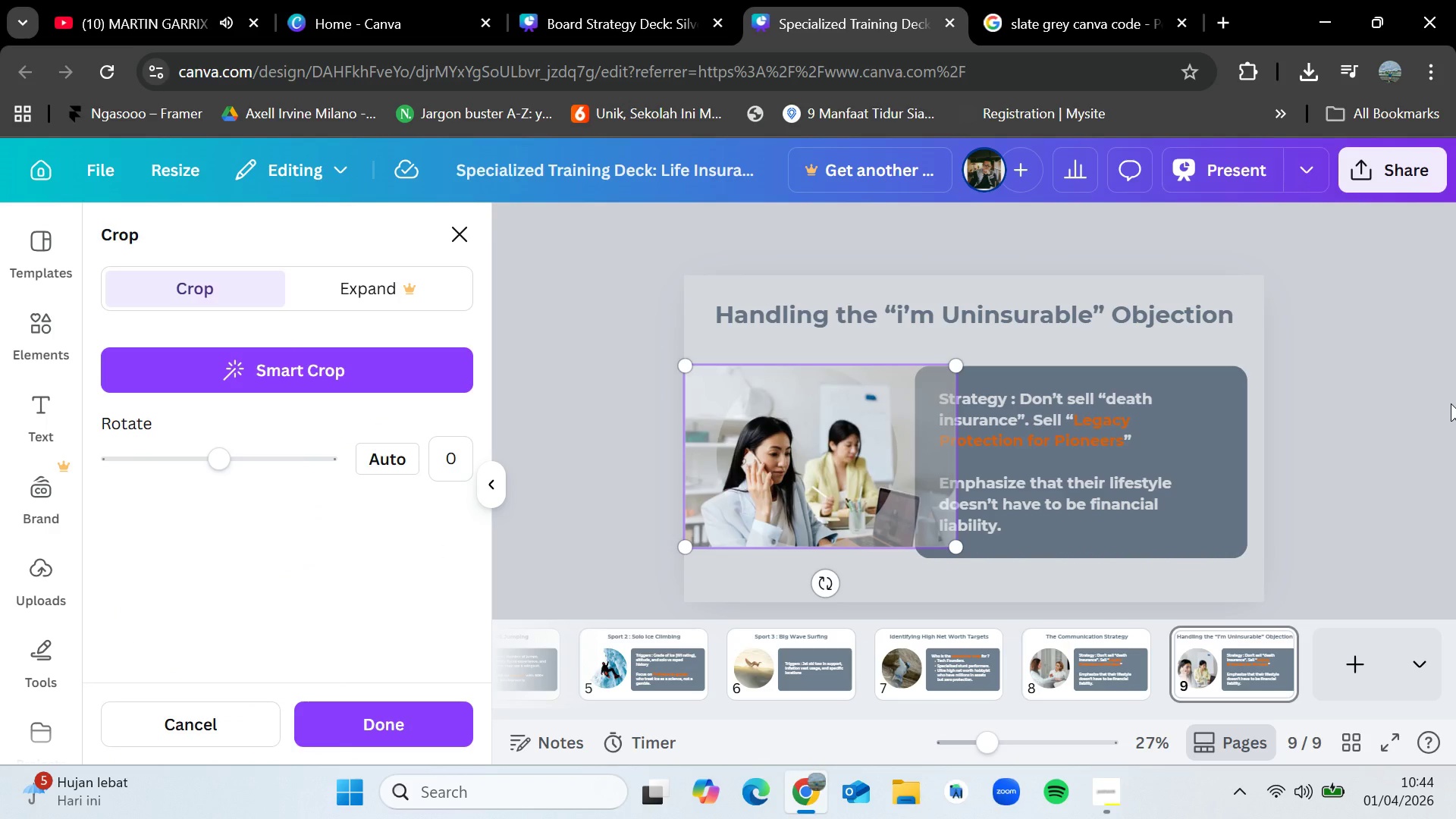 
left_click([1451, 403])
 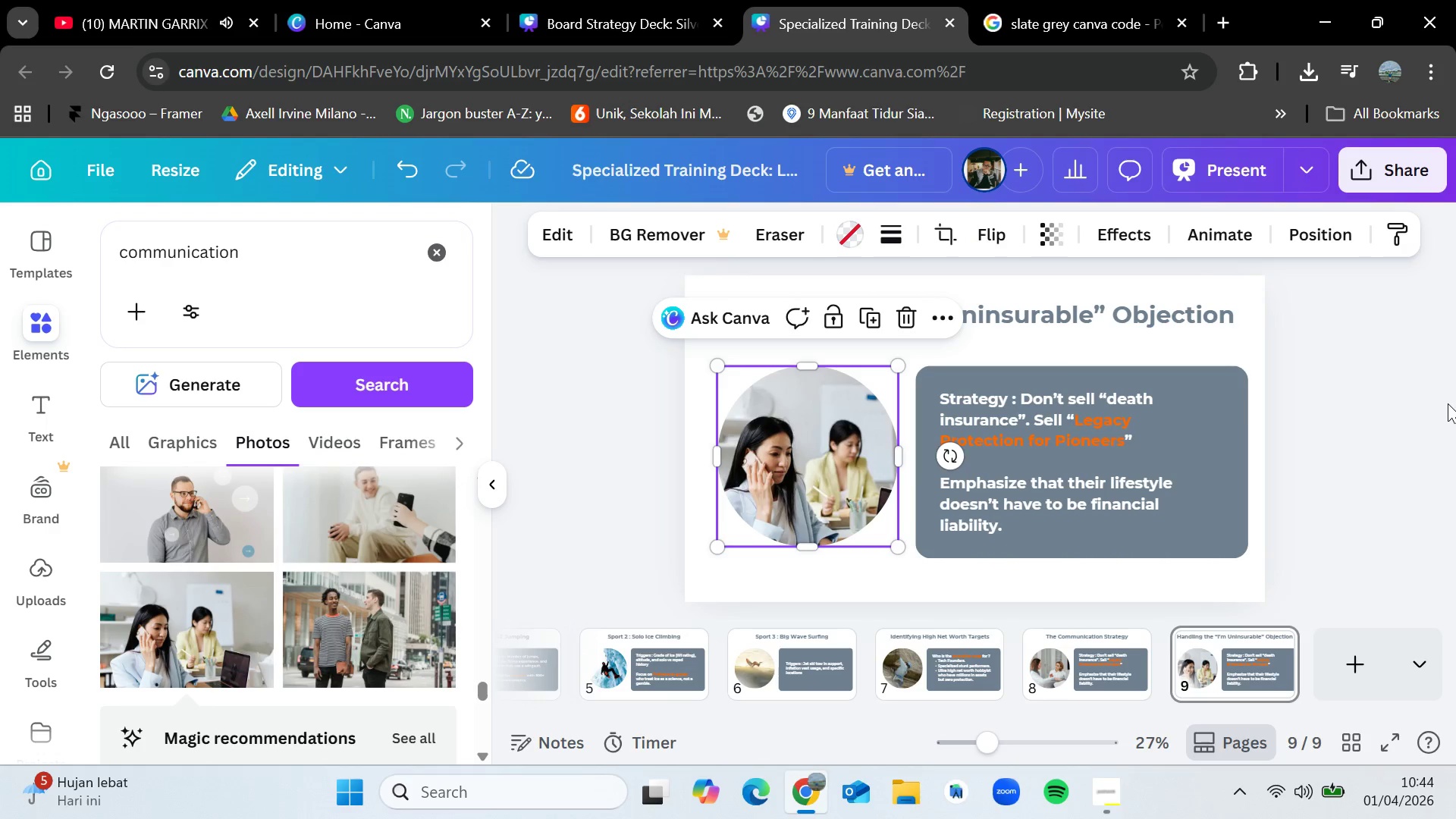 
double_click([1119, 459])
 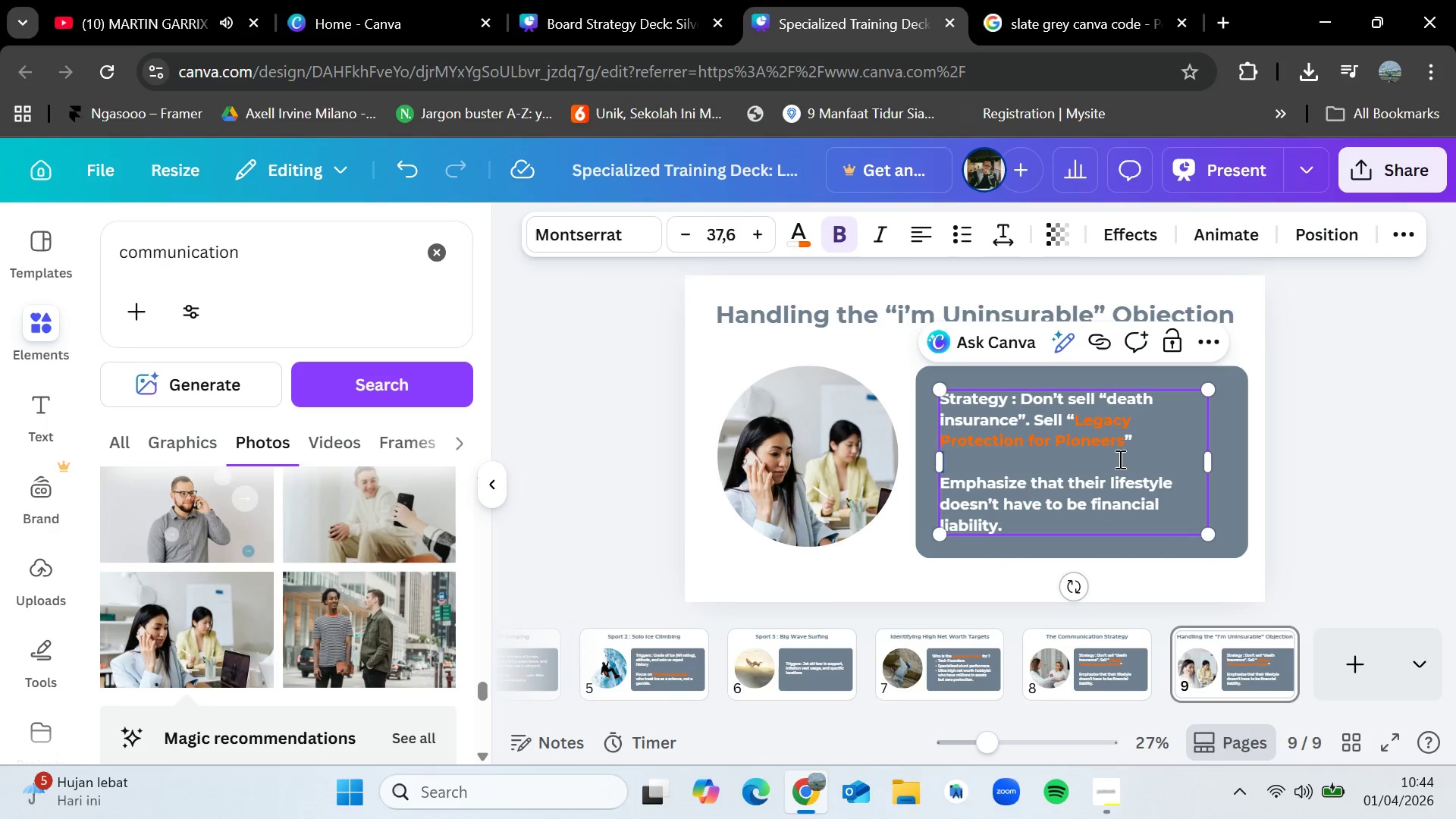 
triple_click([1119, 459])
 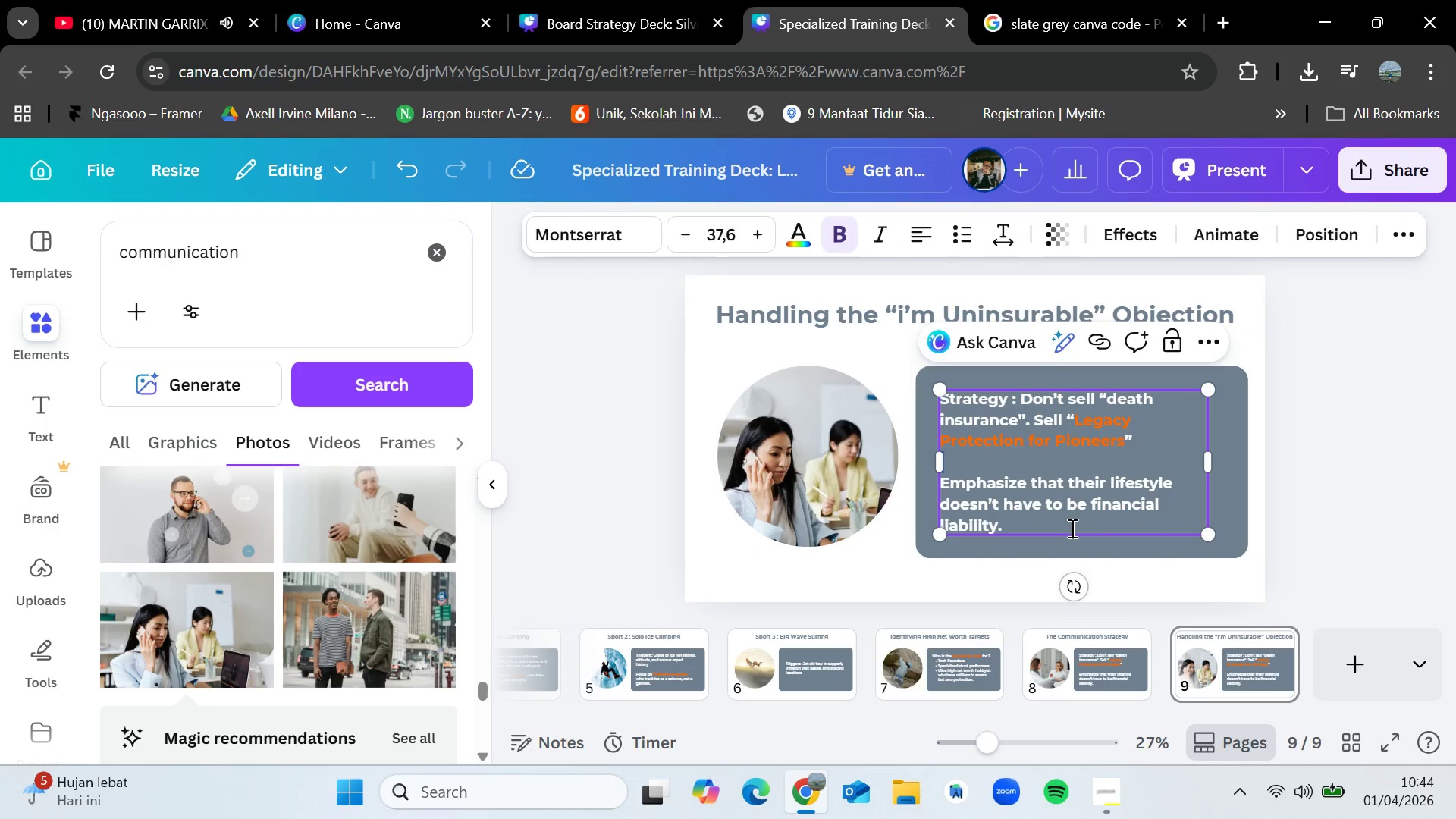 
double_click([1071, 528])
 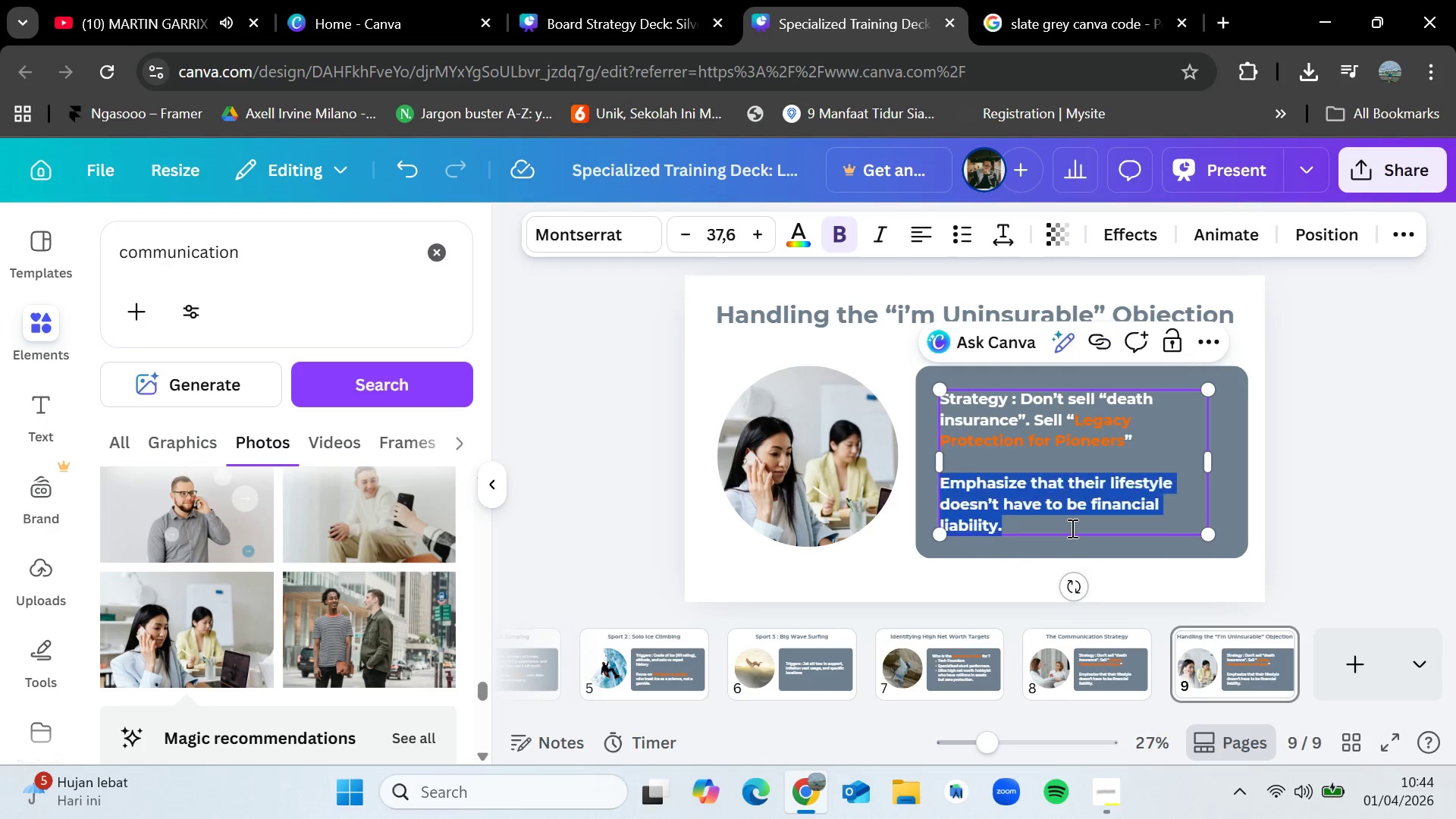 
triple_click([1071, 528])
 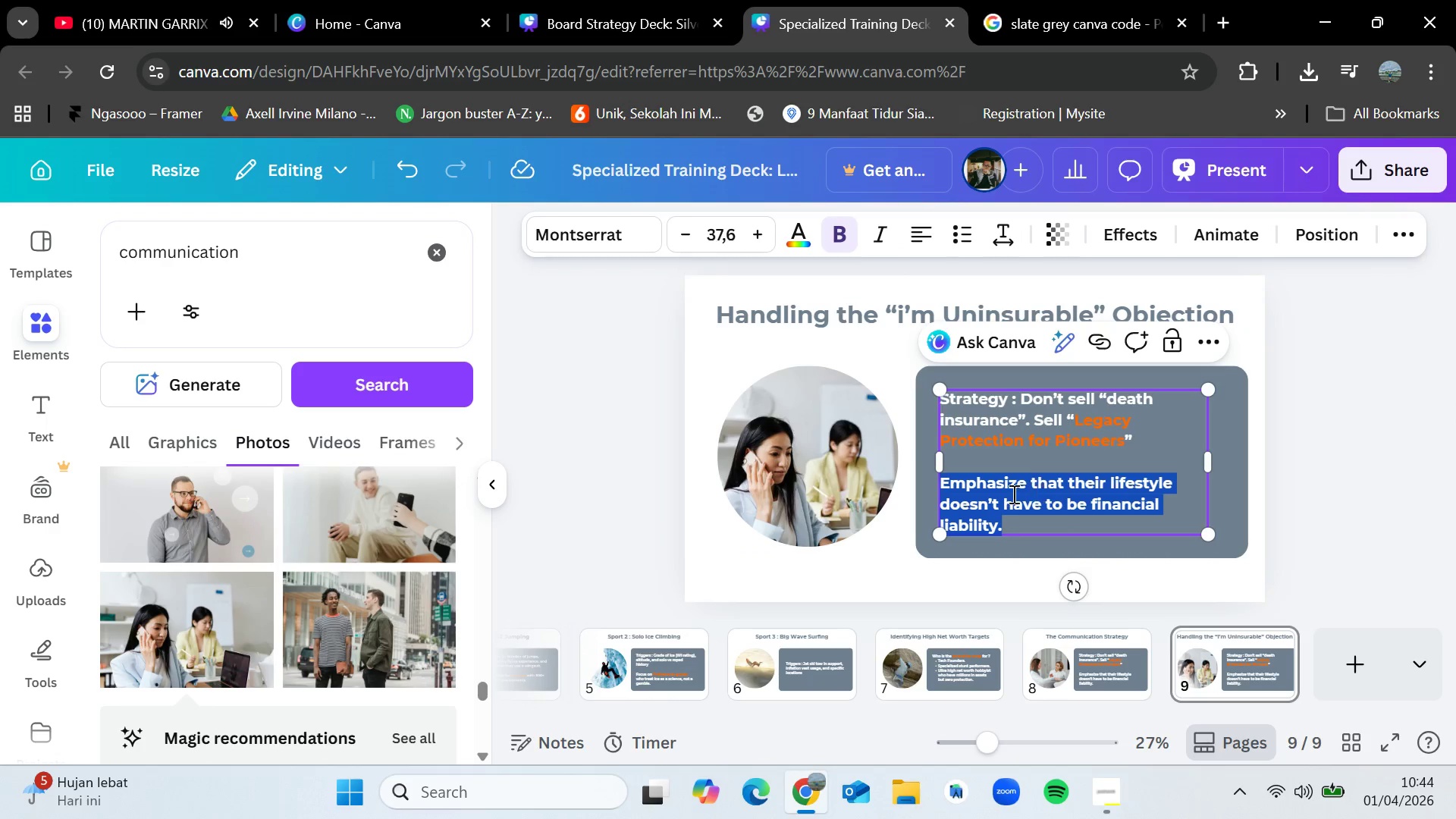 
left_click([1011, 502])
 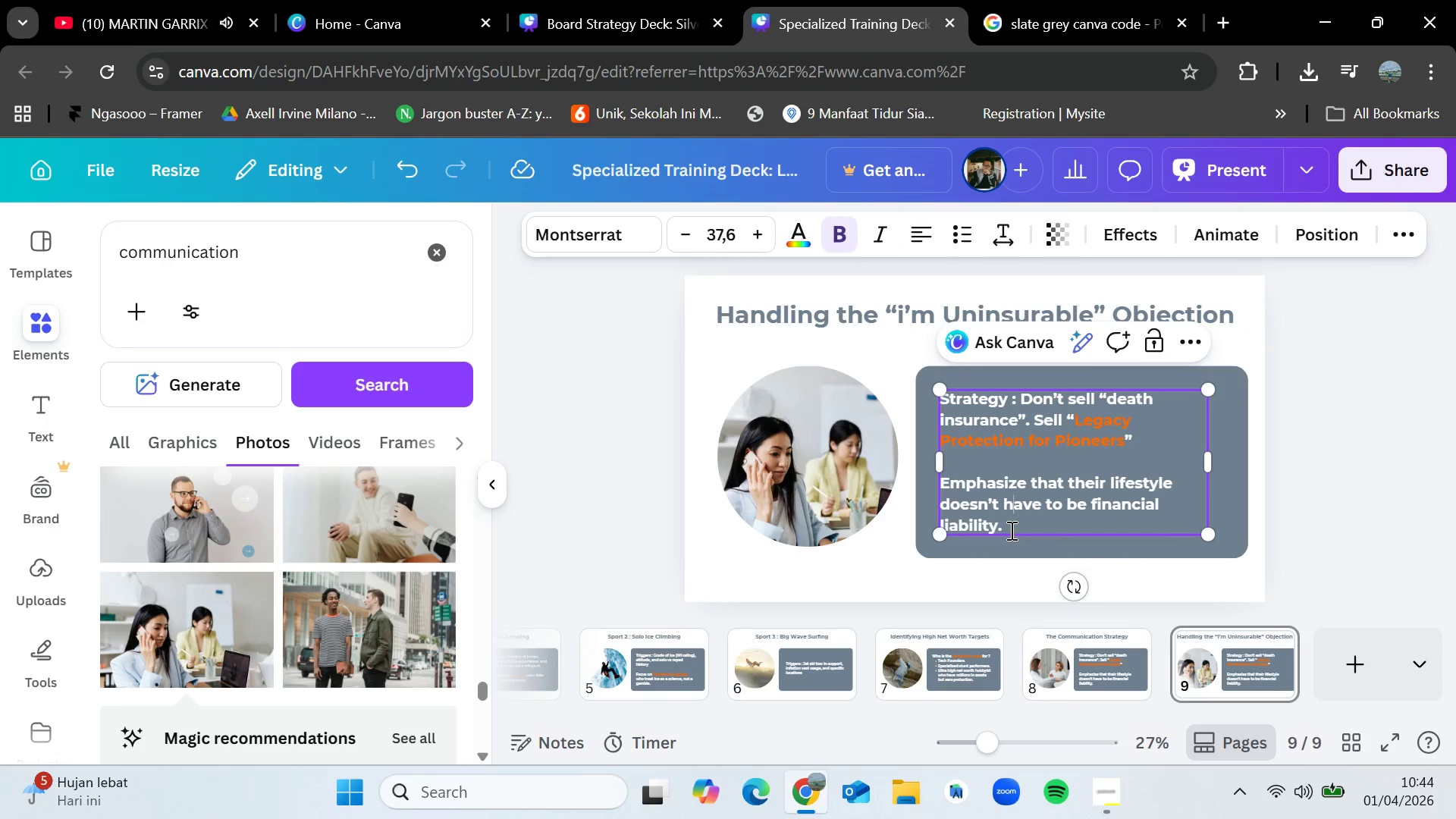 
left_click_drag(start_coordinate=[1009, 526], to_coordinate=[952, 395])
 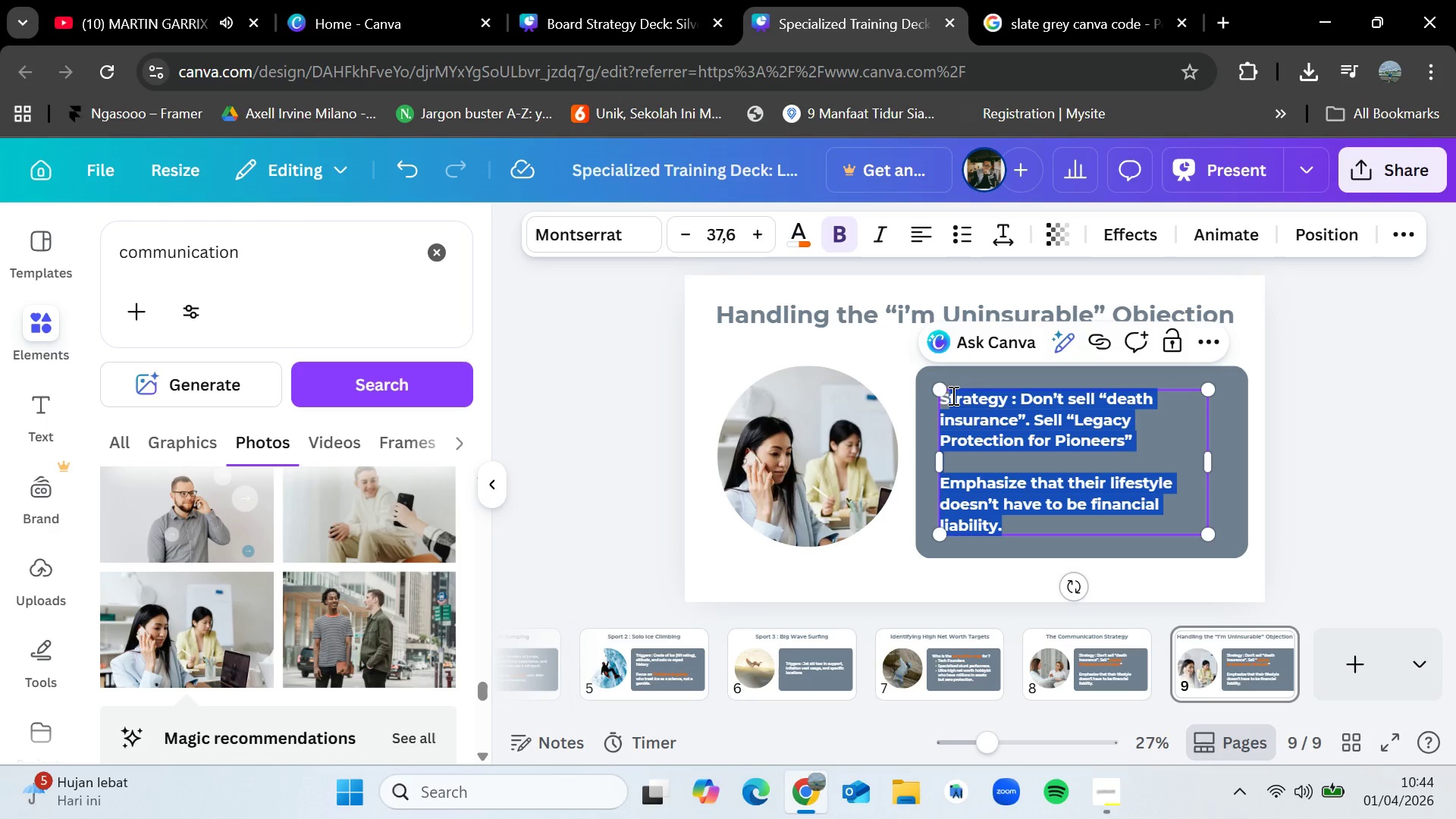 
key(Backspace)
key(Backspace)
type(Most HNW athleye)
key(Backspace)
key(Backspace)
type(tes)
 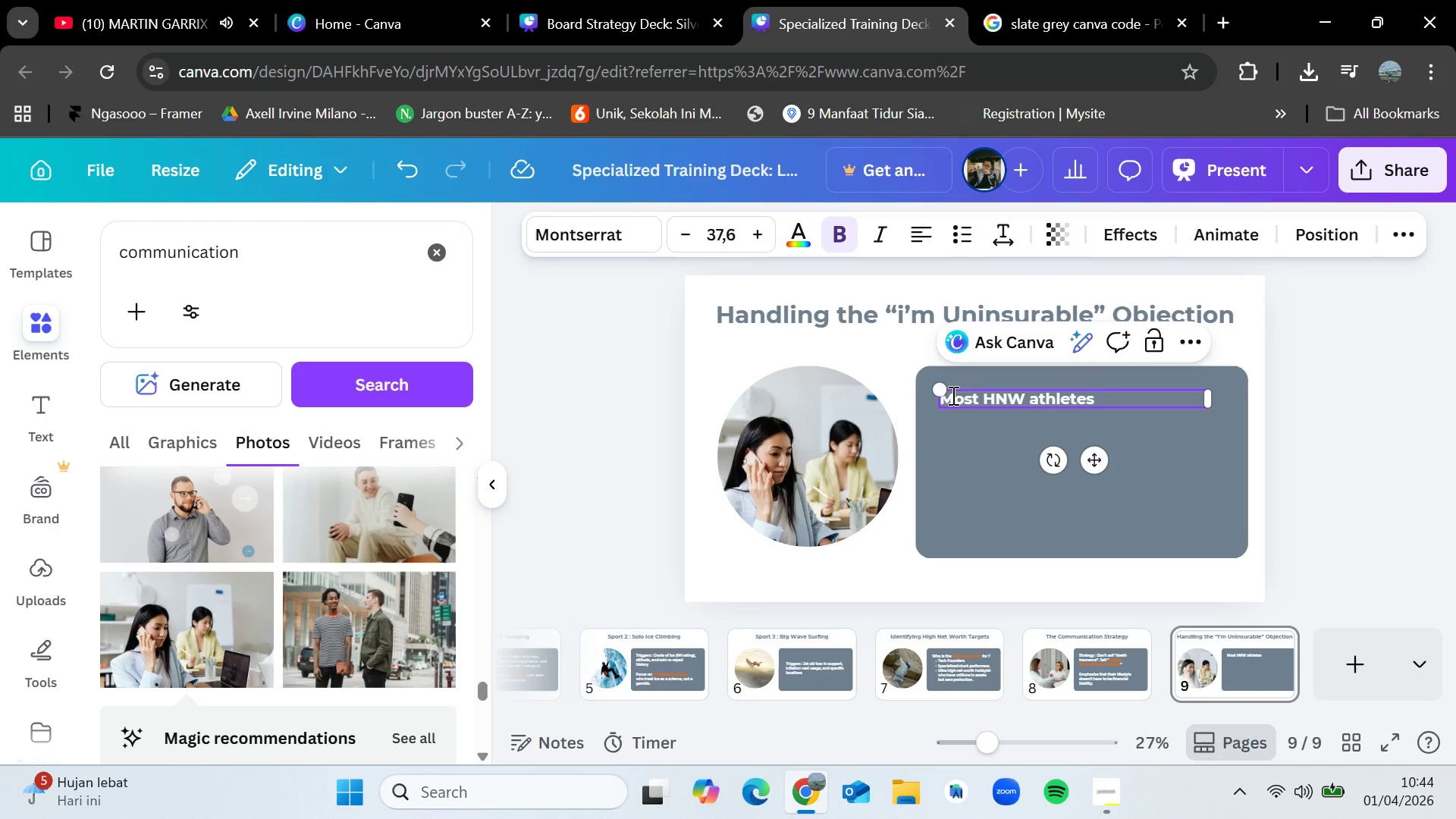 
type( have stoppef)
key(Backspace)
type(d trying to get coverage)
 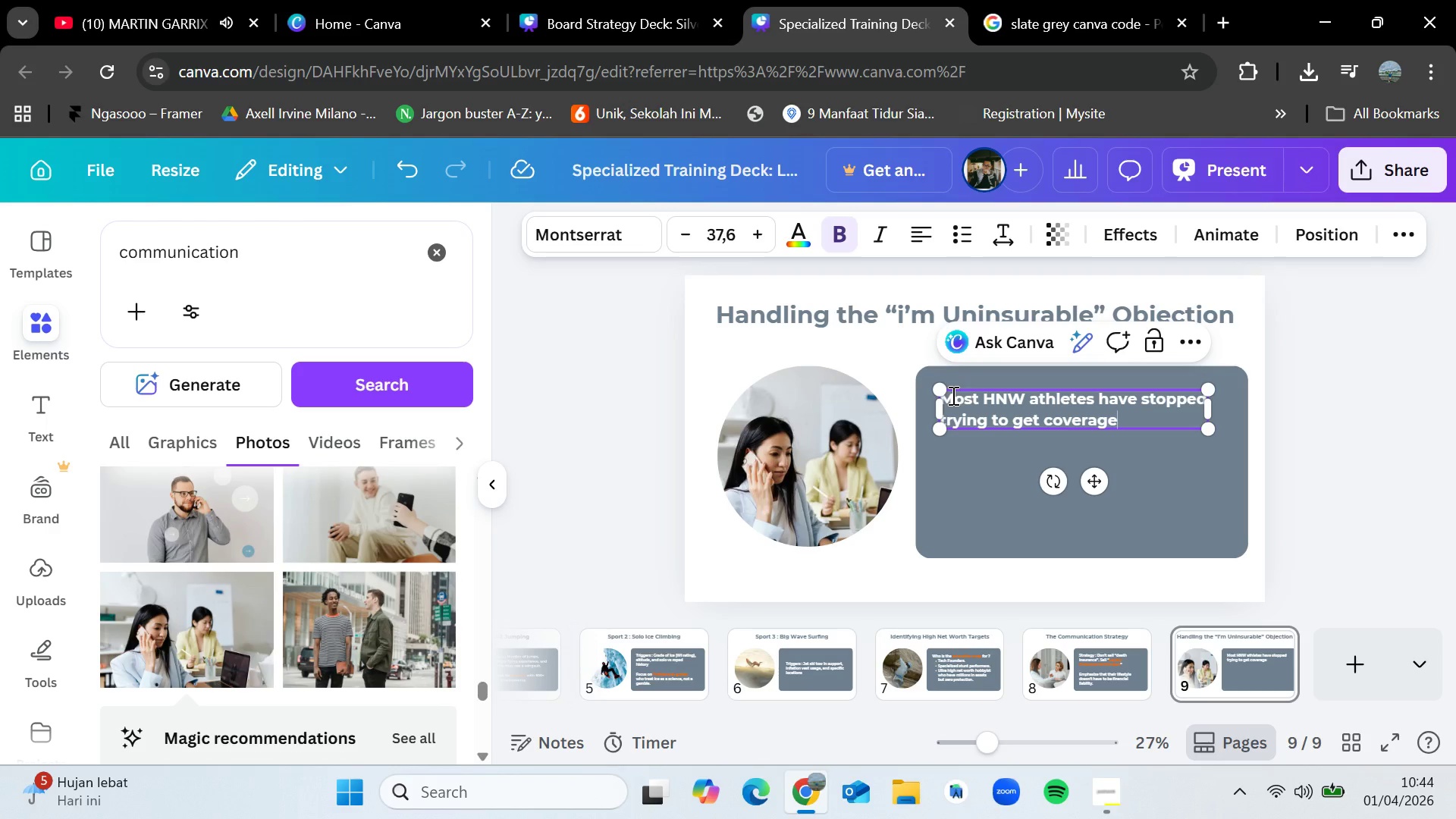 
type(. Use the phrase : "We dont underwrite the sport)
 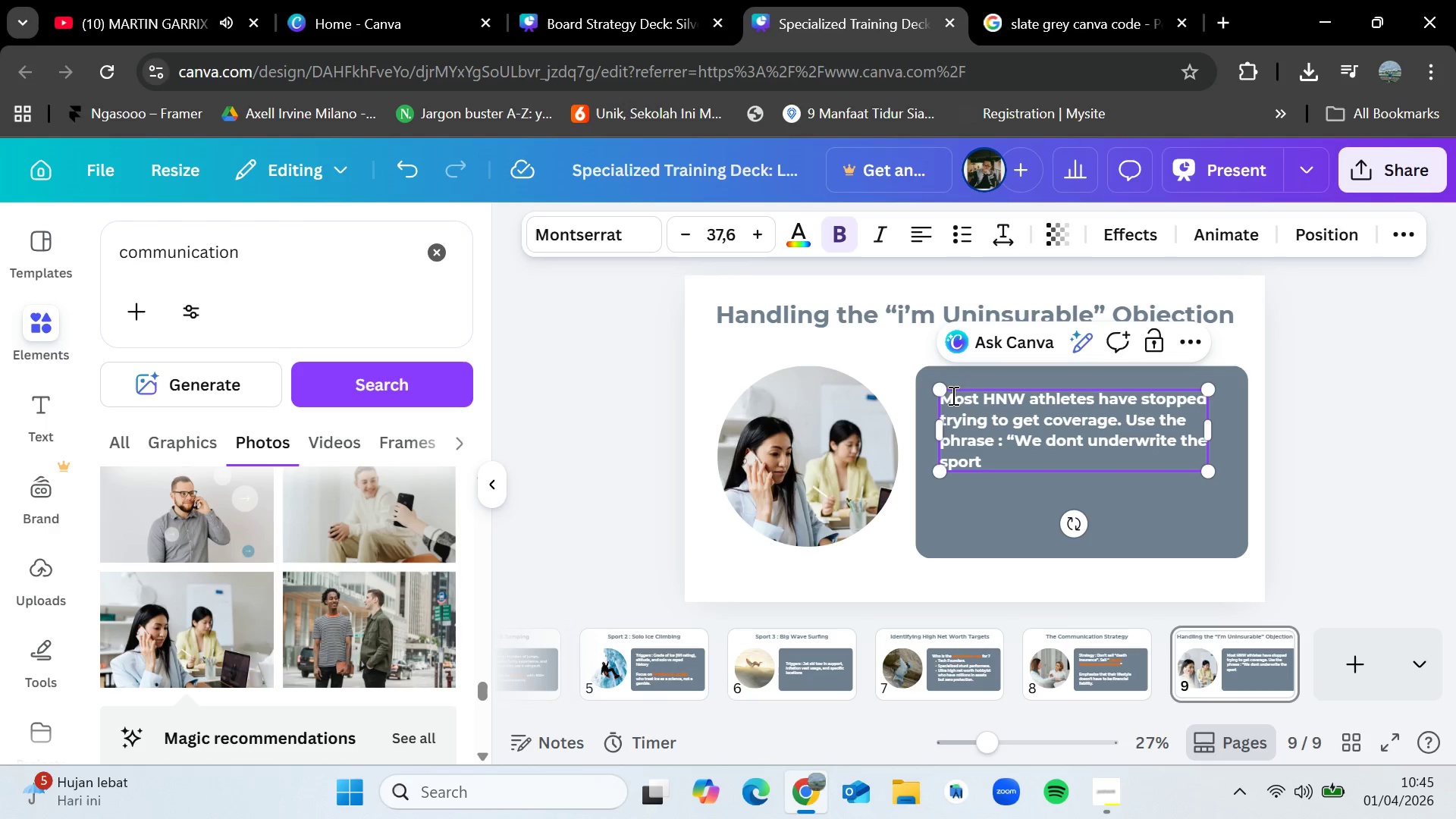 
type(;)
key(Backspace)
type(, we underwrite your mastery of t)
key(Backspace)
type(it")
 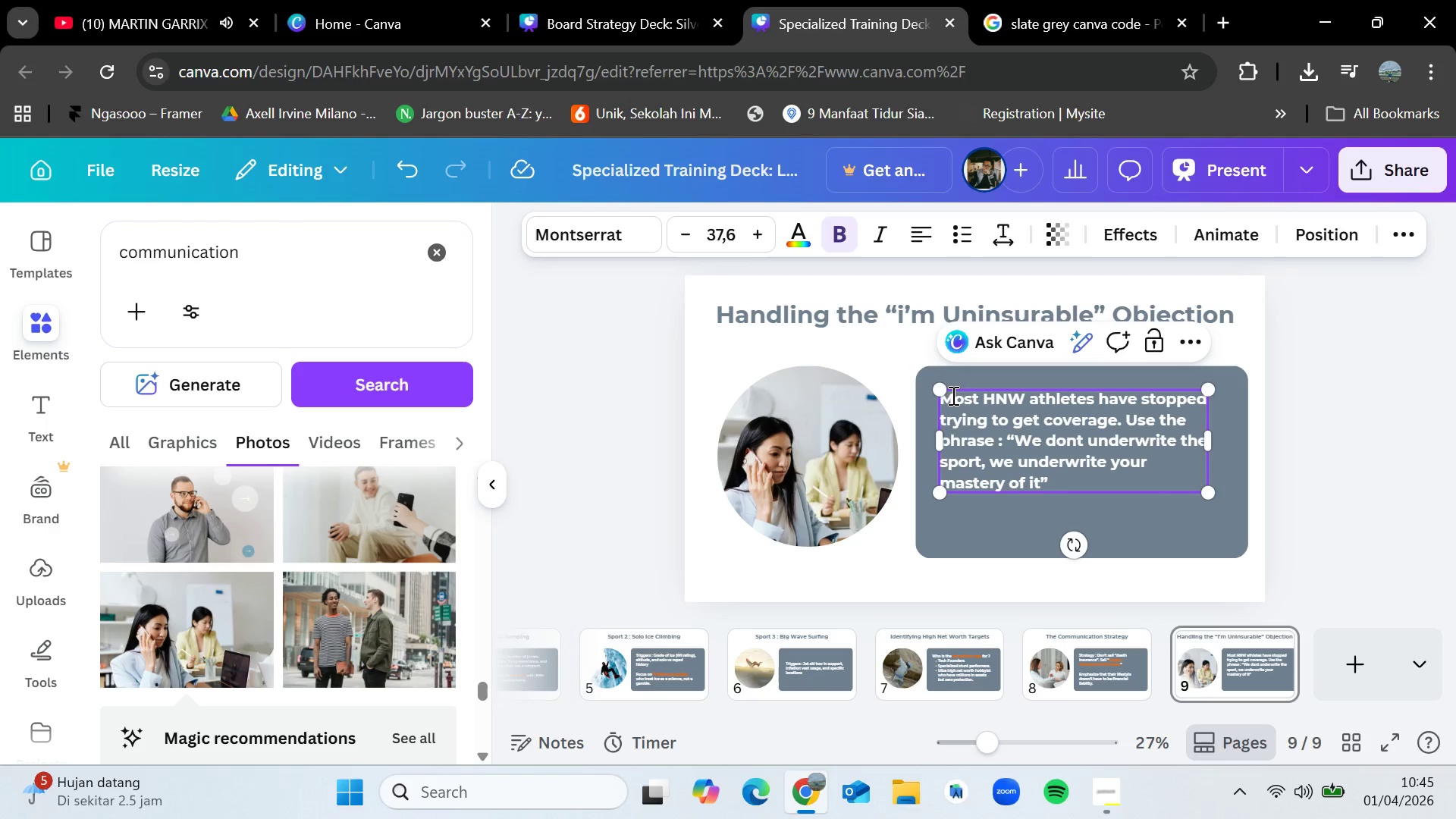 
left_click_drag(start_coordinate=[1010, 435], to_coordinate=[1047, 484])
 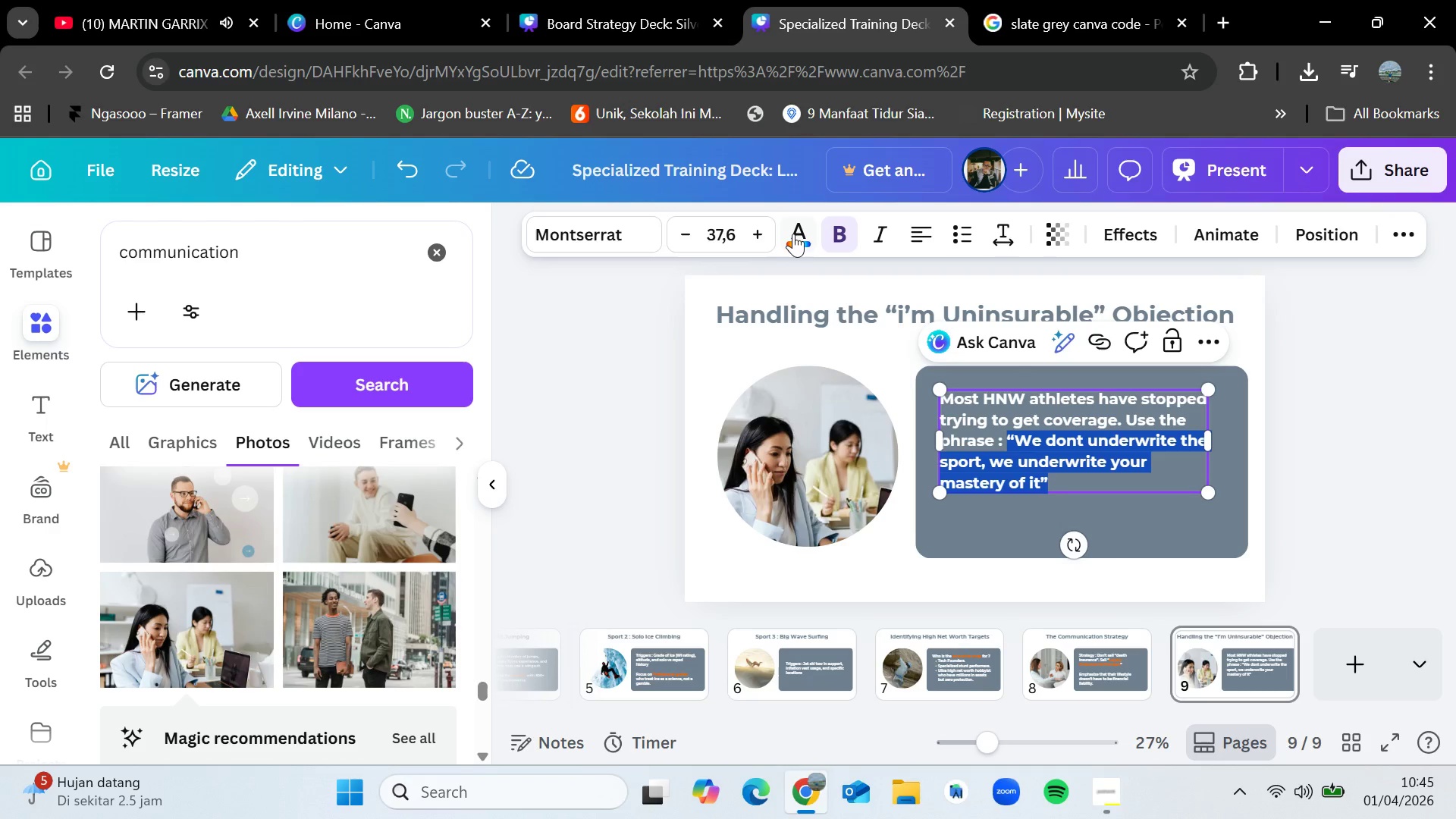 
left_click([795, 235])
 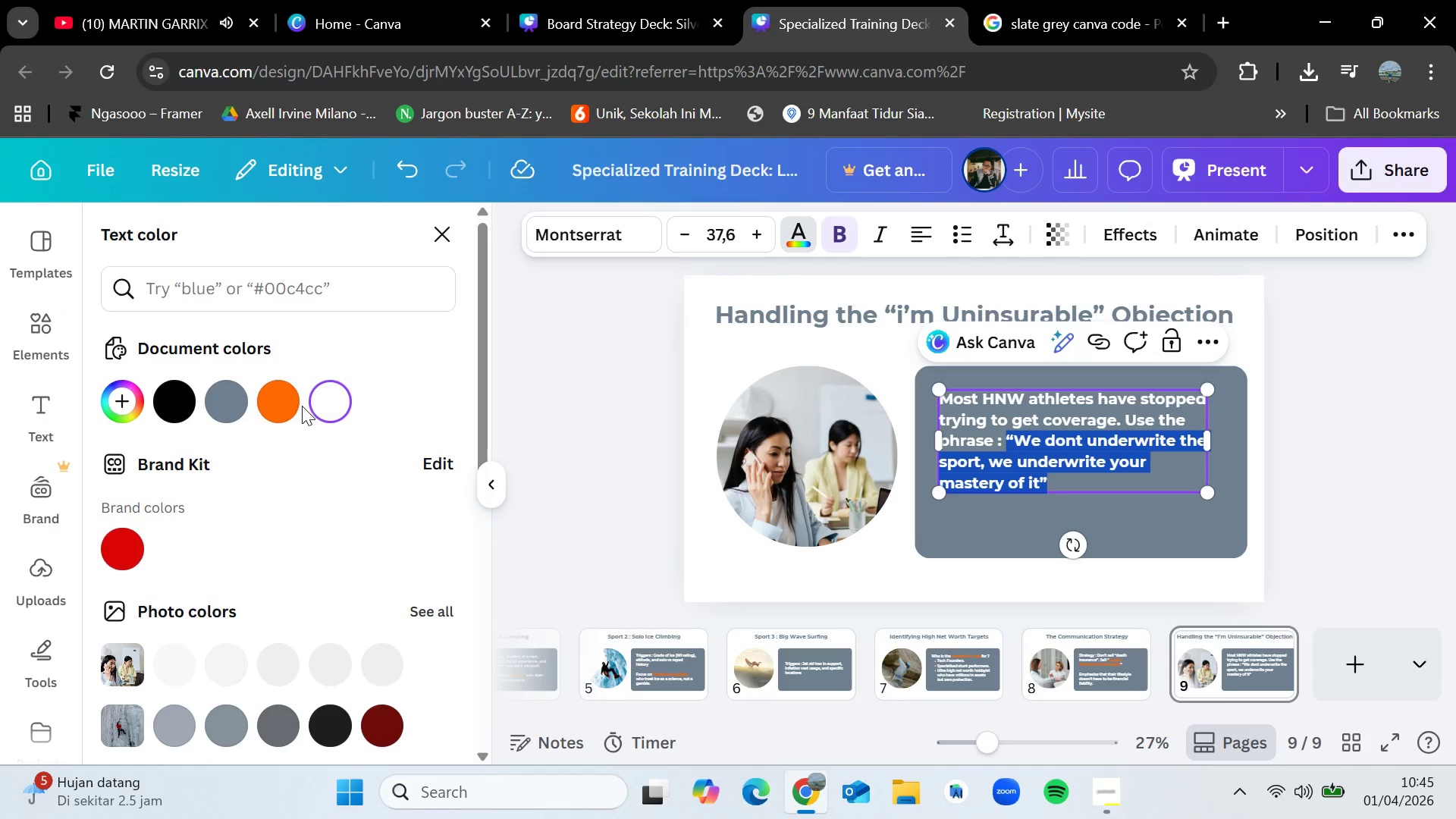 
left_click([271, 408])
 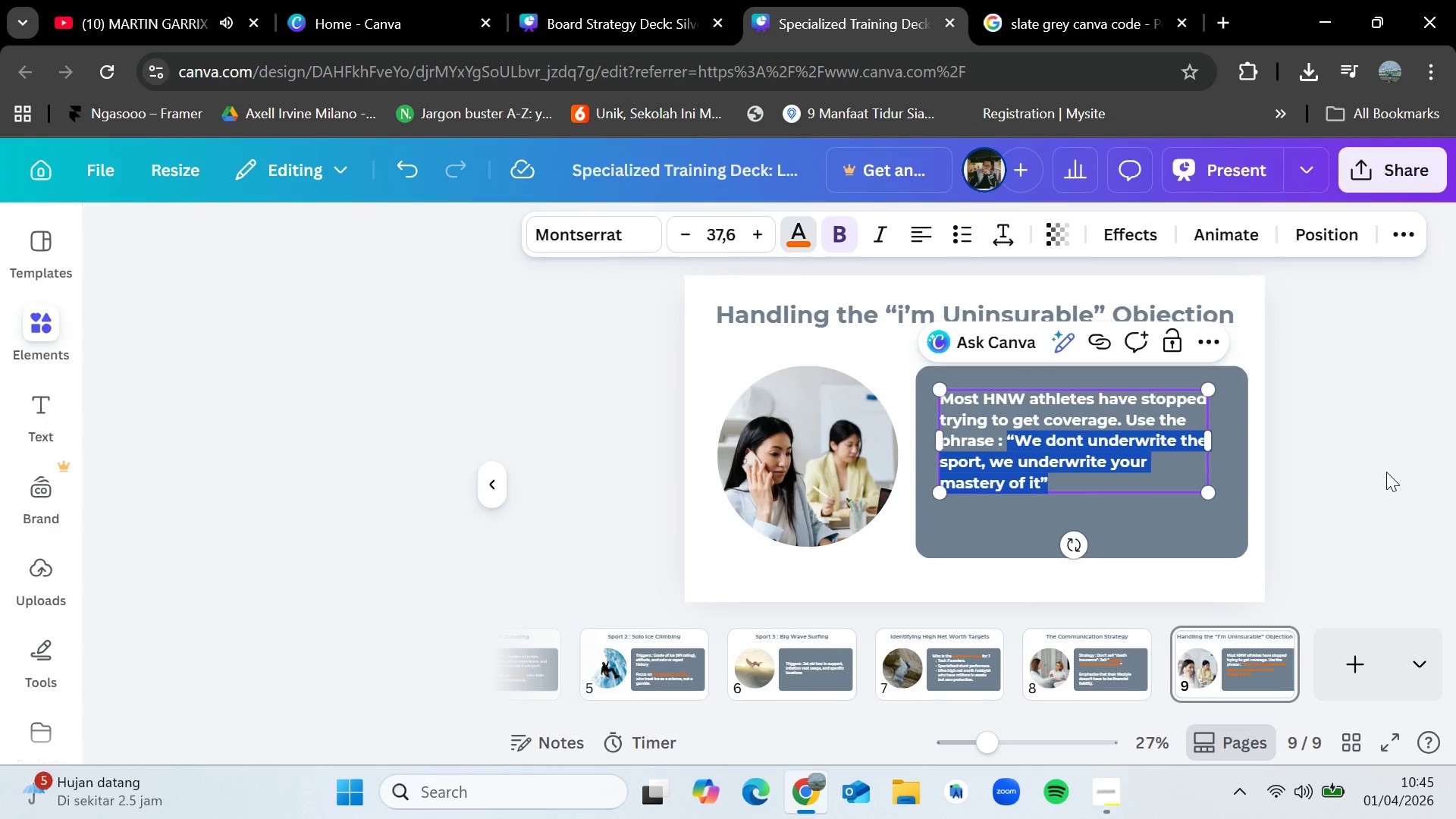 
double_click([1386, 472])
 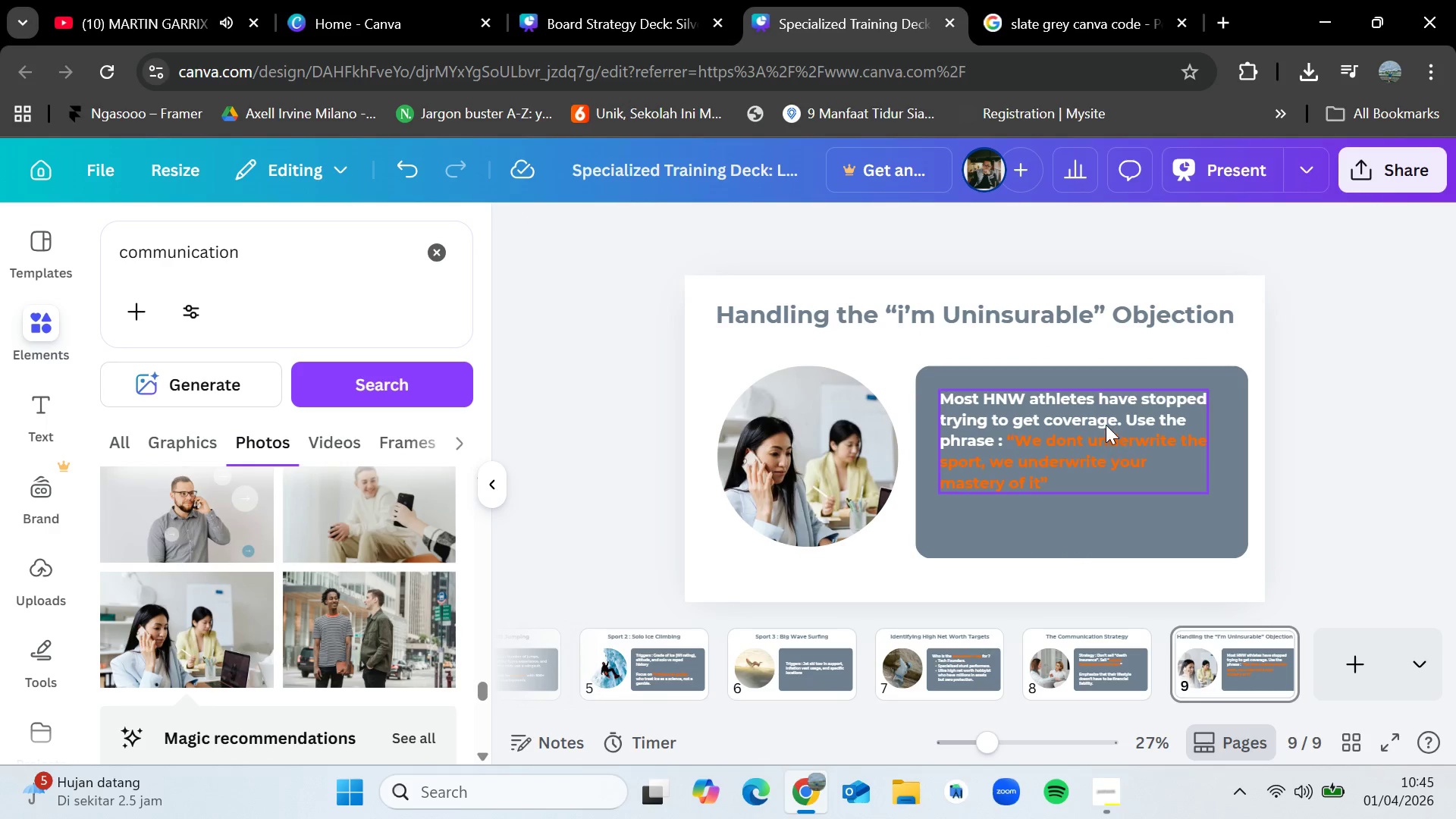 
left_click_drag(start_coordinate=[1109, 413], to_coordinate=[1115, 425])
 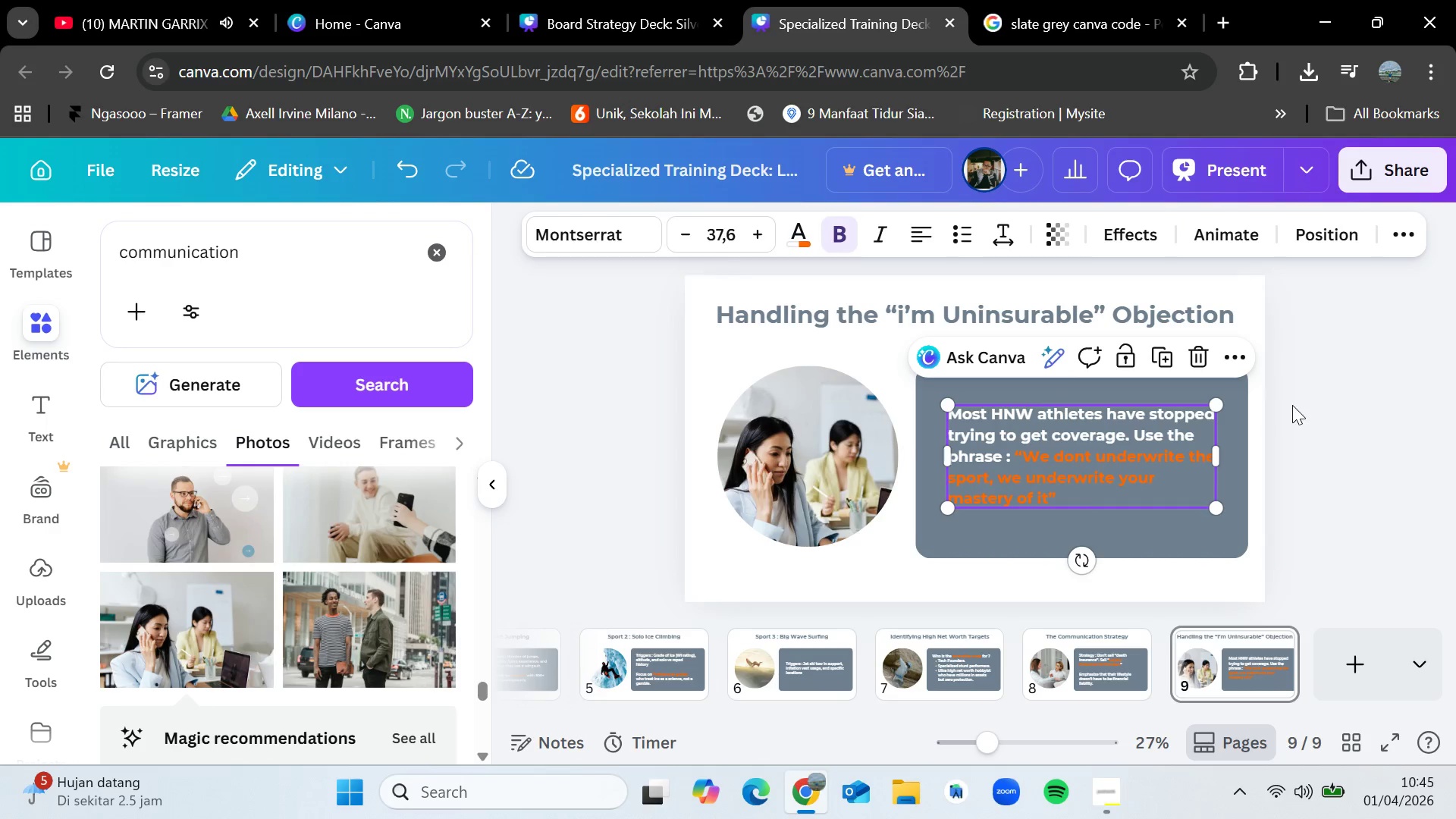 
left_click([1296, 406])
 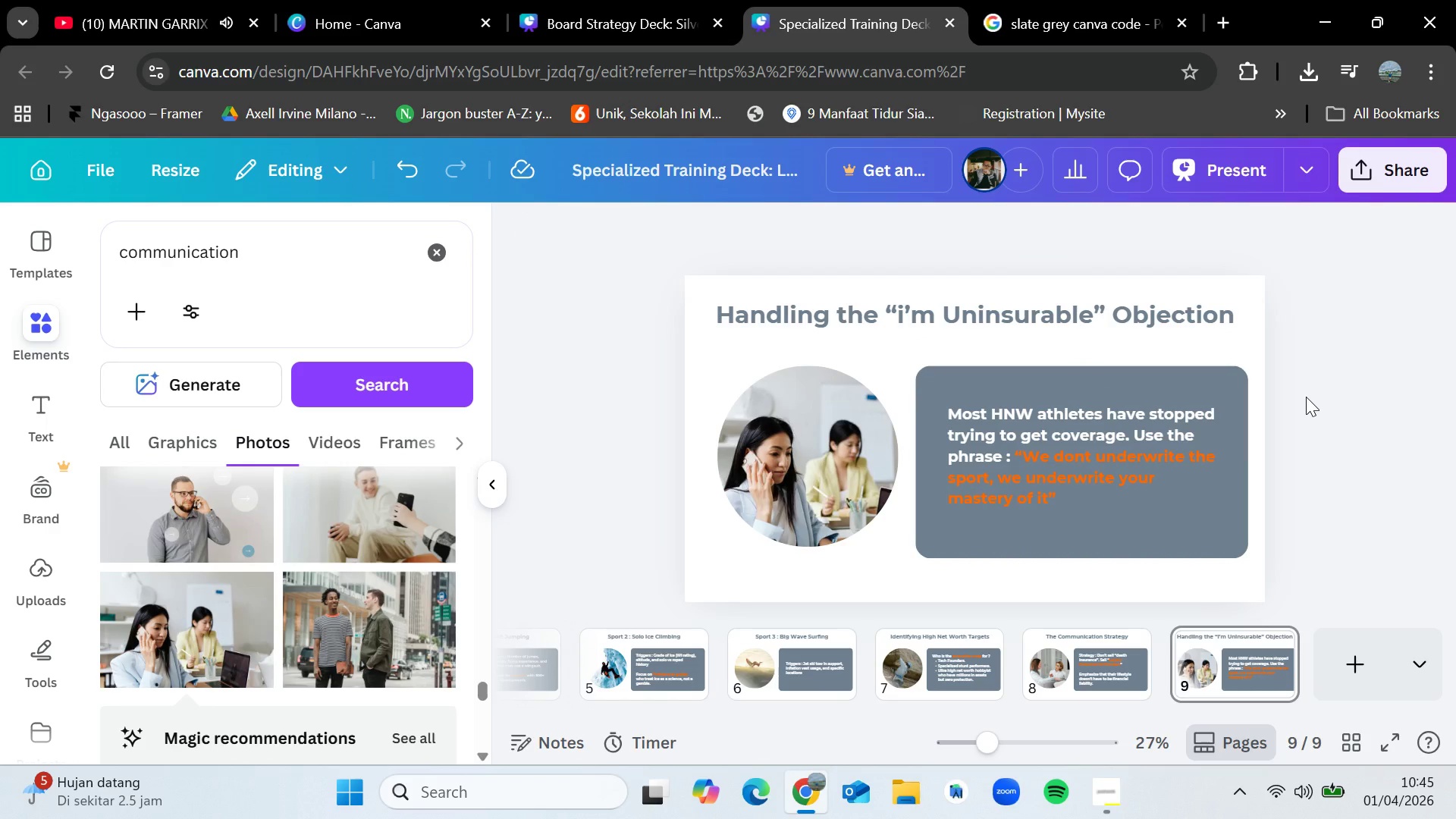 
wait(22.45)
 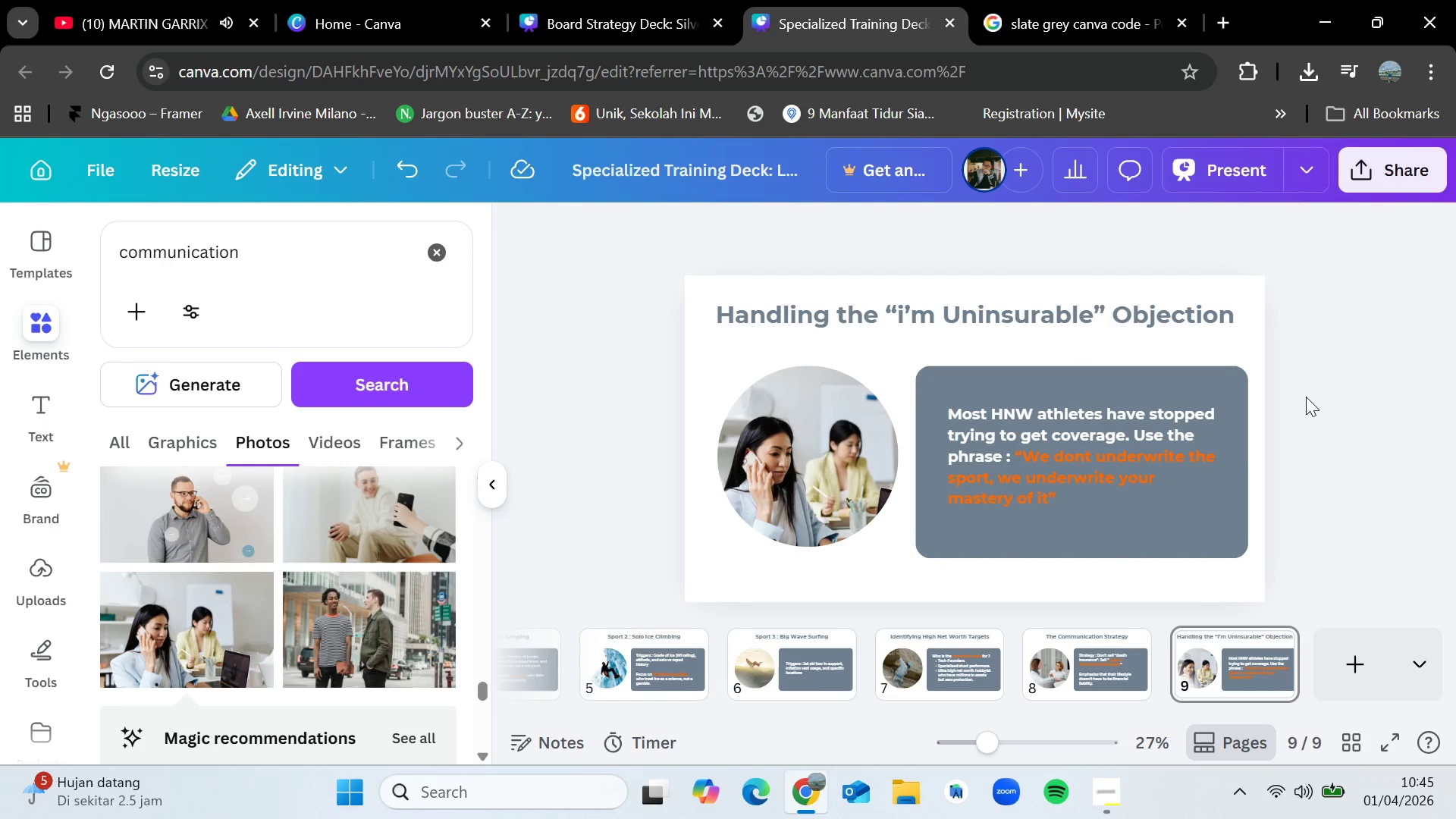 
left_click([1354, 657])
 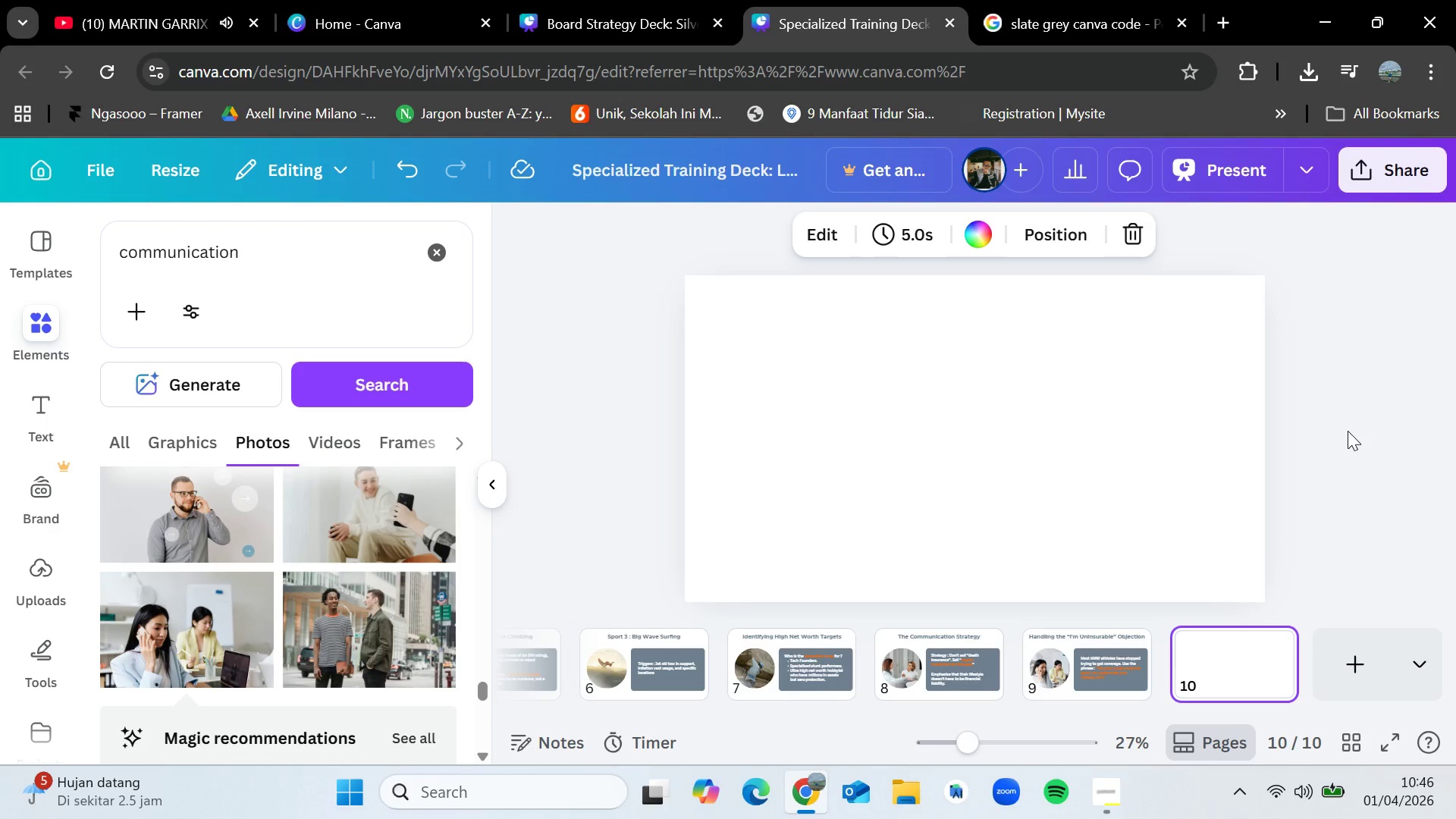 
left_click([1094, 637])
 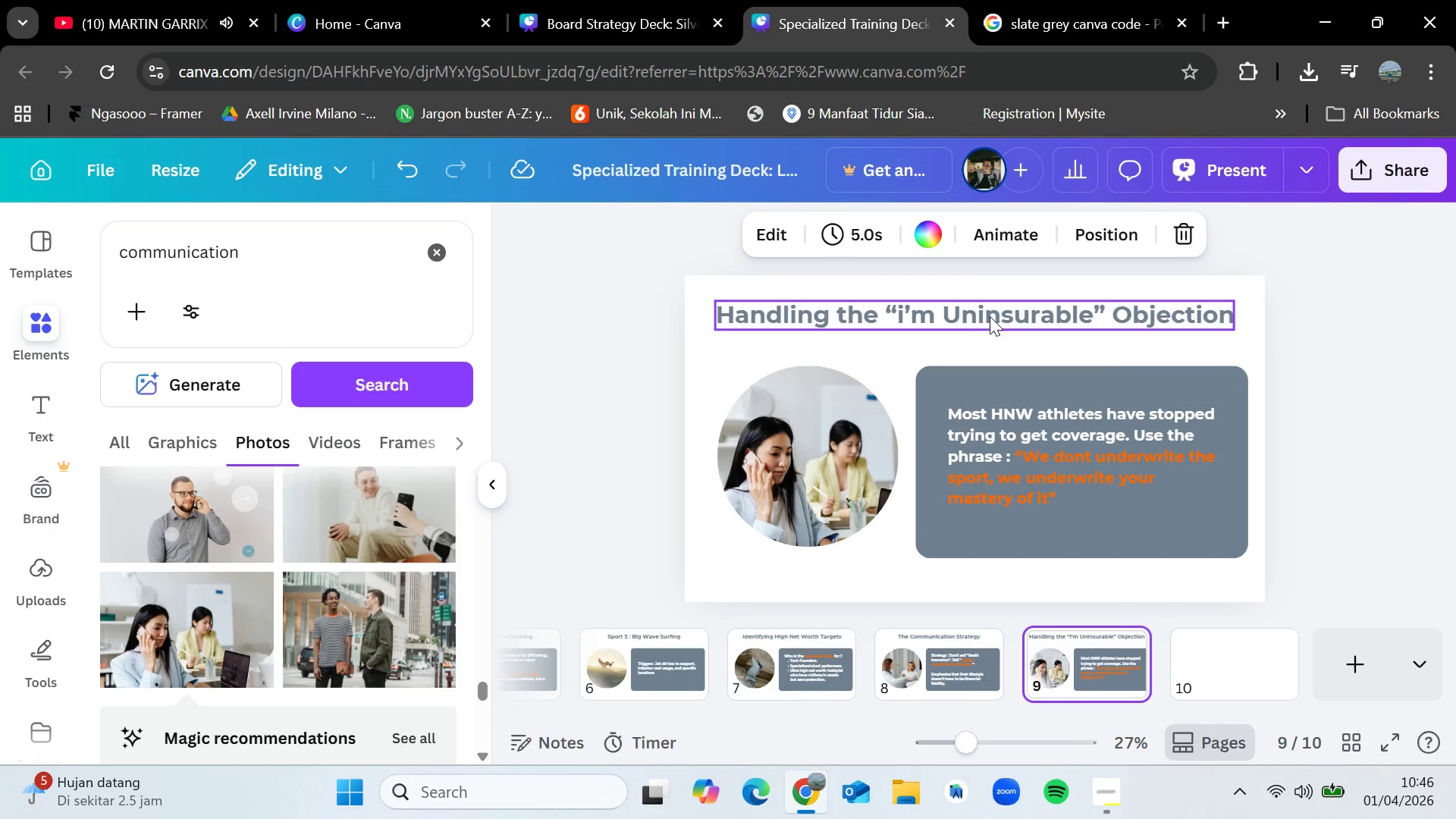 
left_click([990, 313])
 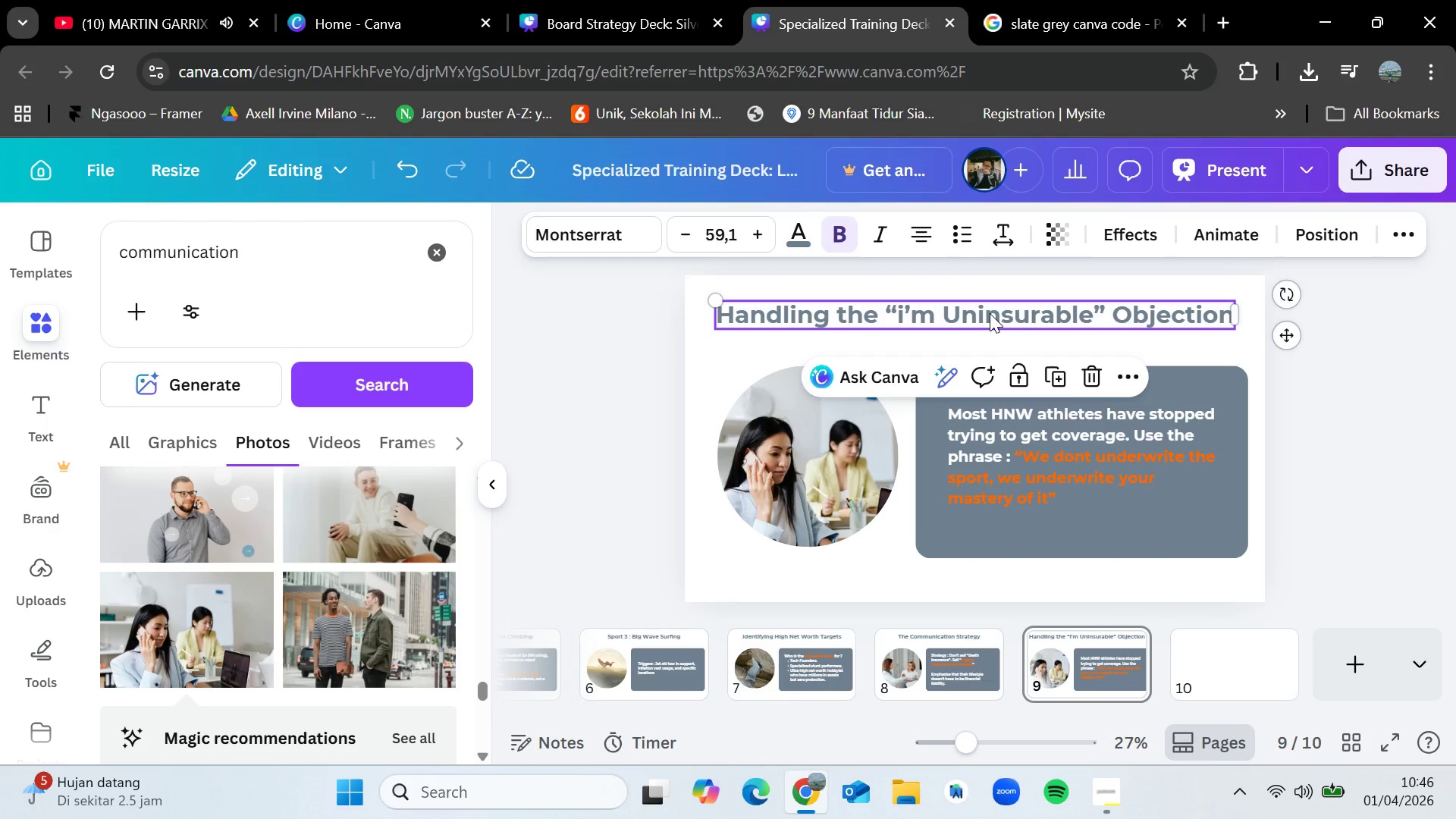 
key(Control+C)
 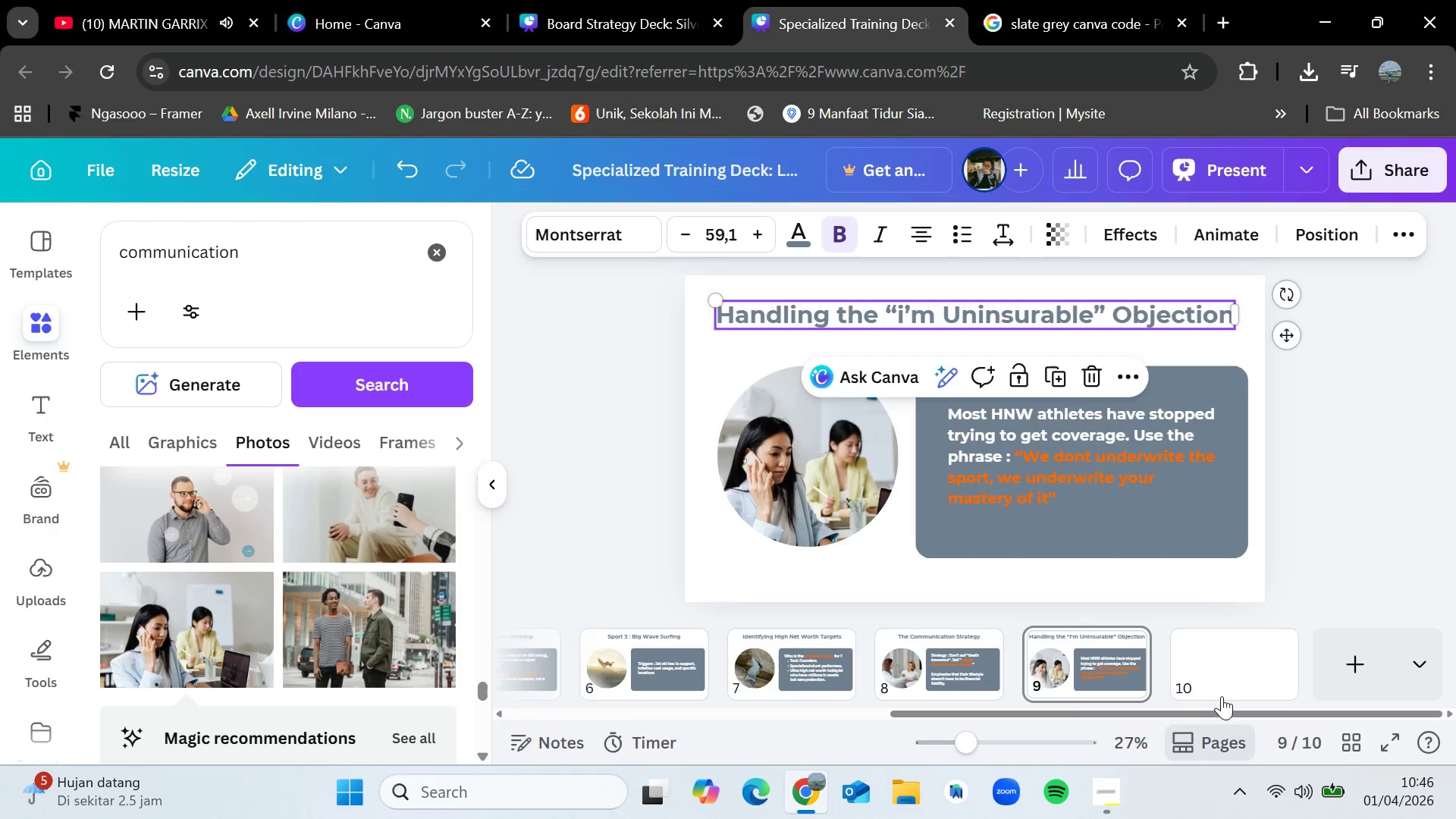 
left_click([1224, 690])
 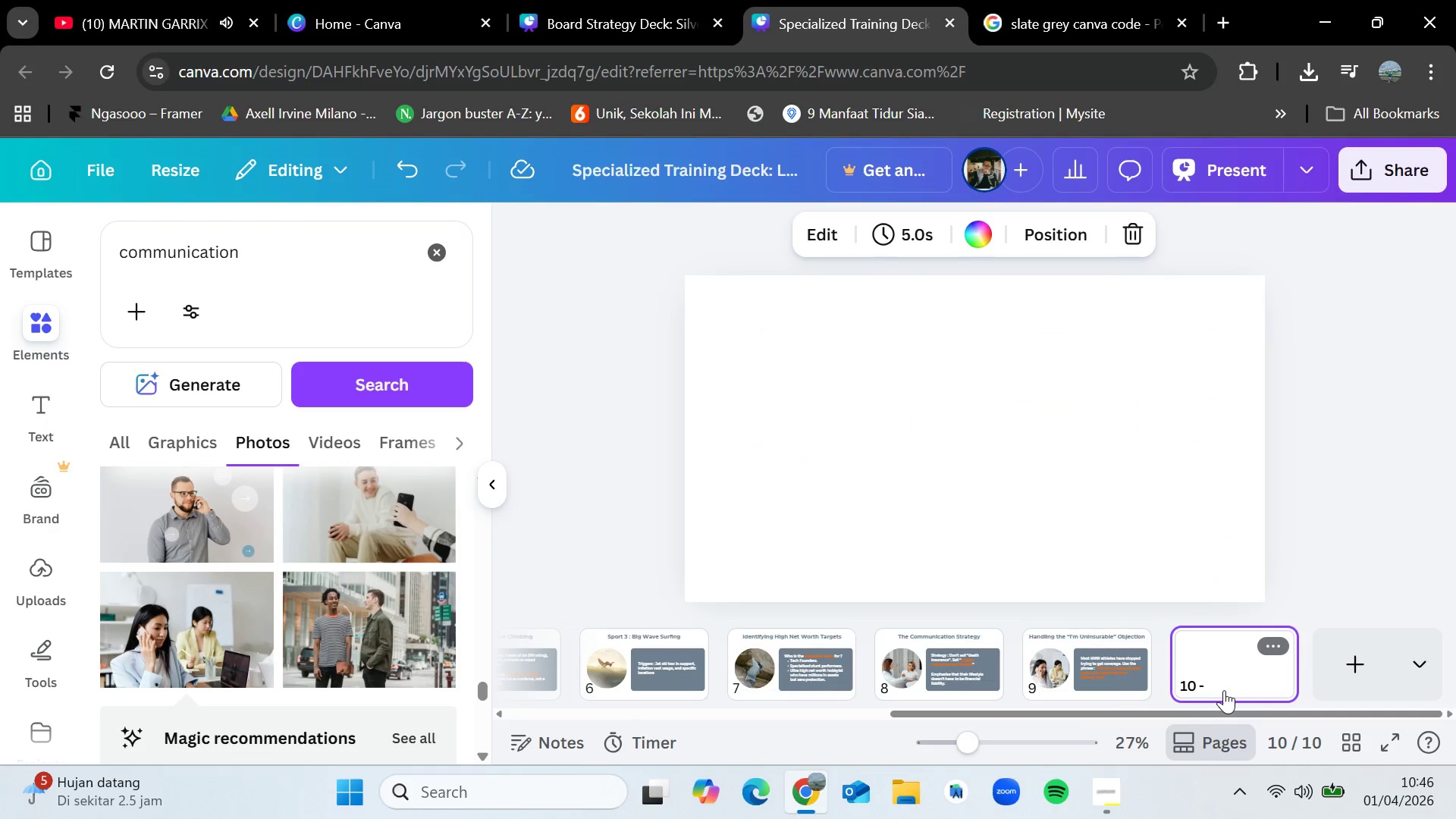 
key(Control+V)
 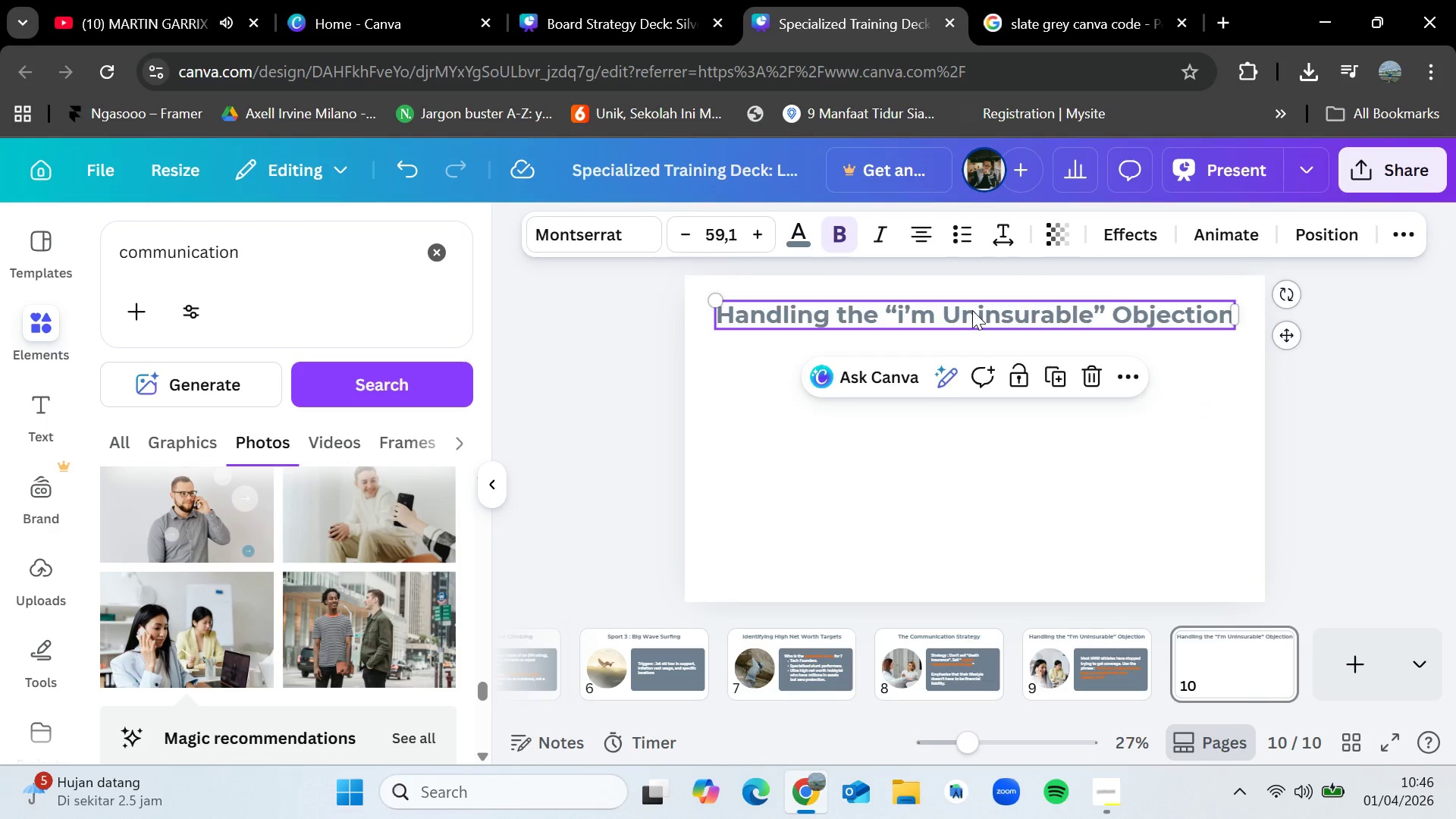 
double_click([972, 310])
 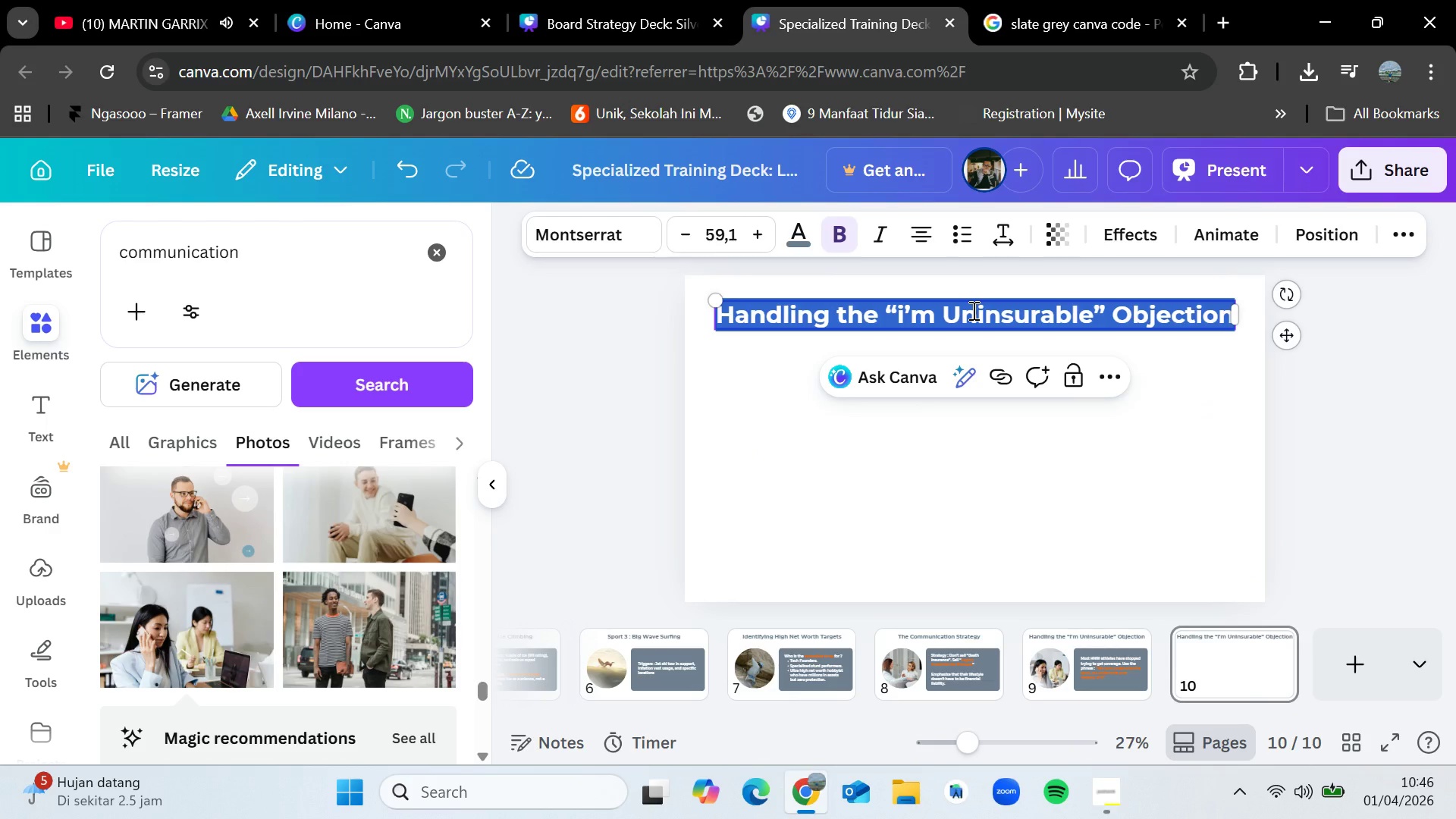 
key(Backspace)
type(The I)
key(Backspace)
type(nde)
key(Backspace)
key(Backspace)
key(Backspace)
type(Underwriting Process)
 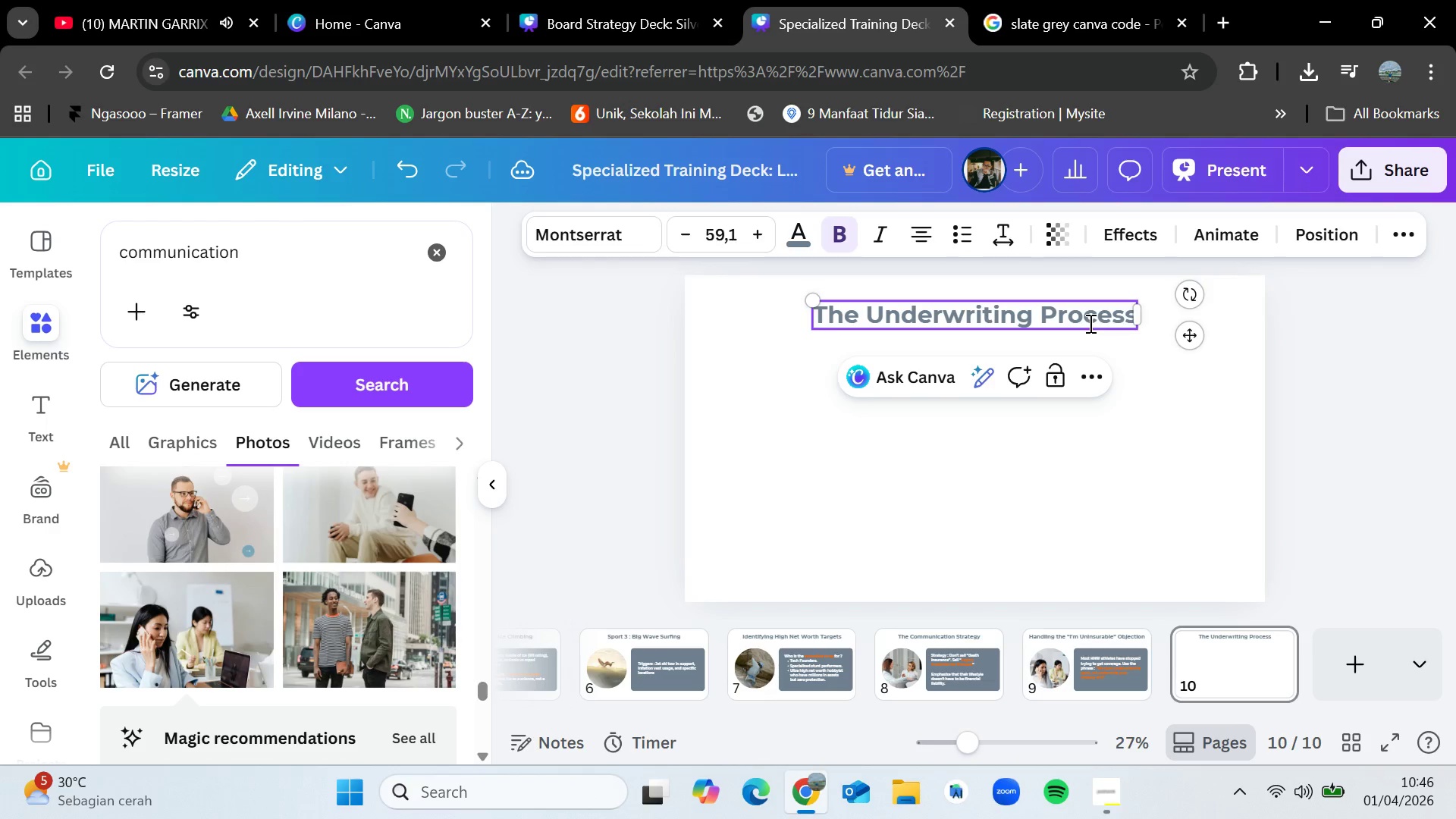 
wait(7.06)
 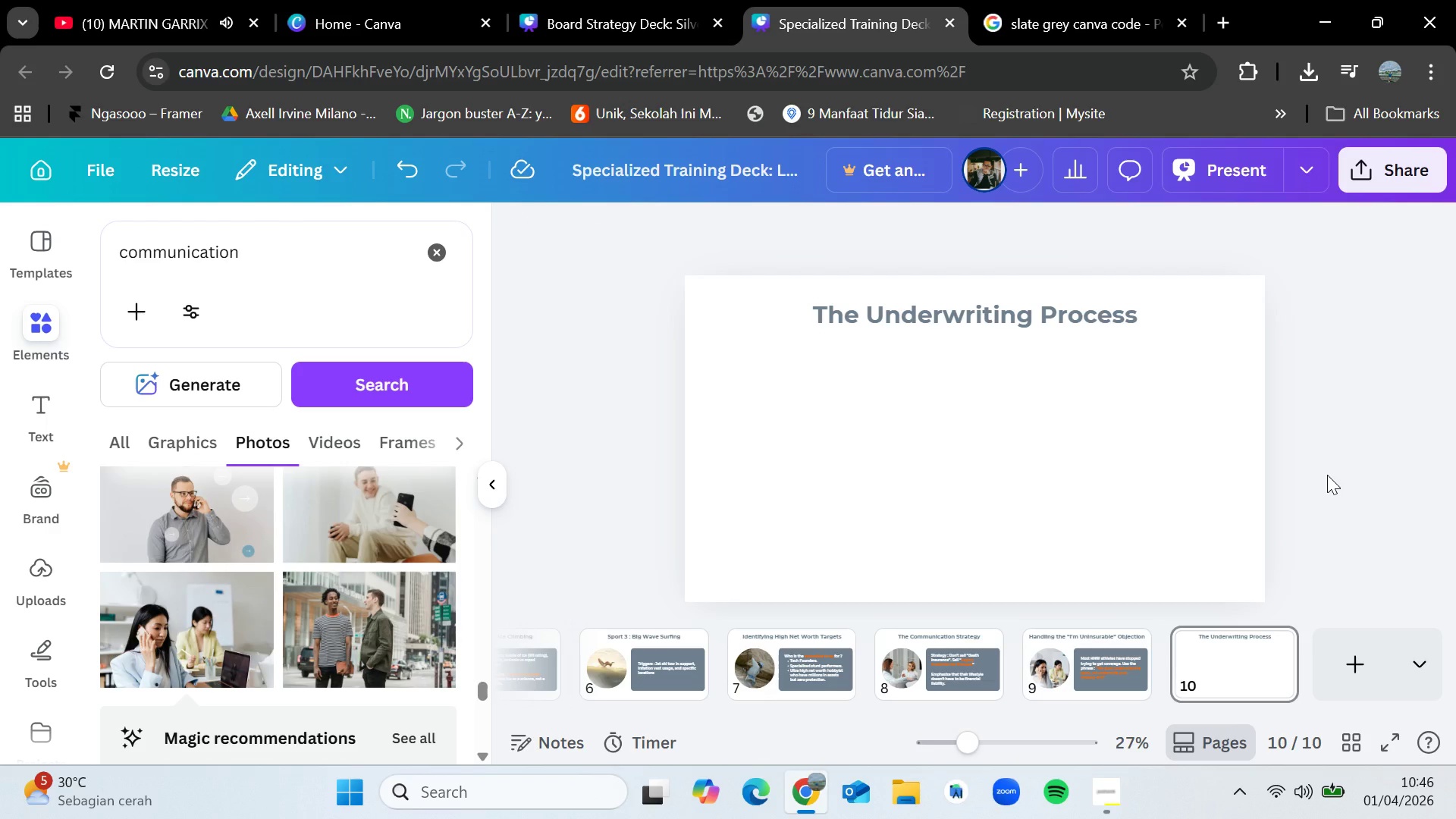 
left_click([1106, 636])
 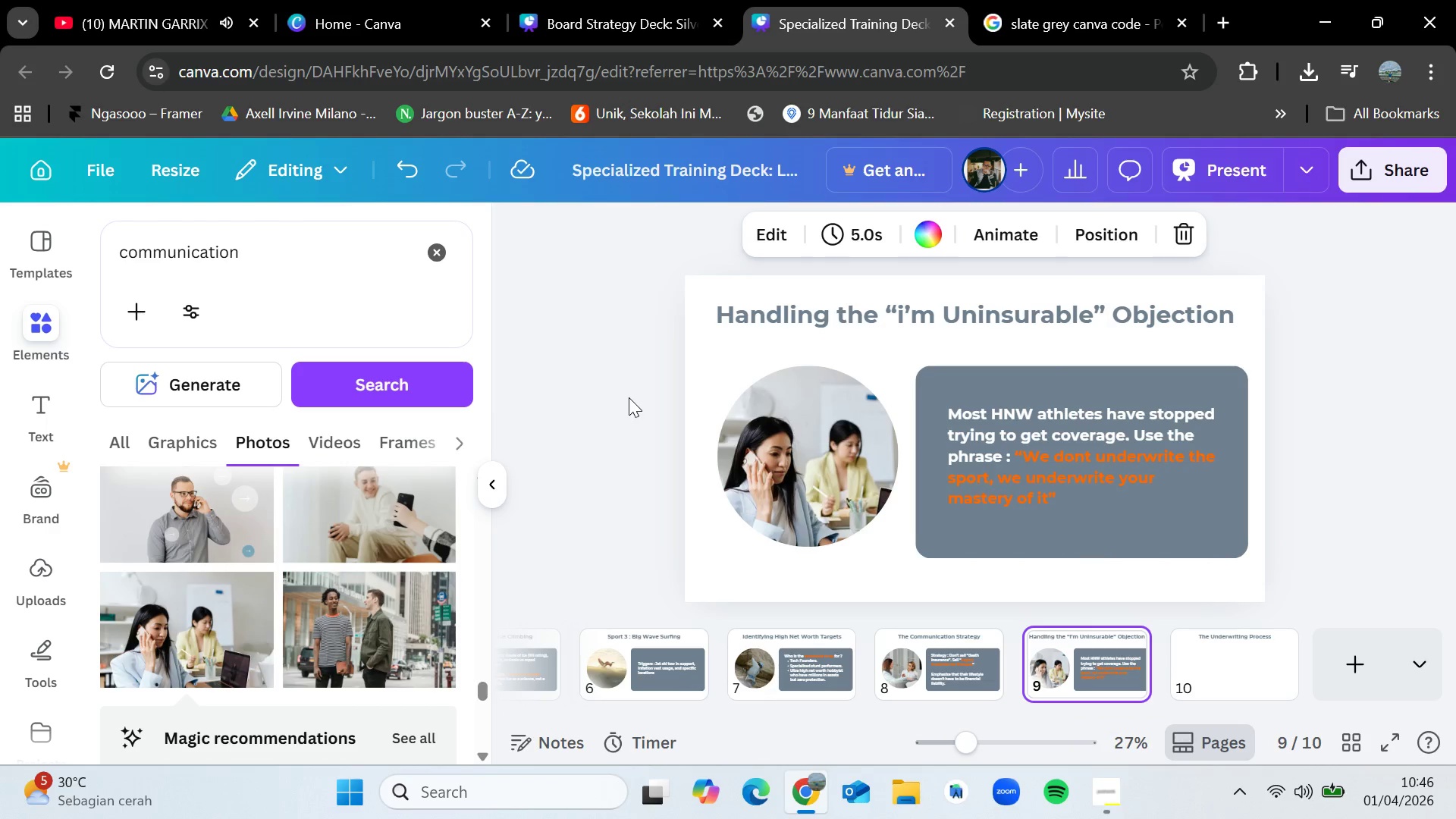 
left_click_drag(start_coordinate=[638, 381], to_coordinate=[1266, 569])
 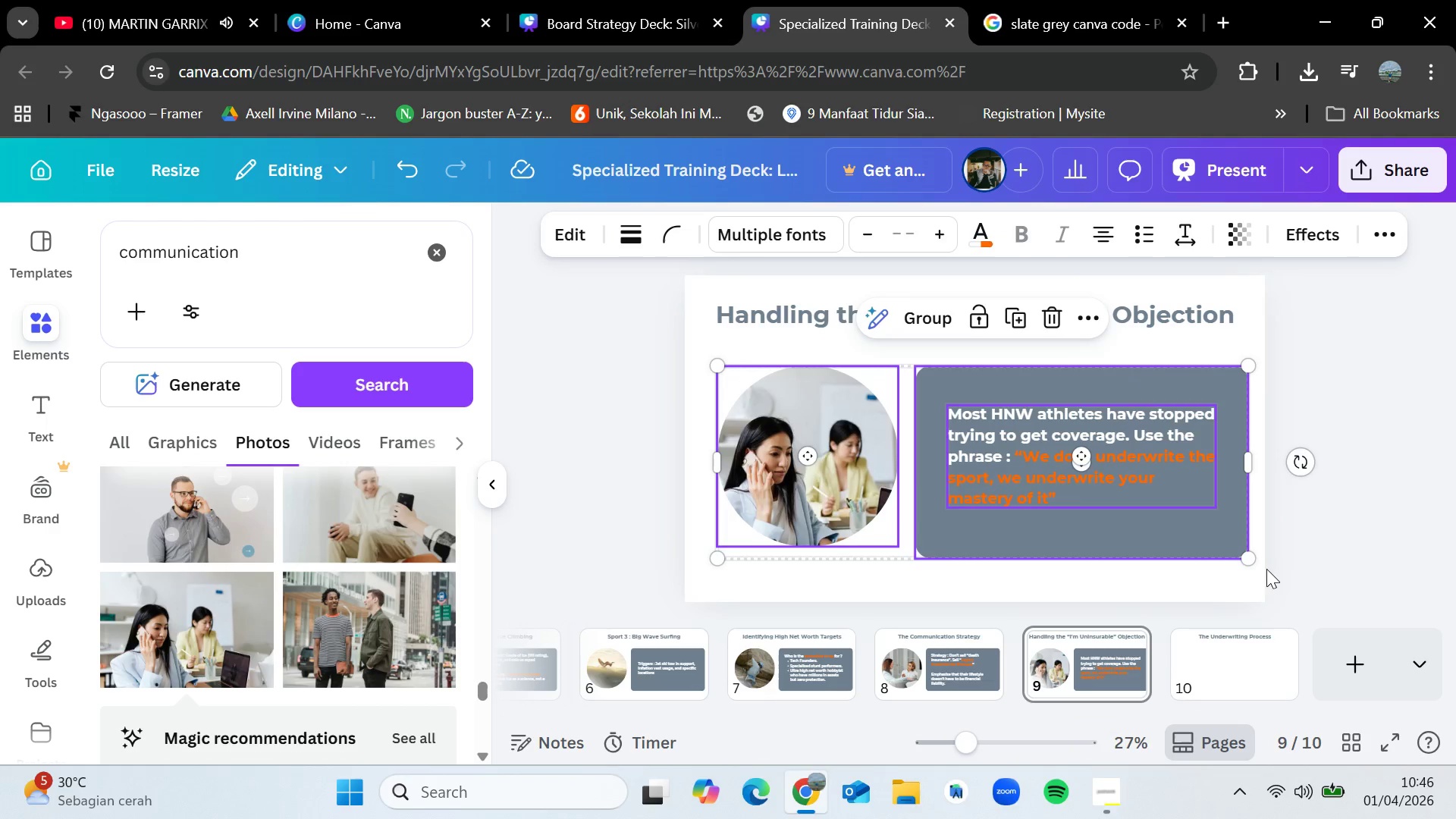 
key(Control+C)
 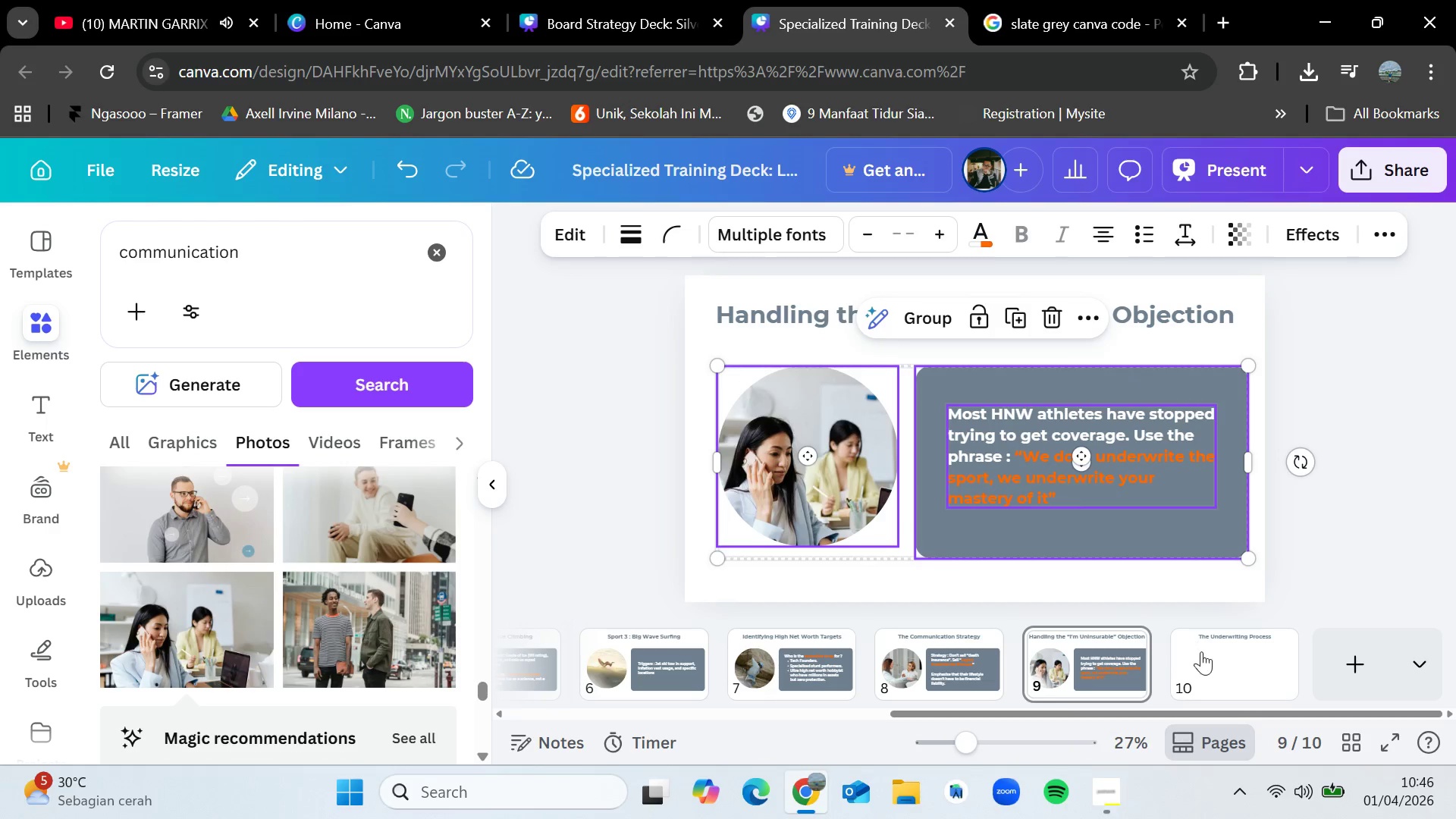 
left_click([1206, 660])
 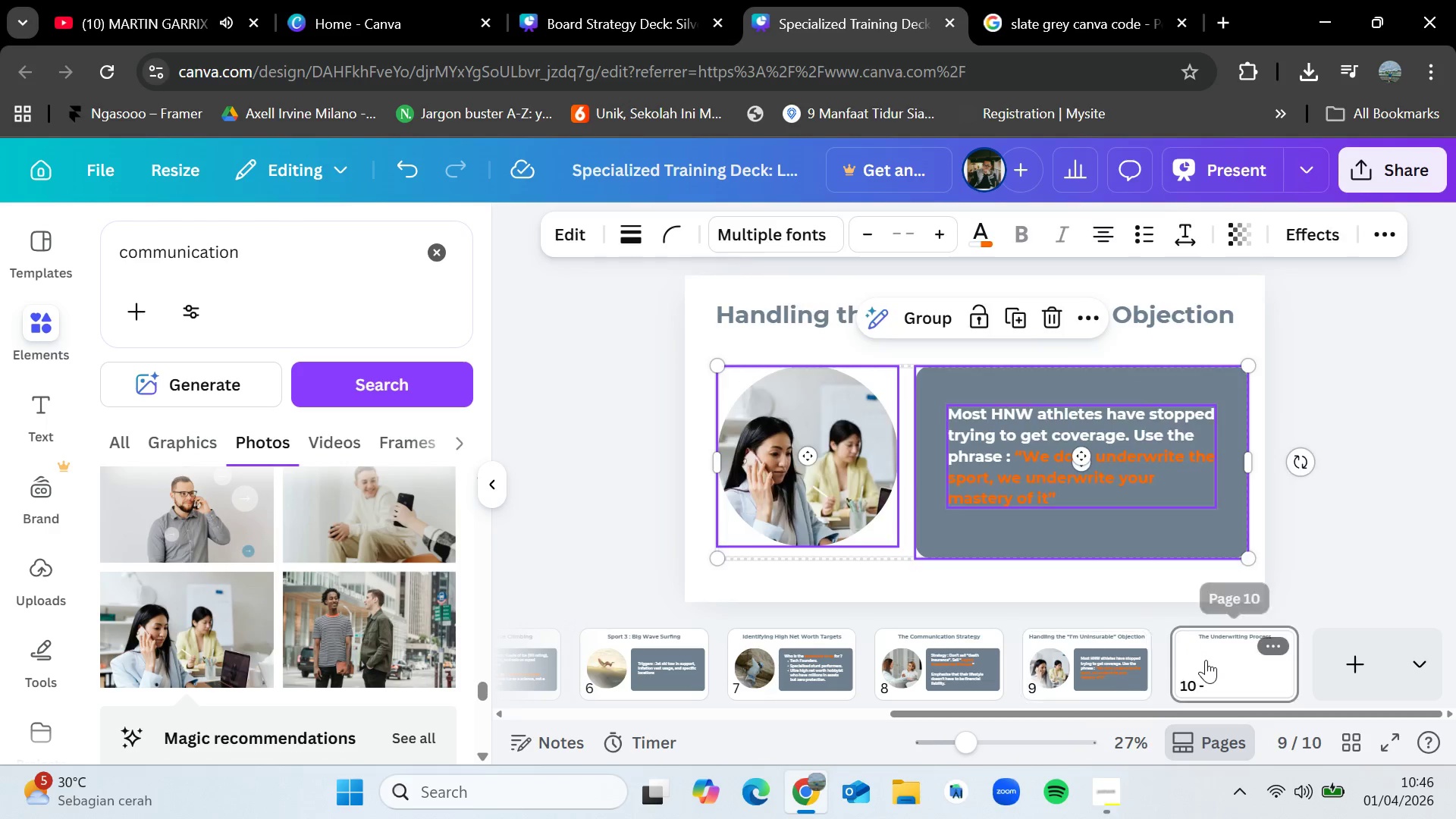 
key(Control+V)
 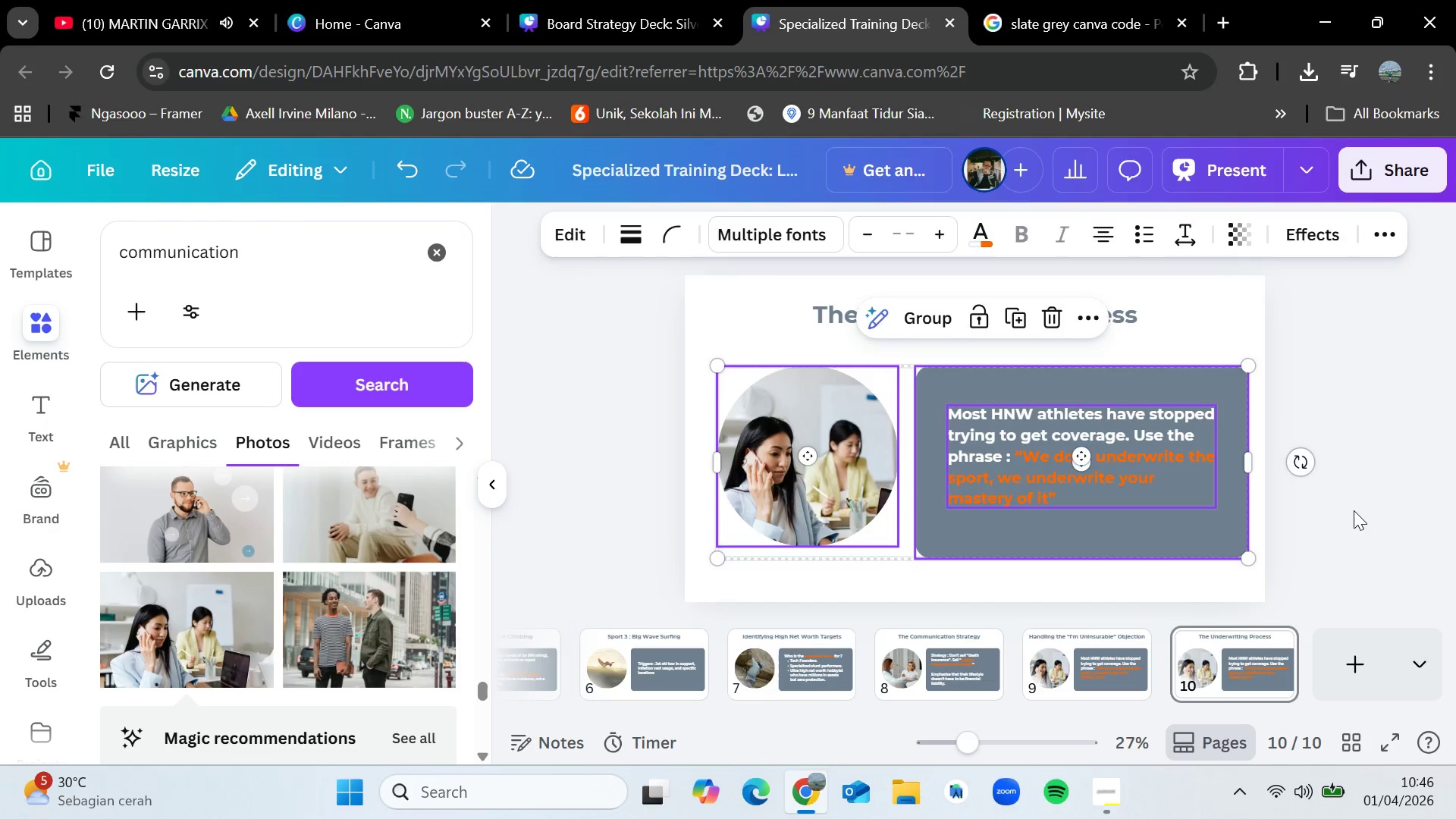 
left_click([1354, 510])
 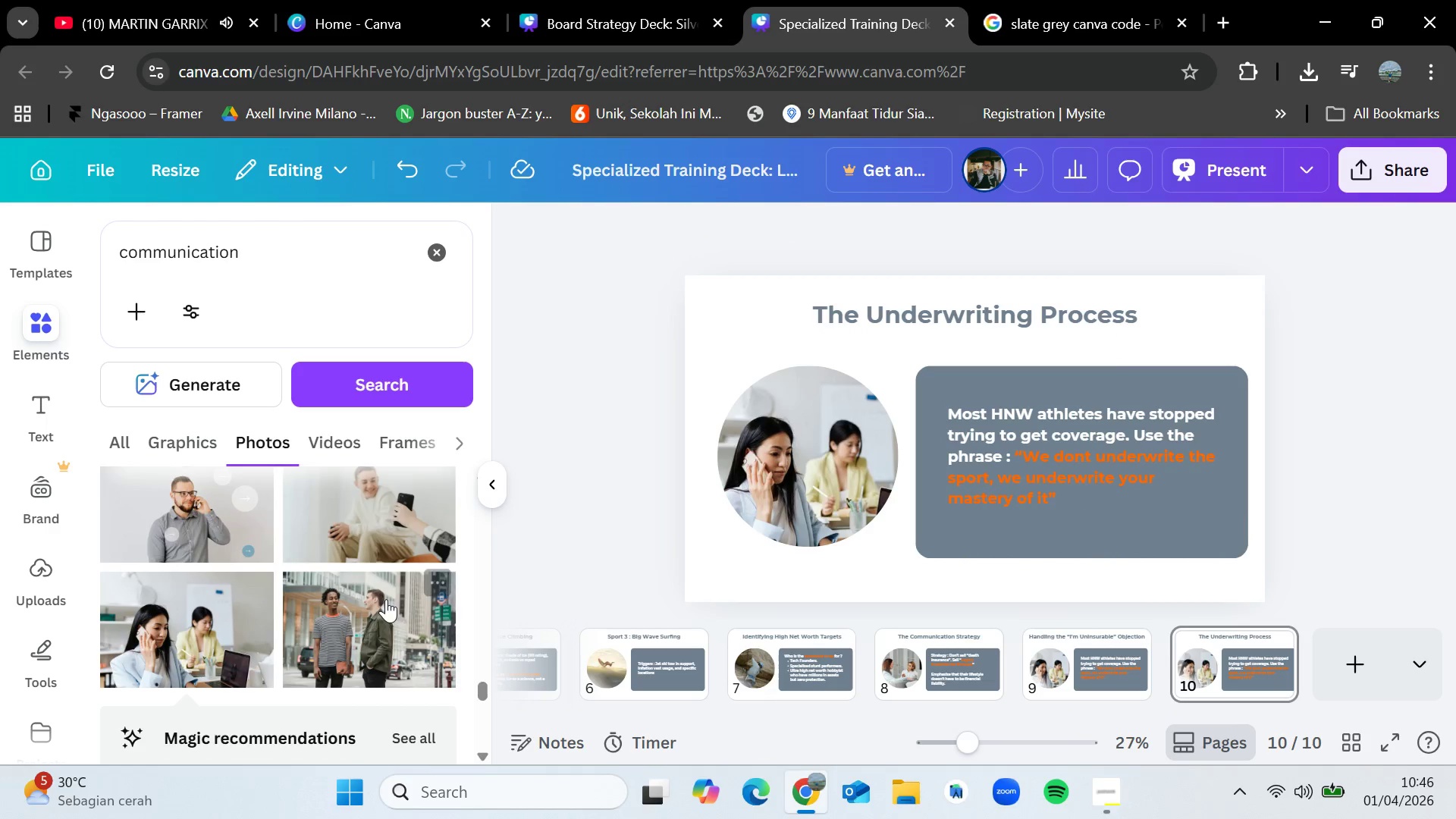 
scroll: coordinate [386, 601], scroll_direction: down, amount: 2.0
 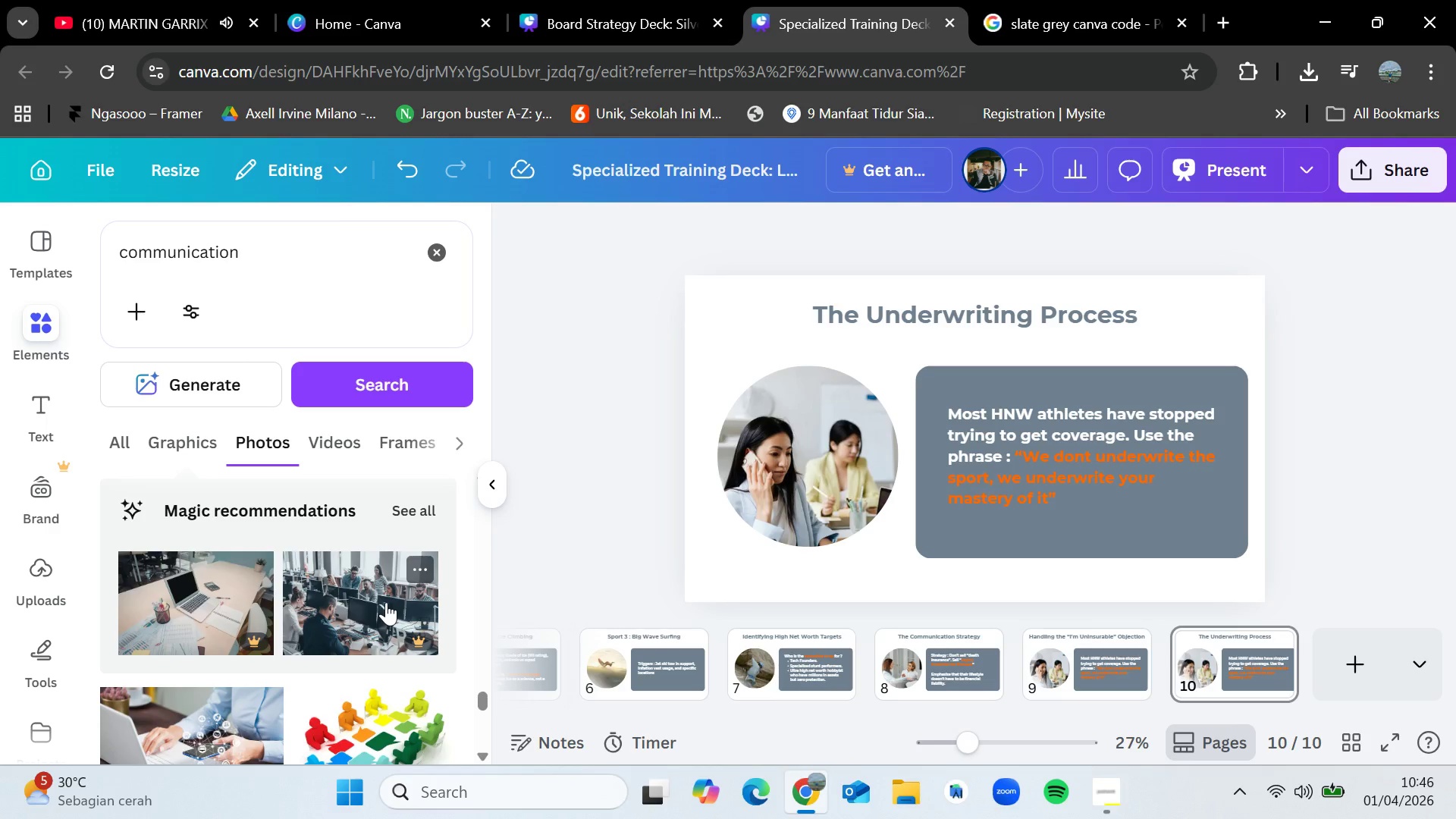 
scroll: coordinate [386, 602], scroll_direction: up, amount: 7.0
 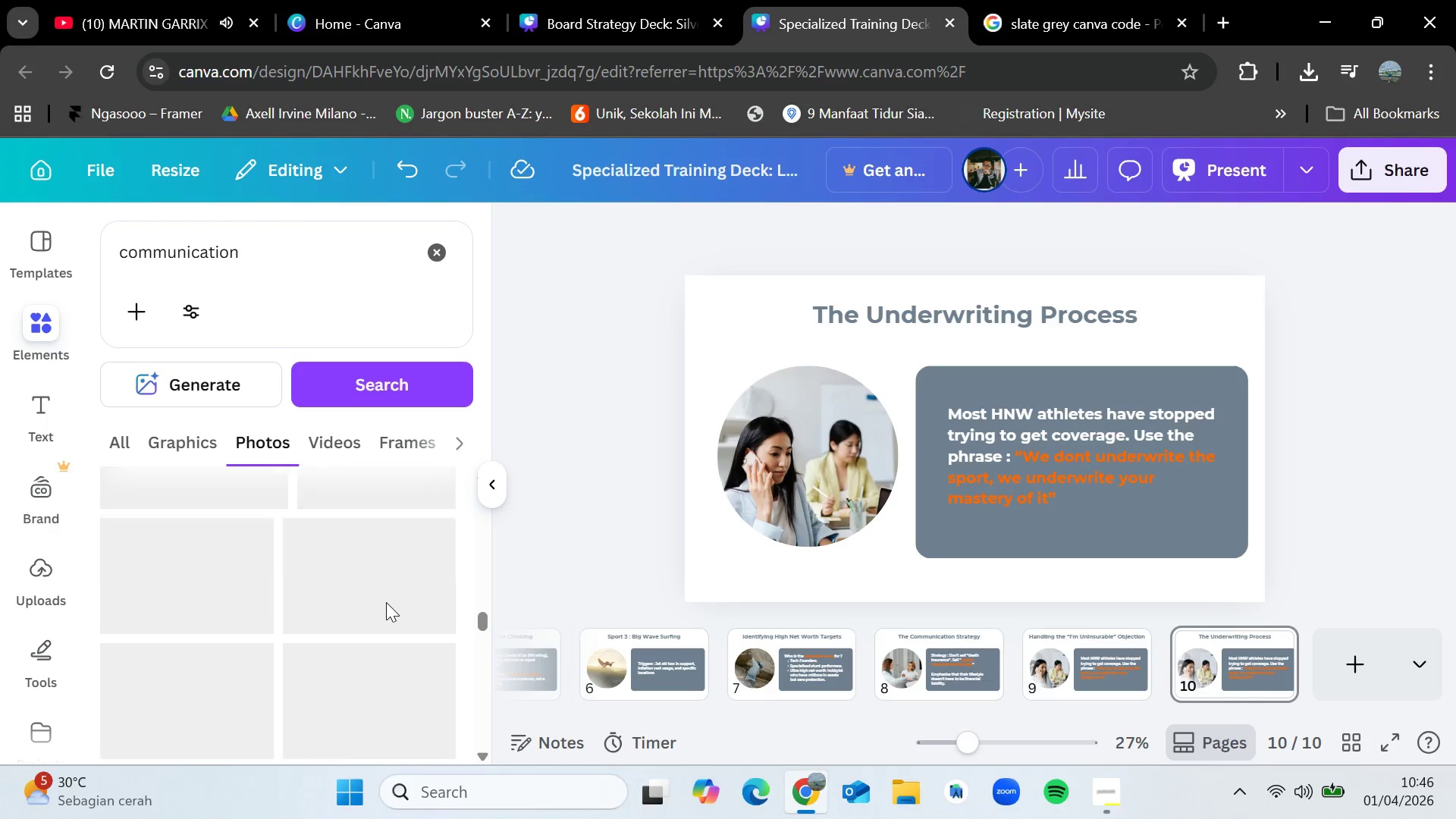 
scroll: coordinate [386, 602], scroll_direction: down, amount: 1.0
 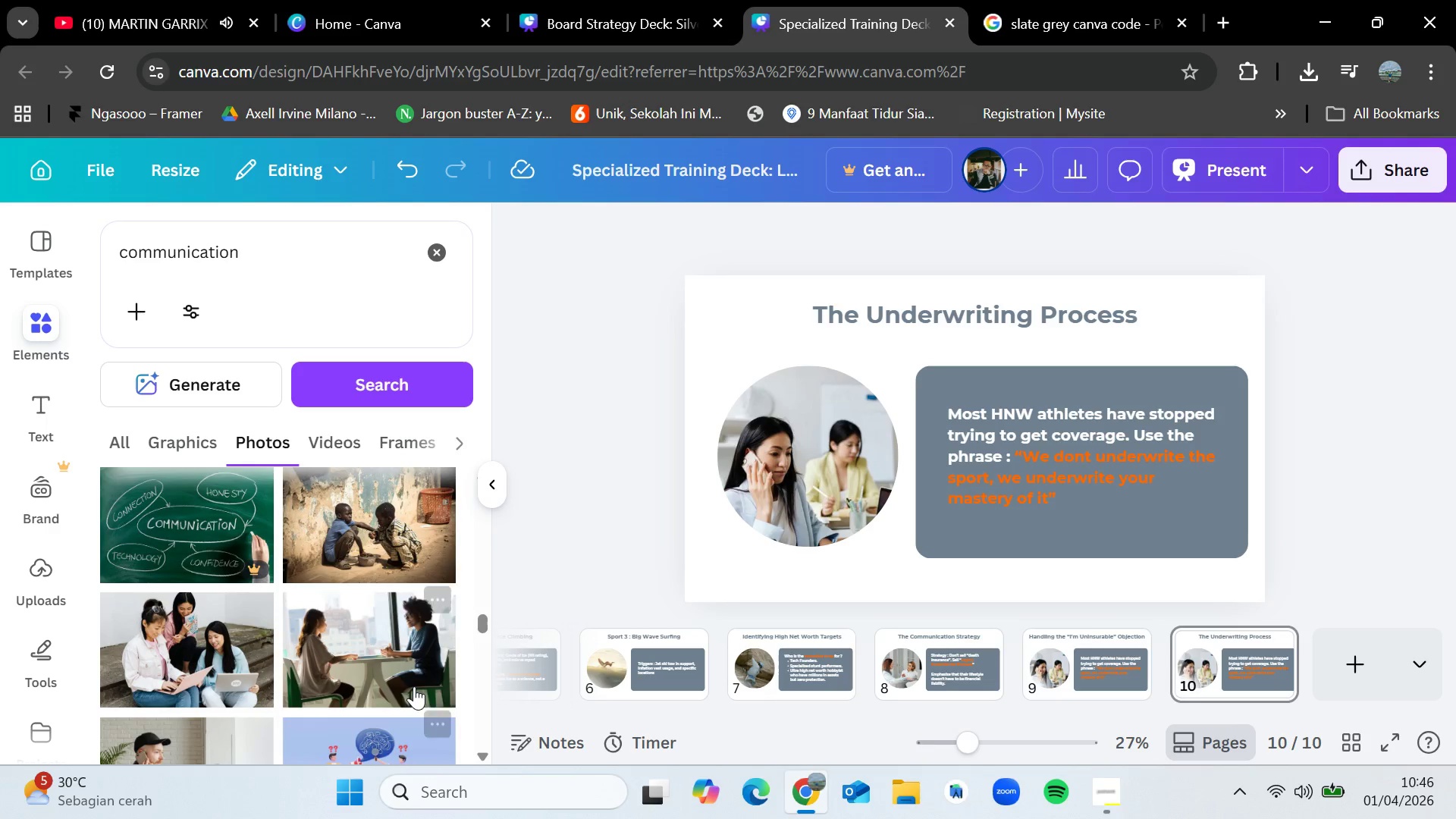 
left_click_drag(start_coordinate=[399, 667], to_coordinate=[483, 642])
 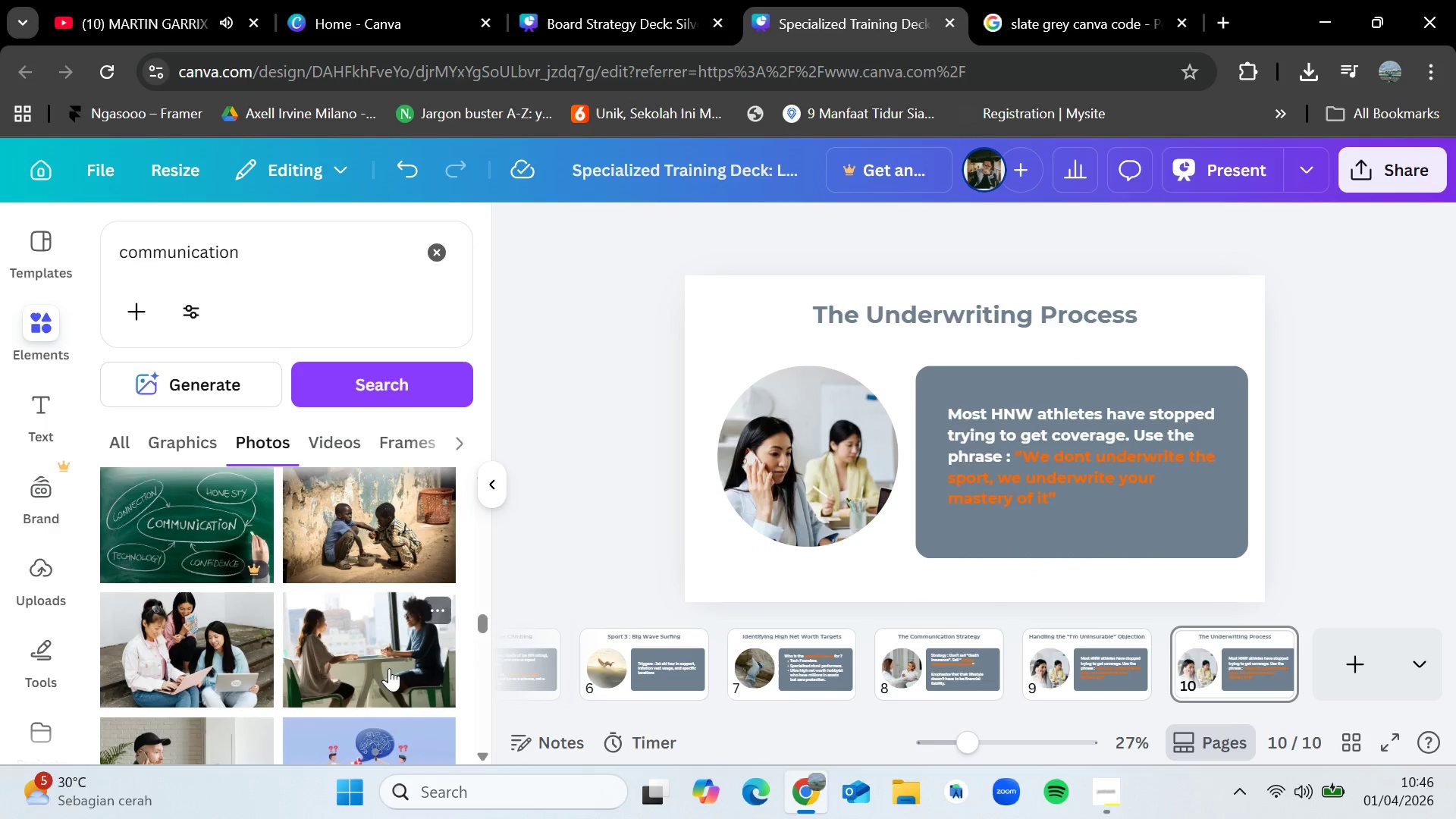 
scroll: coordinate [389, 669], scroll_direction: up, amount: 3.0
 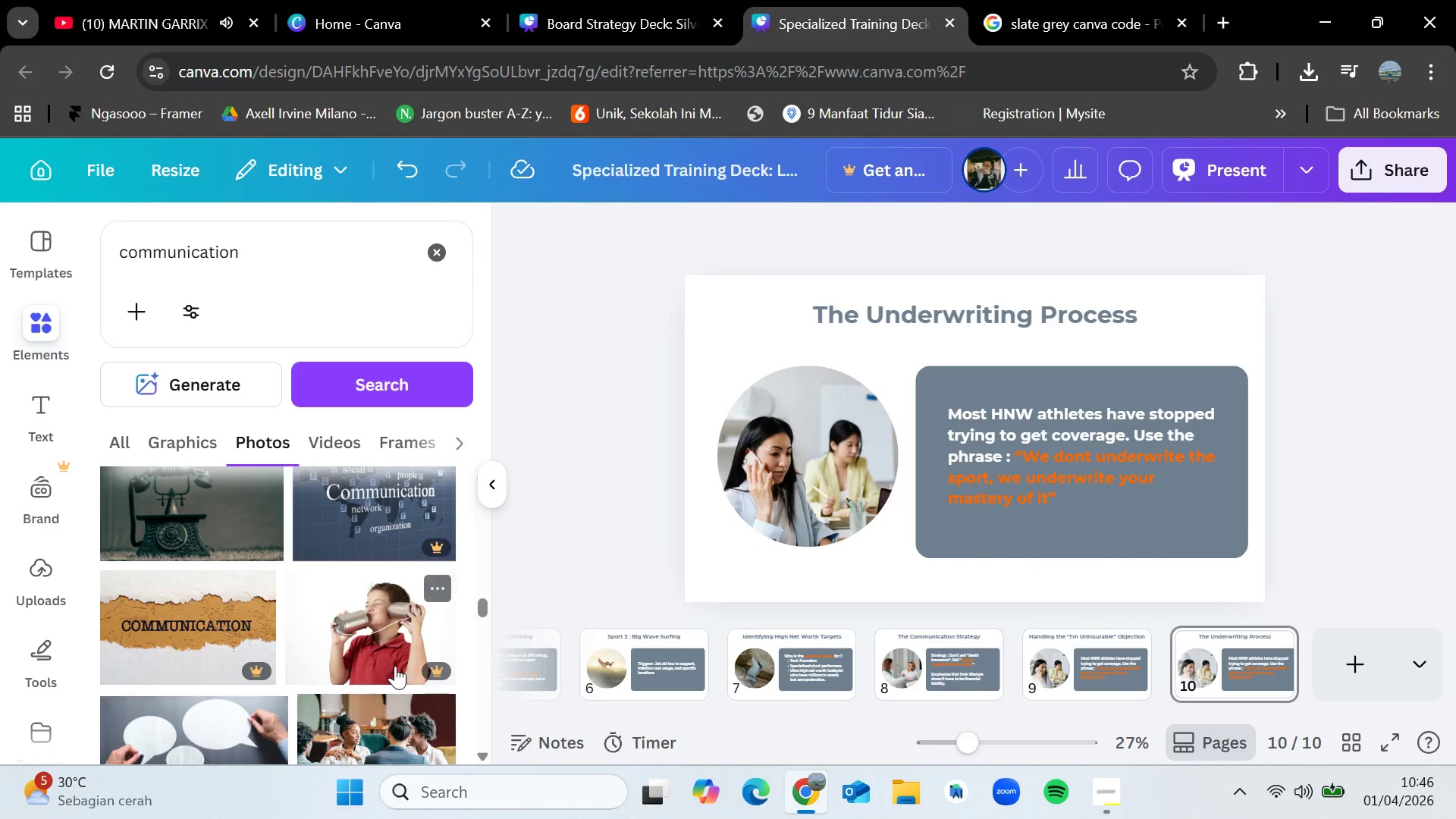 
scroll: coordinate [401, 671], scroll_direction: down, amount: 14.0
 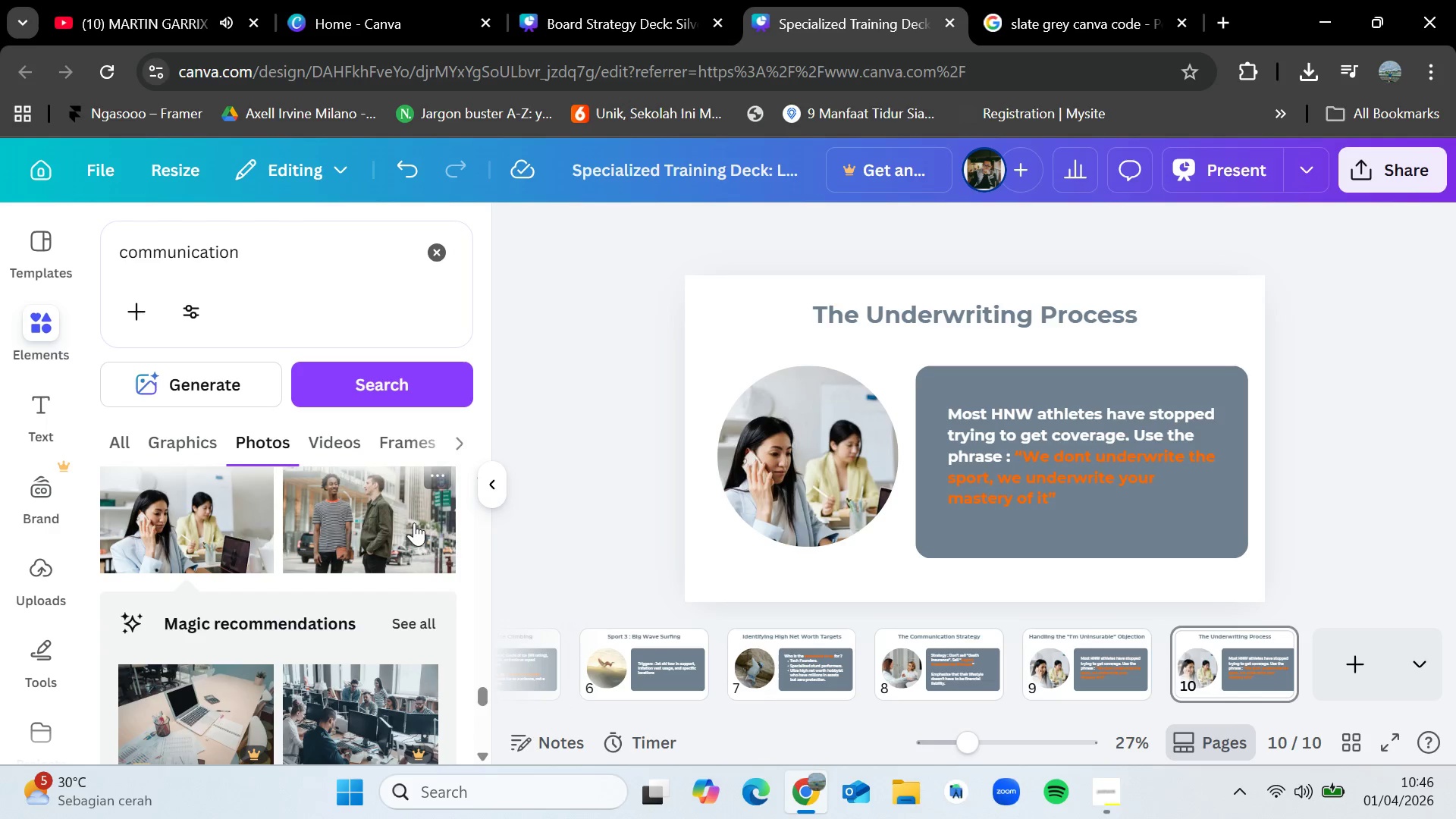 
left_click_drag(start_coordinate=[397, 520], to_coordinate=[826, 460])
 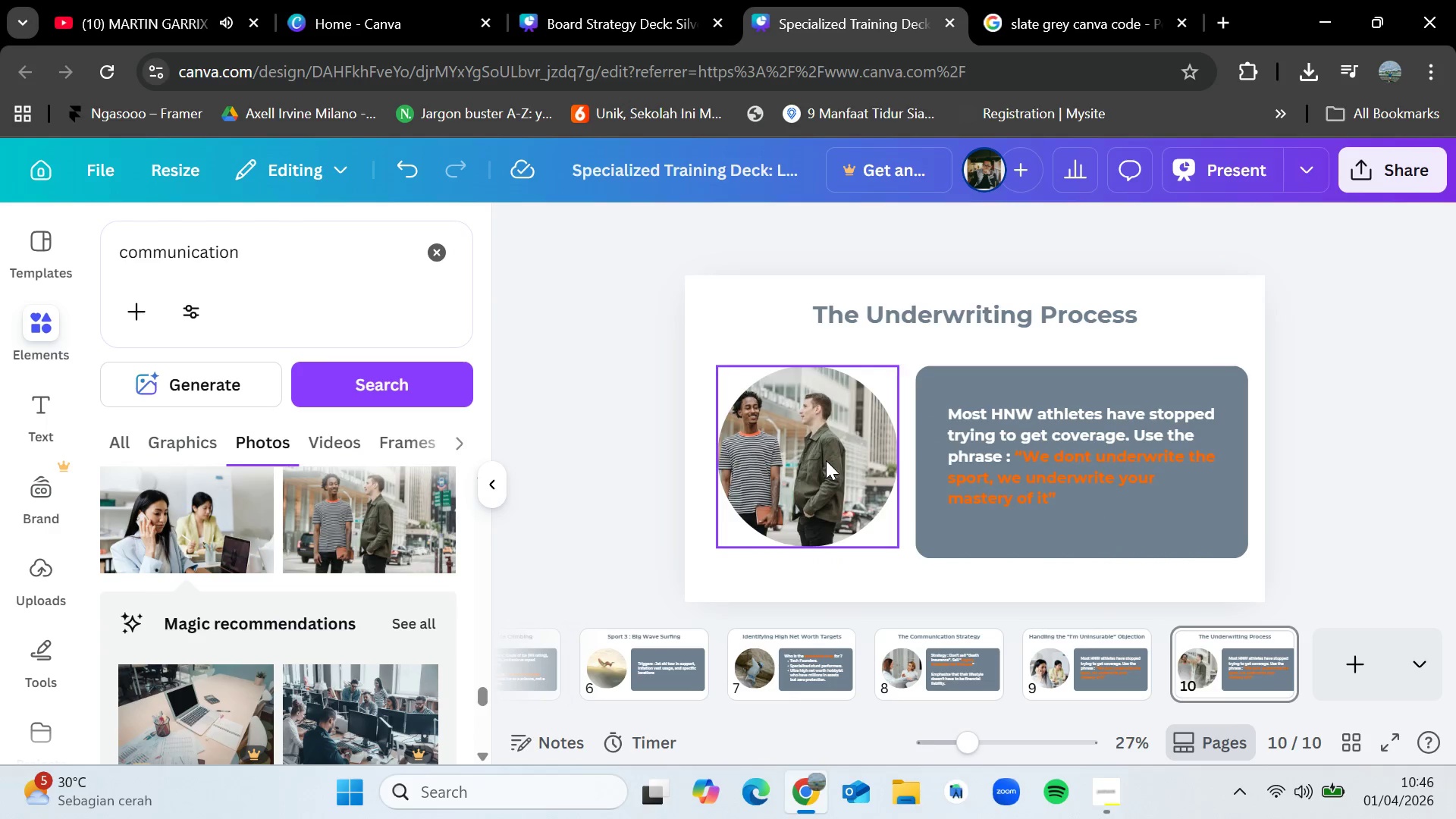 
double_click([826, 460])
 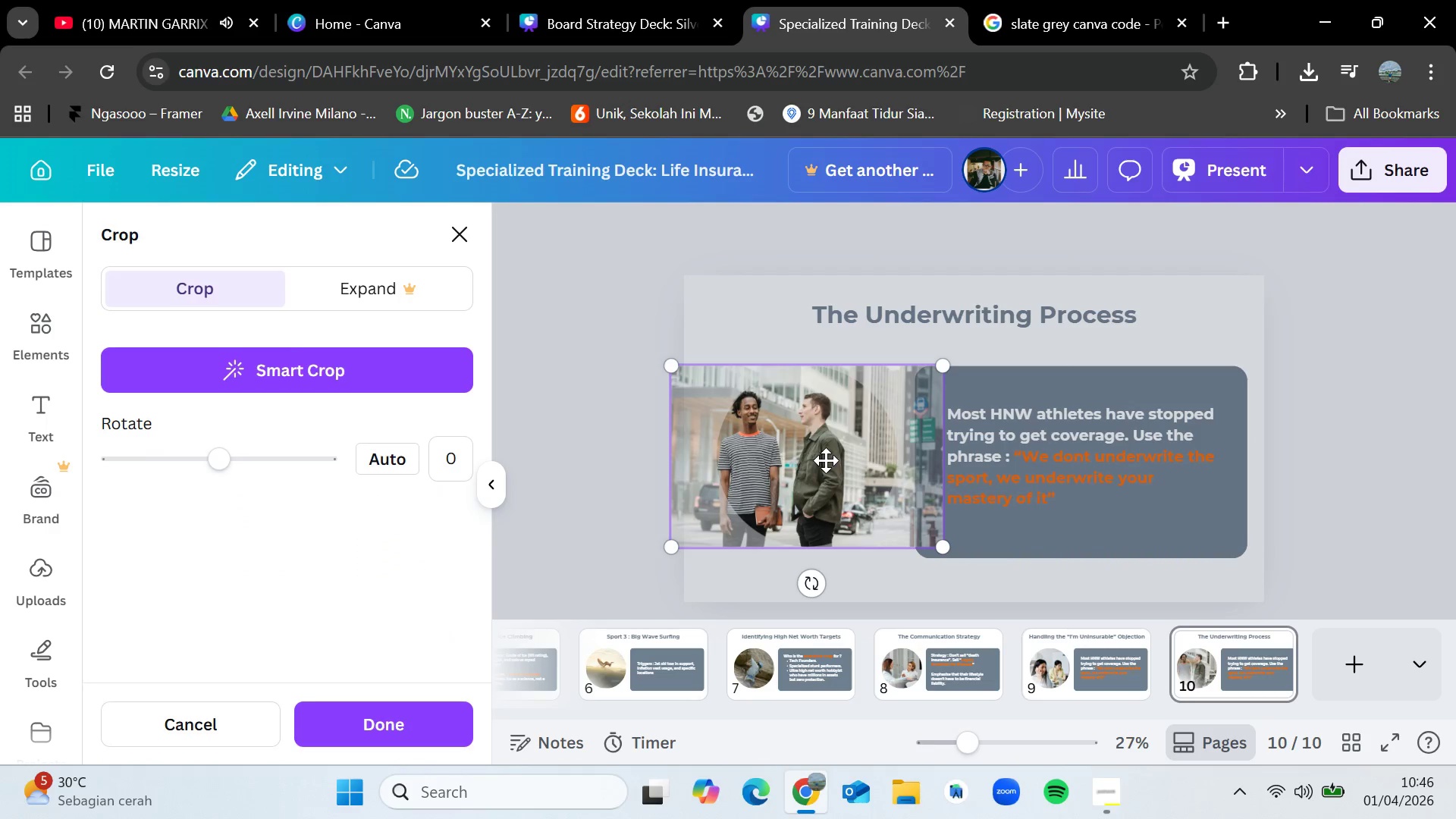 
left_click_drag(start_coordinate=[826, 460], to_coordinate=[869, 463])
 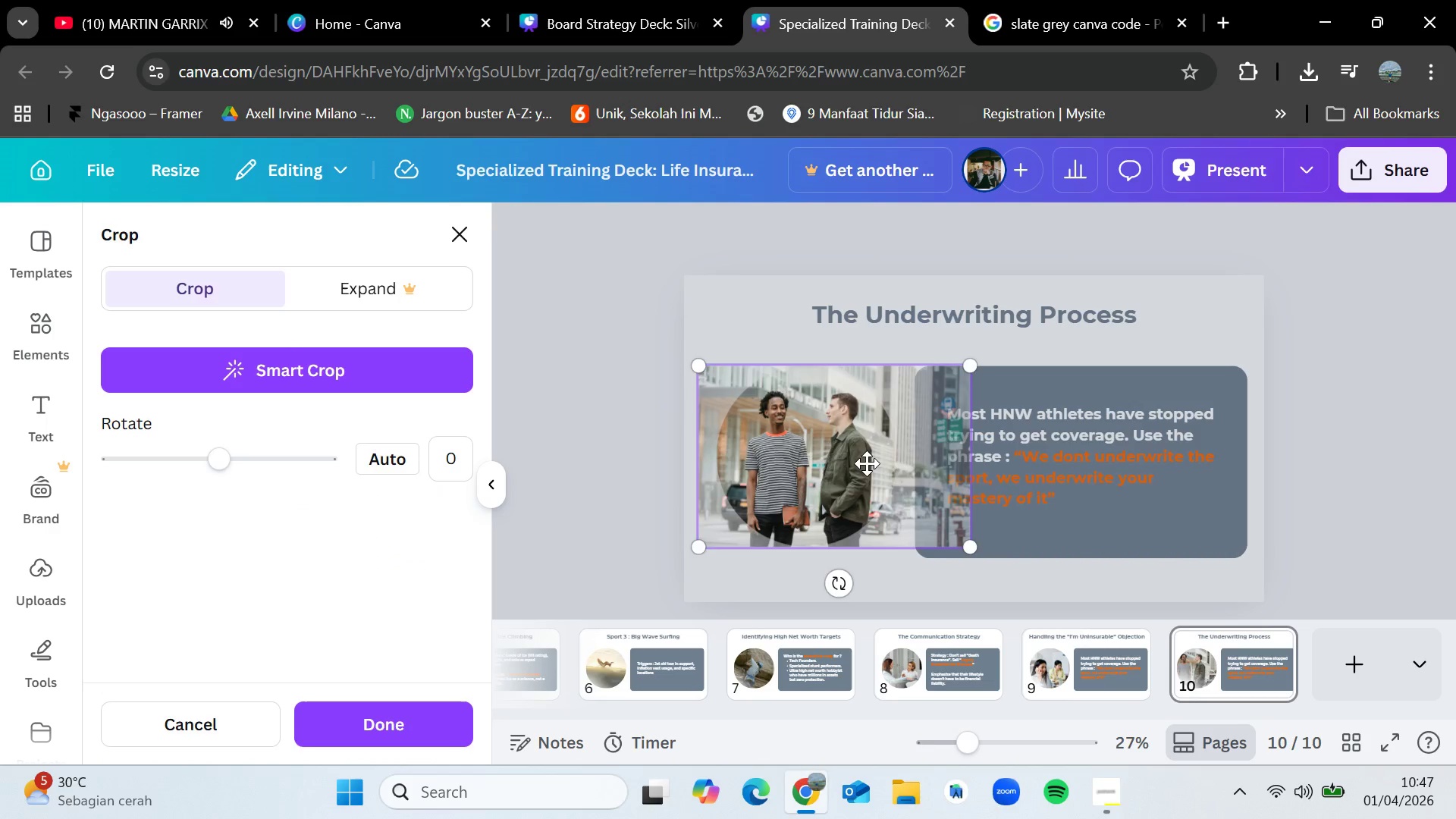 
left_click_drag(start_coordinate=[867, 463], to_coordinate=[846, 463])
 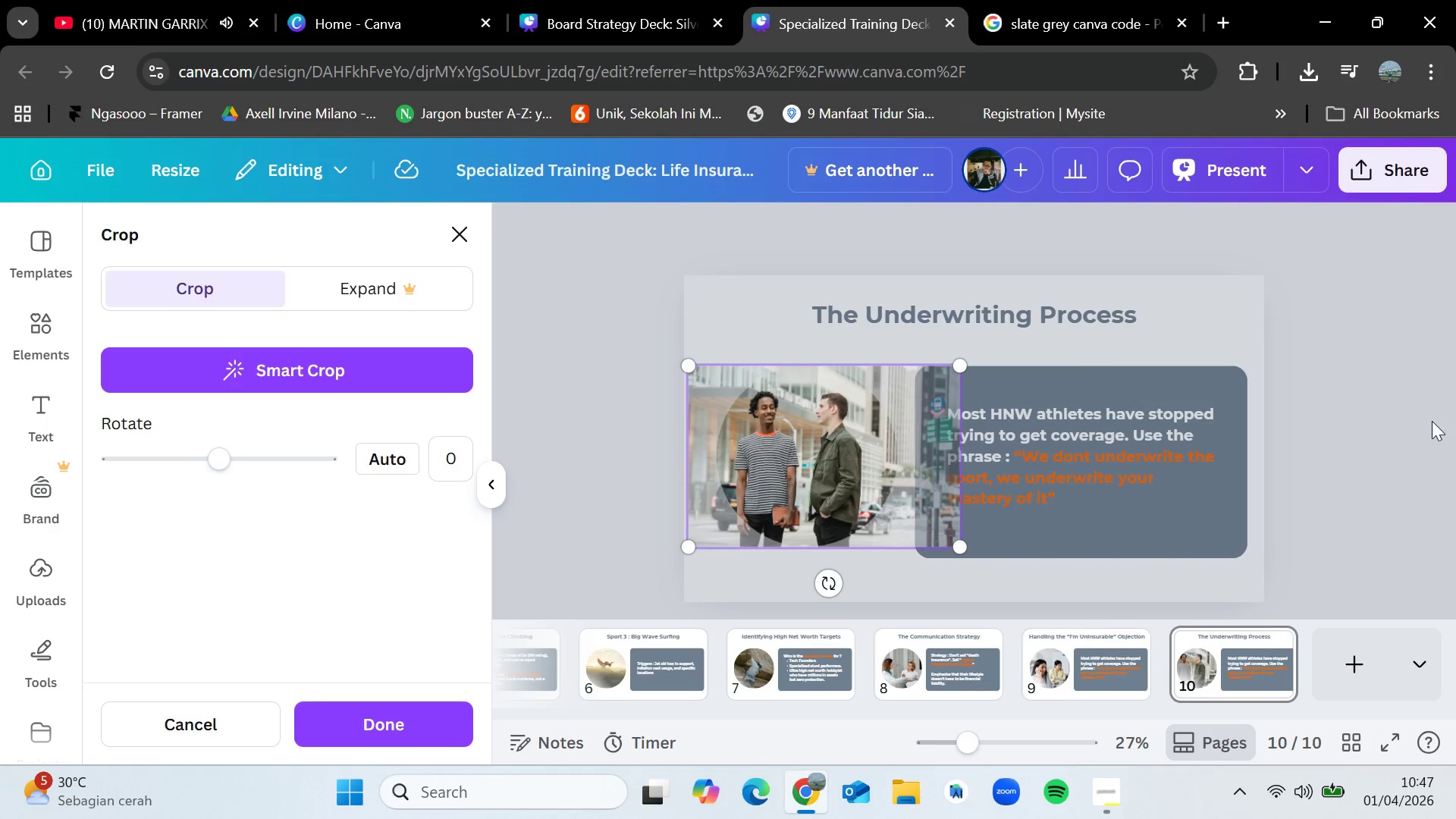 
left_click([1432, 421])
 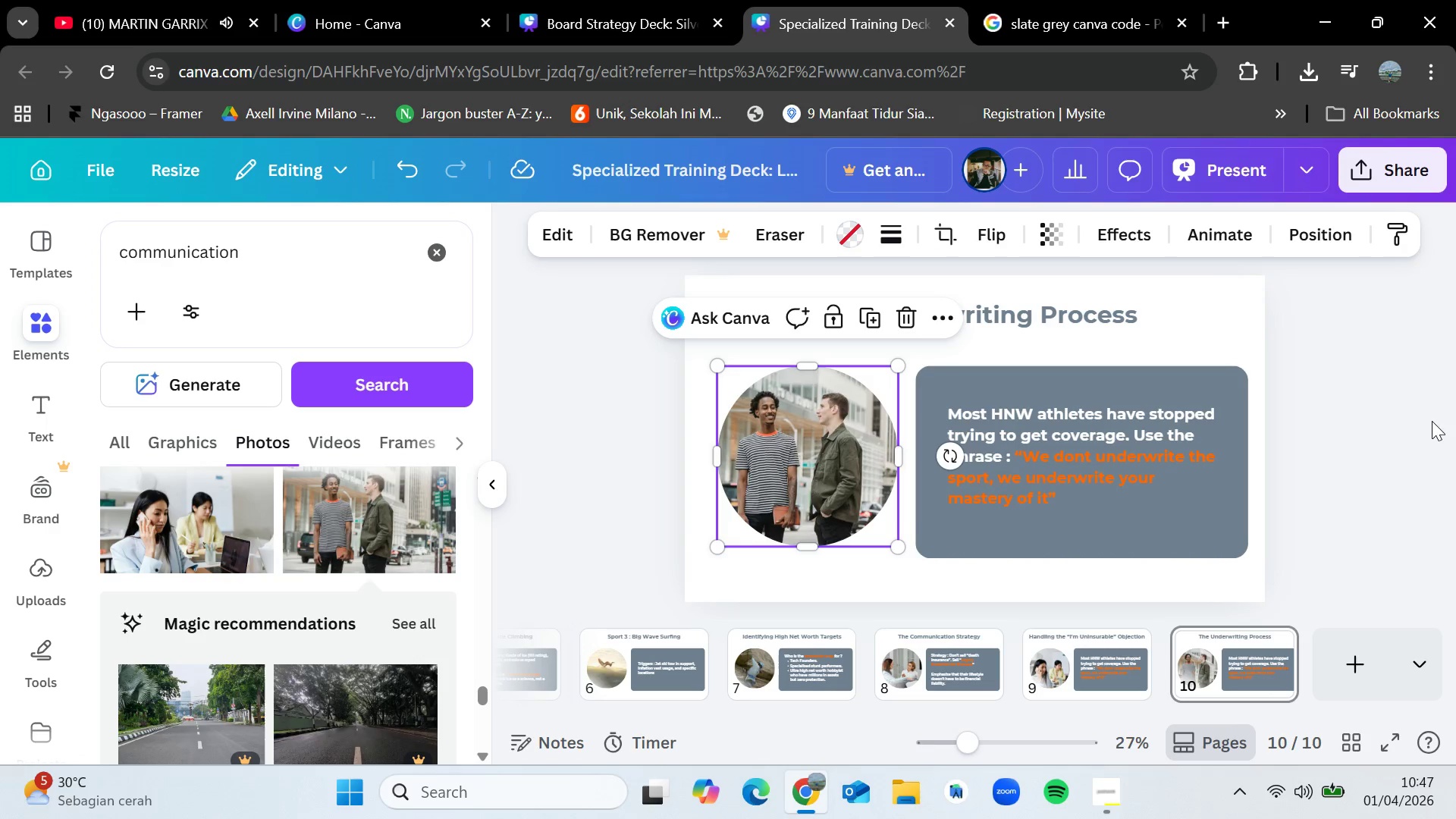 
left_click_drag(start_coordinate=[1432, 428], to_coordinate=[1431, 433])
 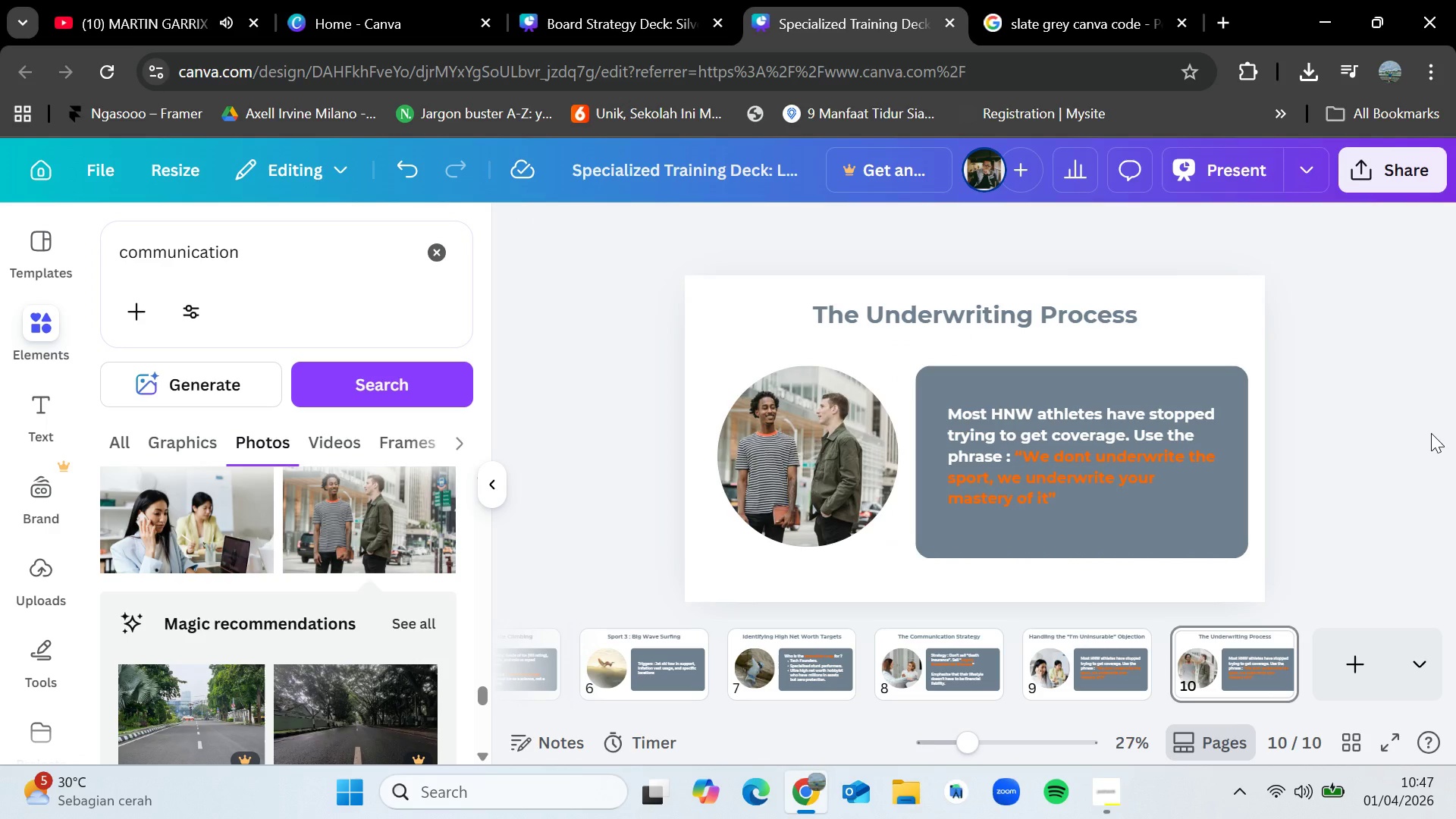 
wait(6.59)
 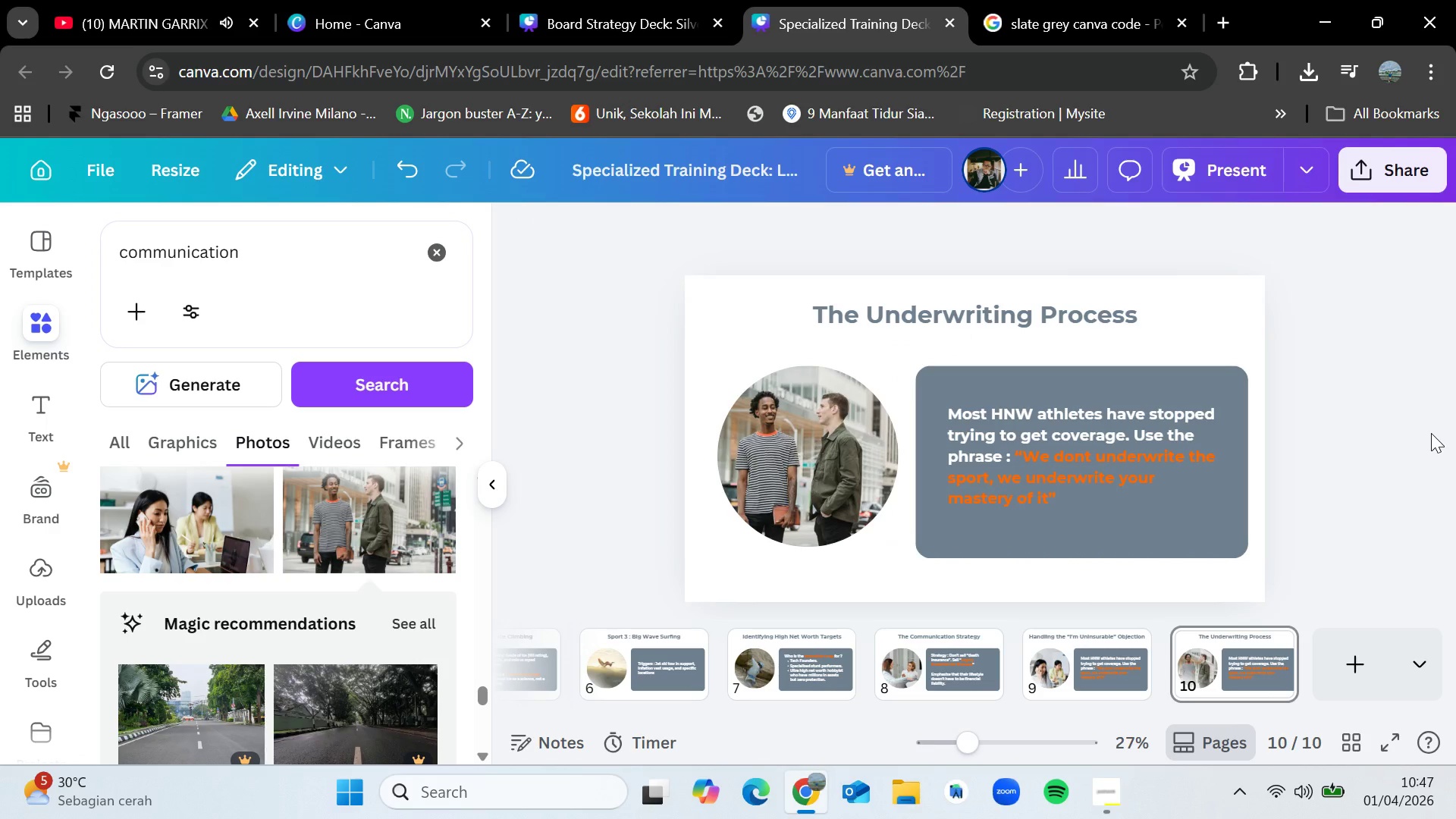 
double_click([1144, 467])
 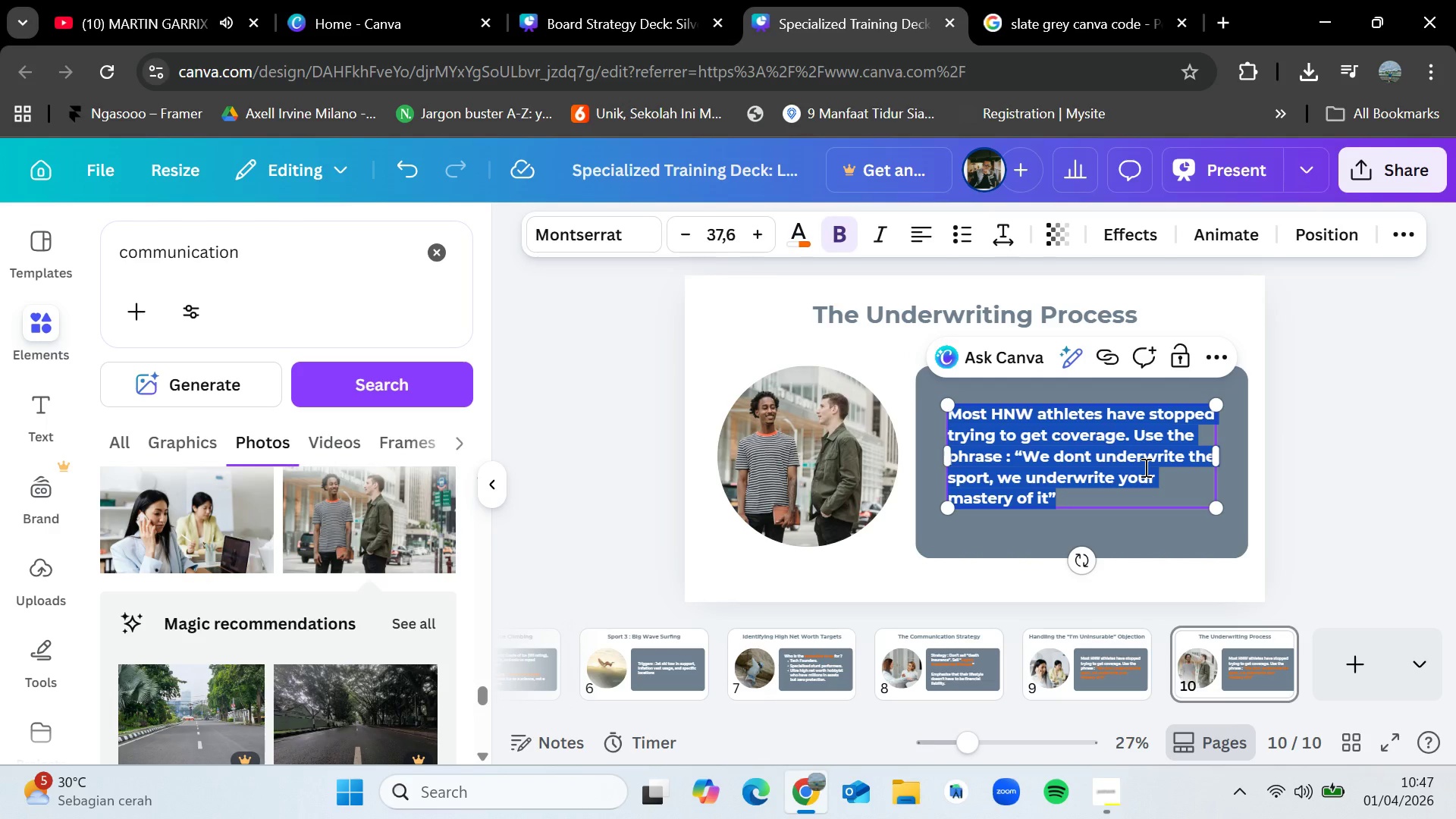 
key(Backspace)
 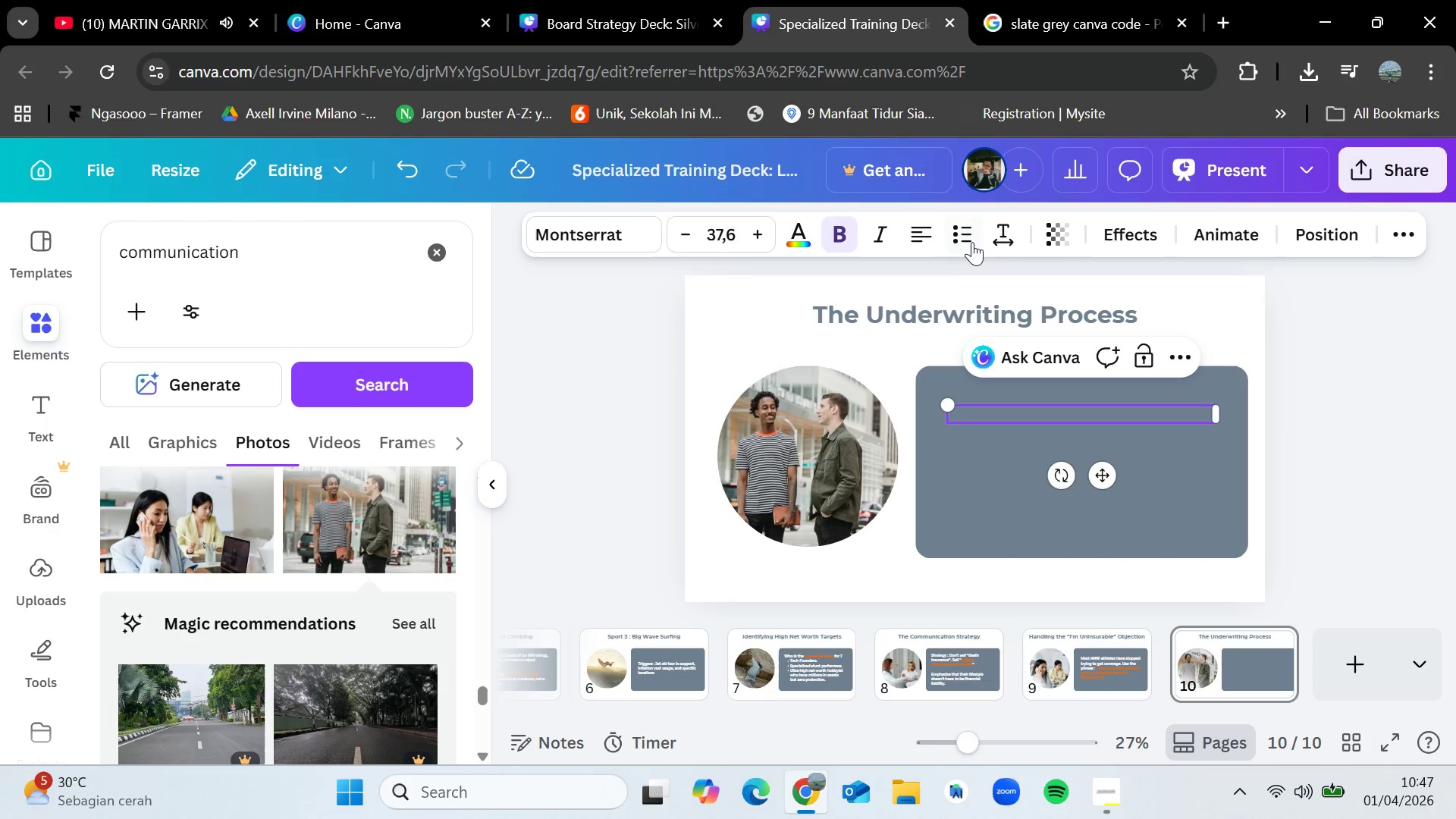 
left_click([966, 232])
 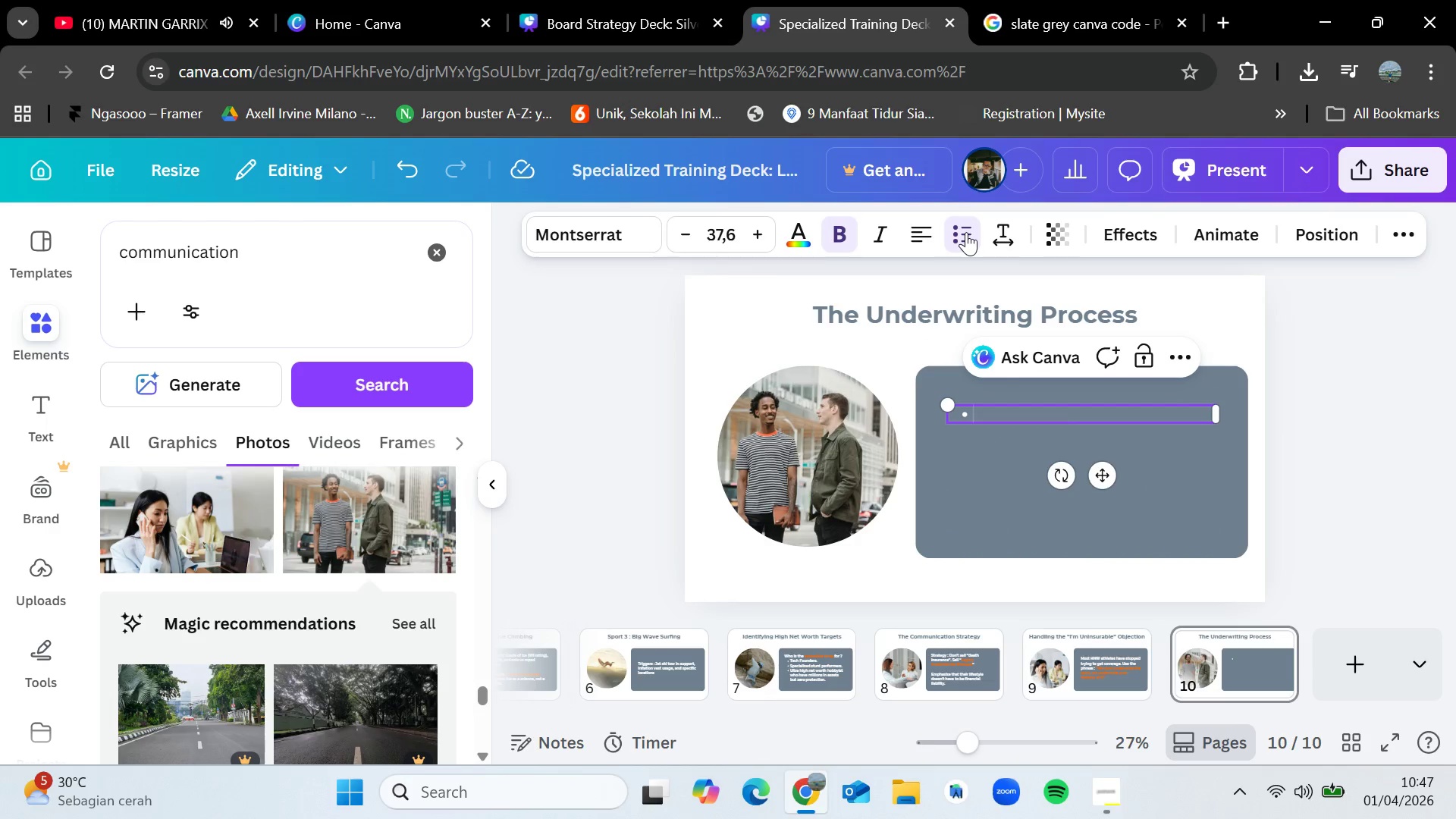 
left_click([966, 232])
 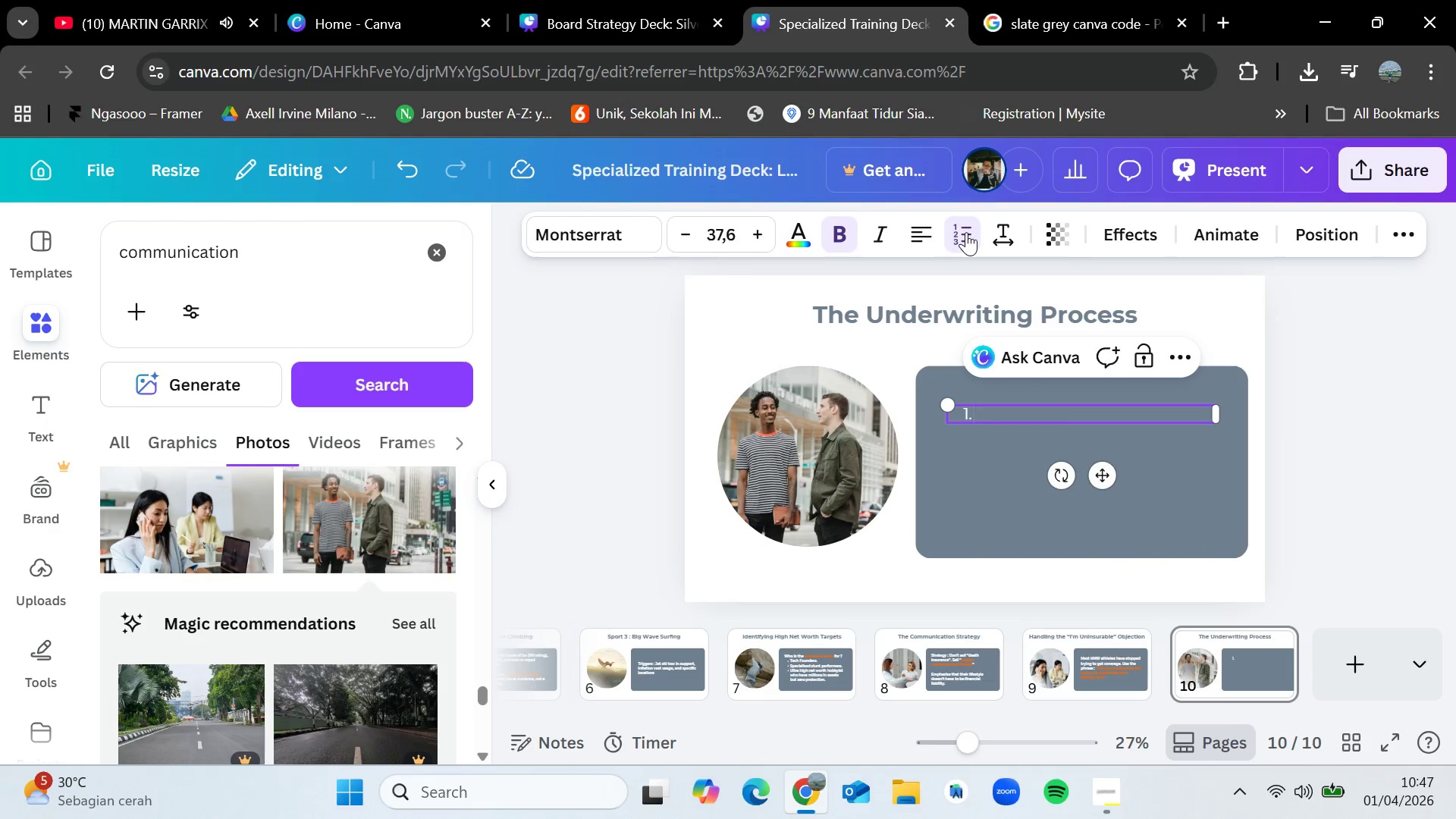 
type(Activity Quedt)
key(Backspace)
key(Backspace)
type(stionnaire )
 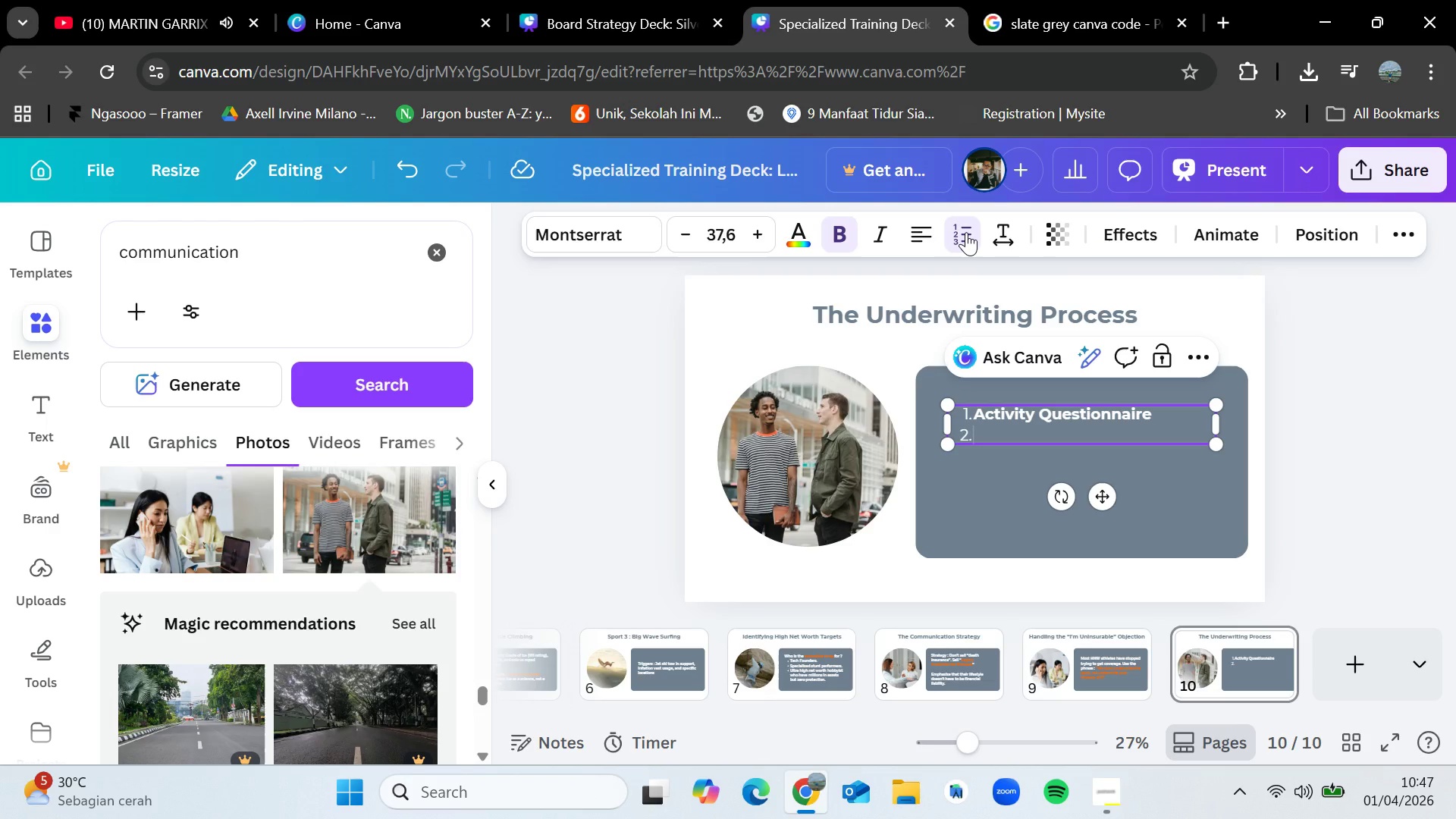 
 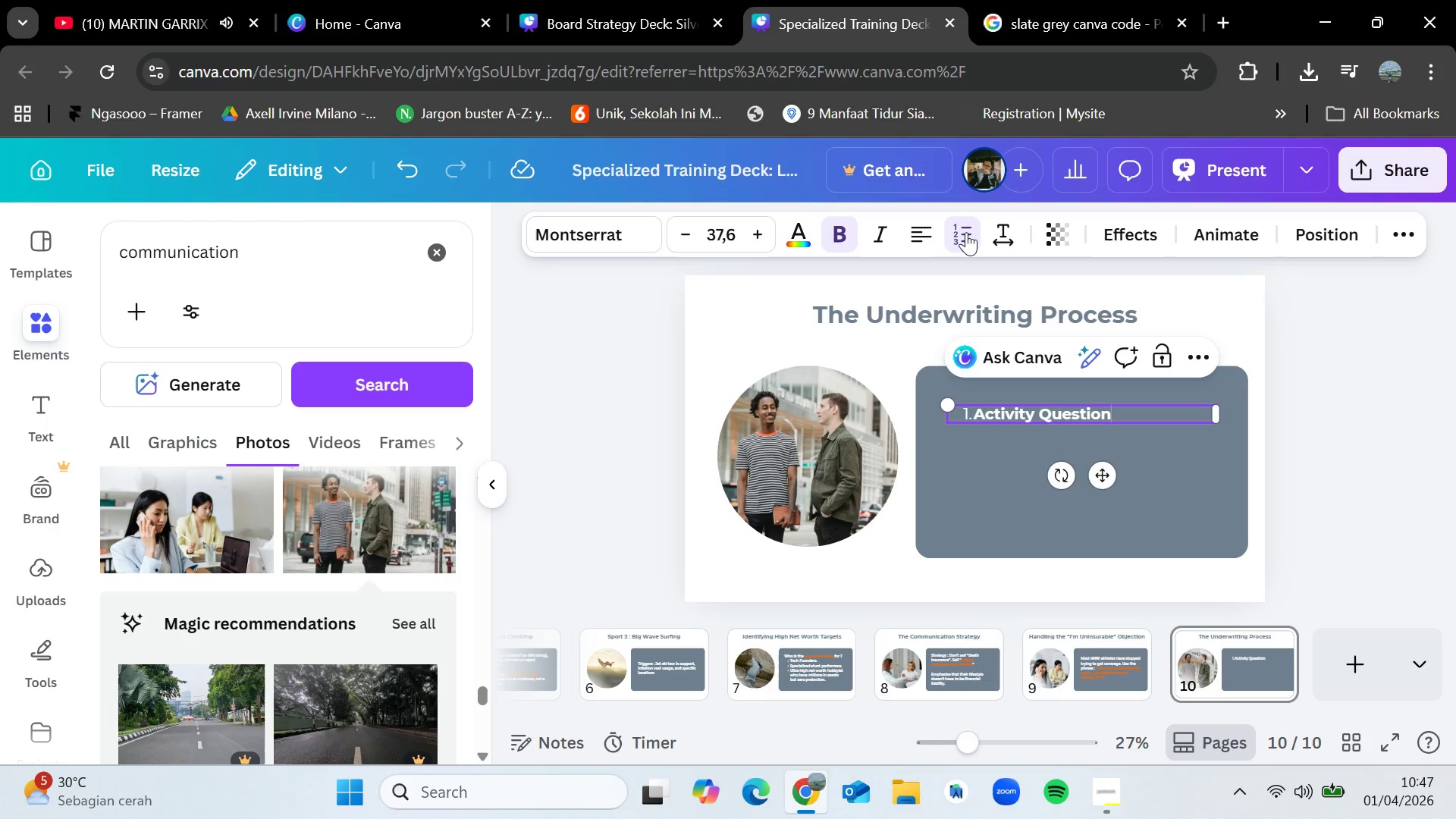 
key(Enter)
 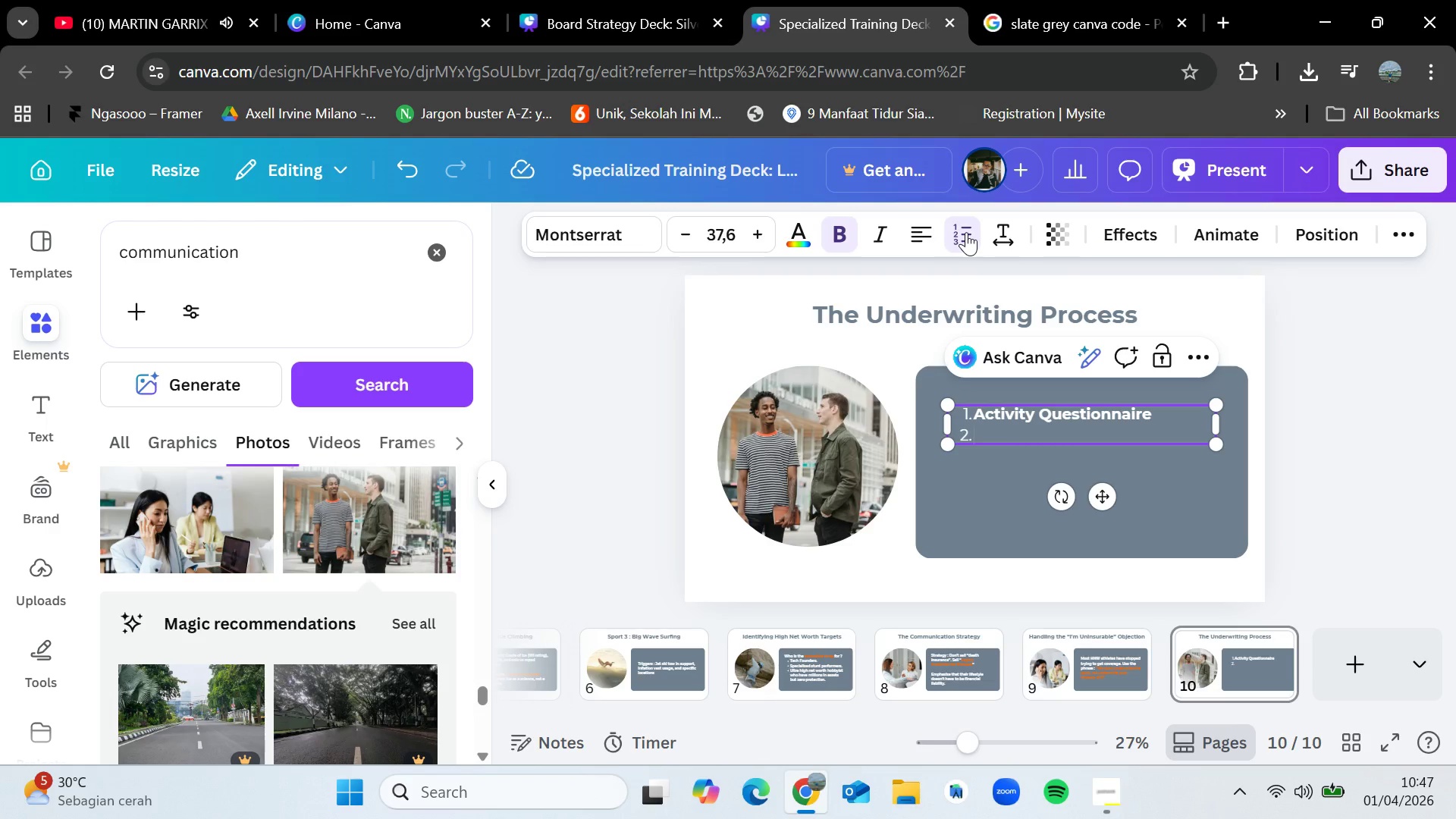 
type(Expert)
 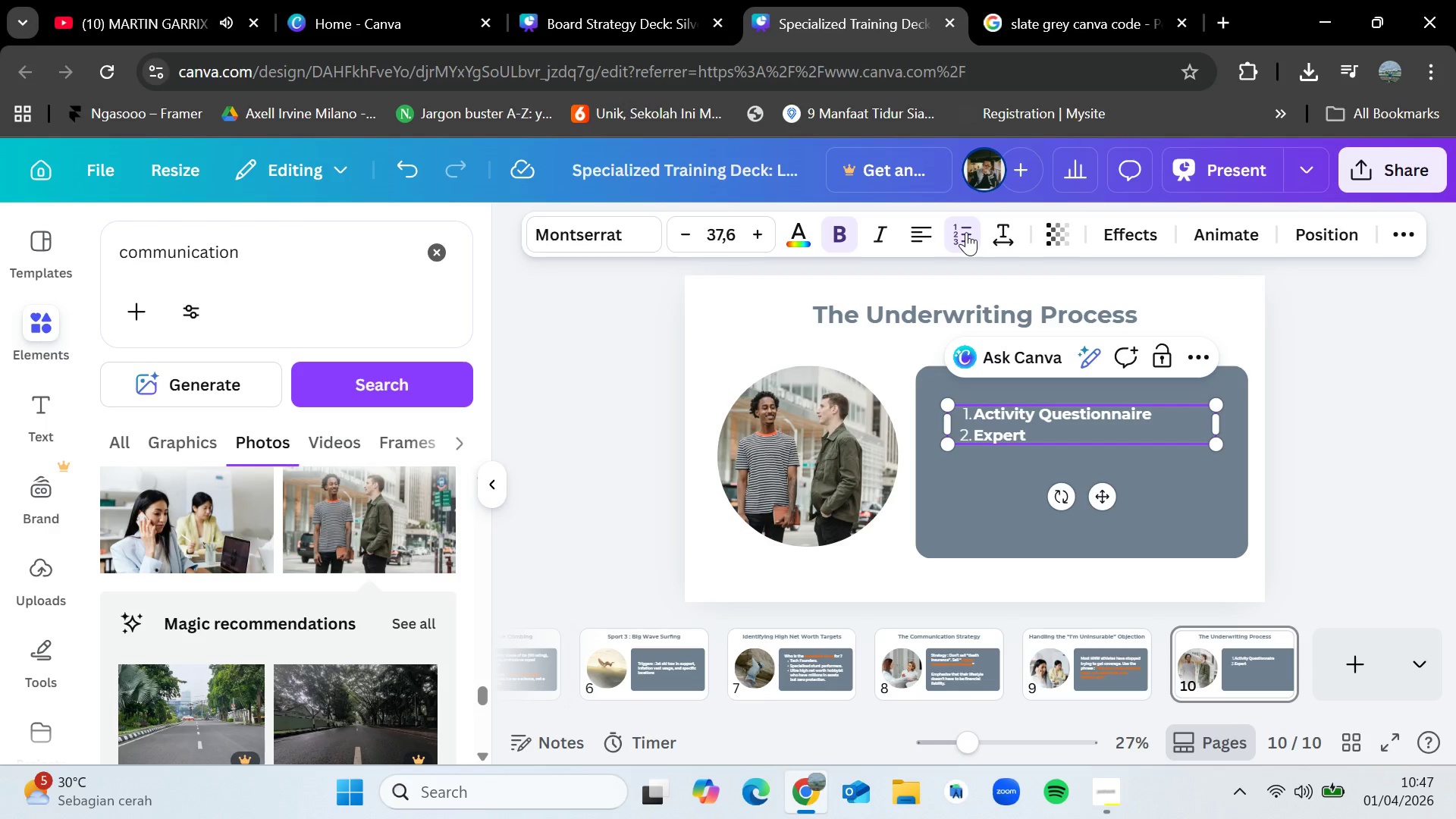 
wait(7.92)
 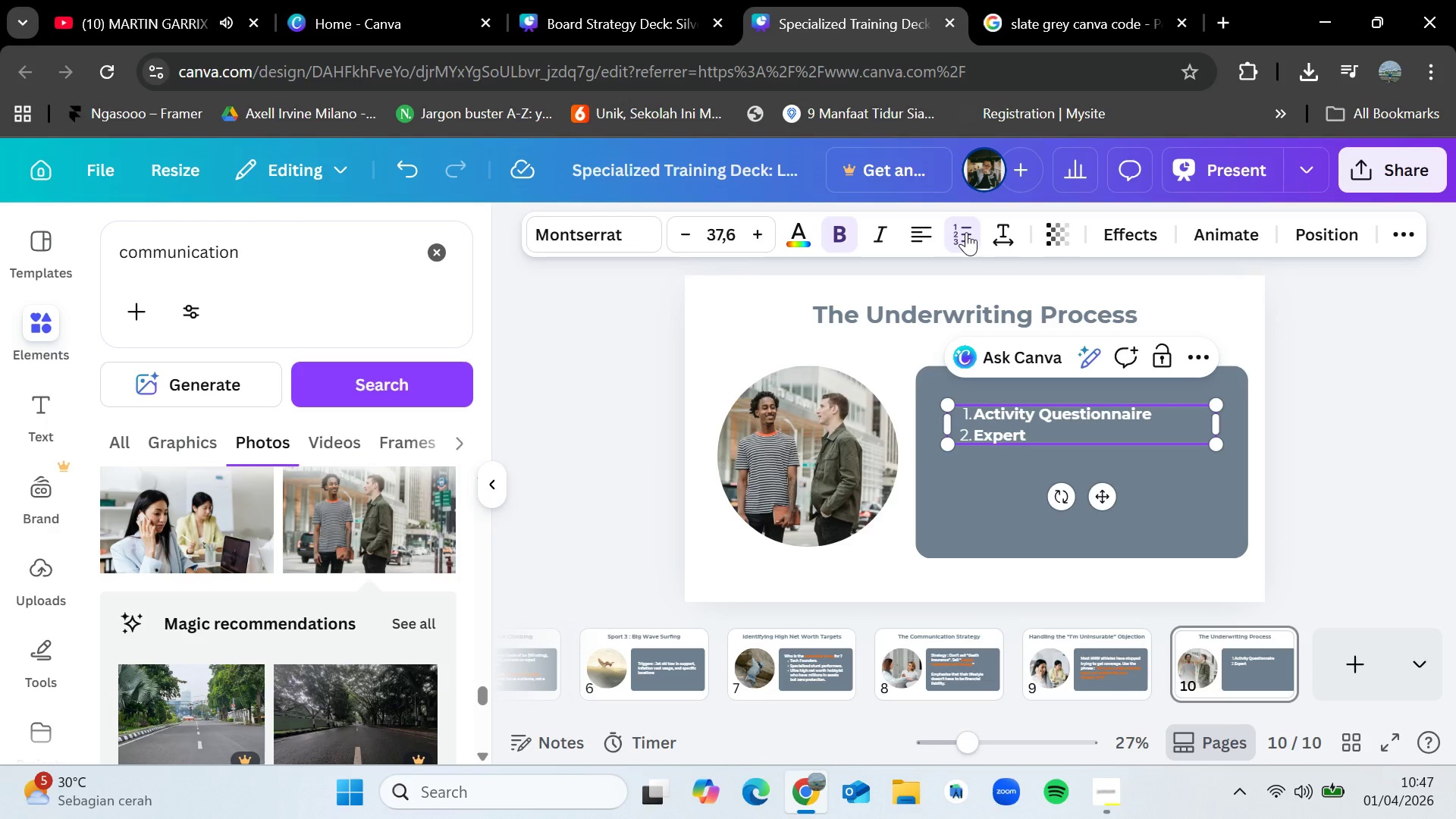 
type( Peer Review)
 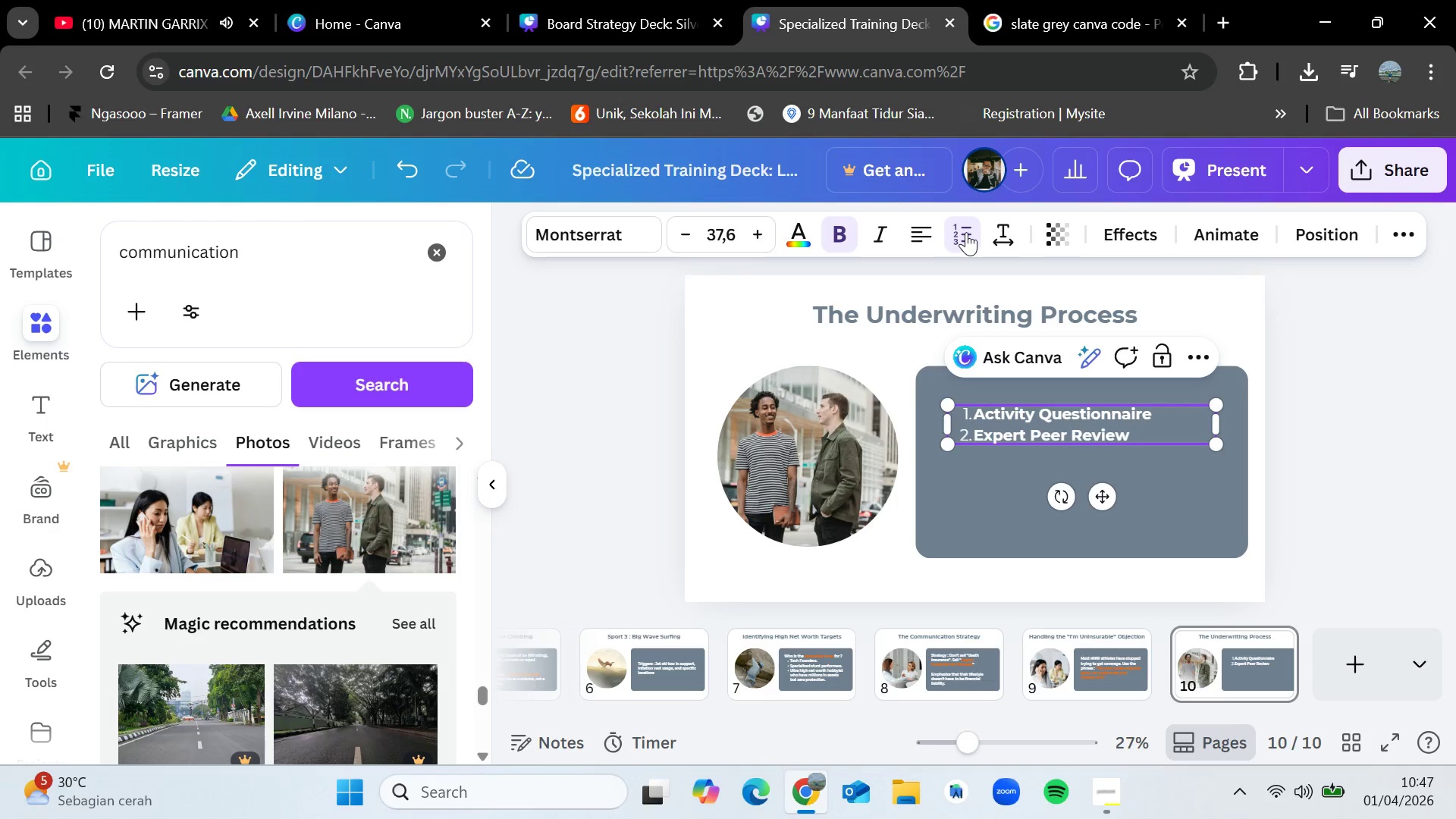 
key(Enter)
 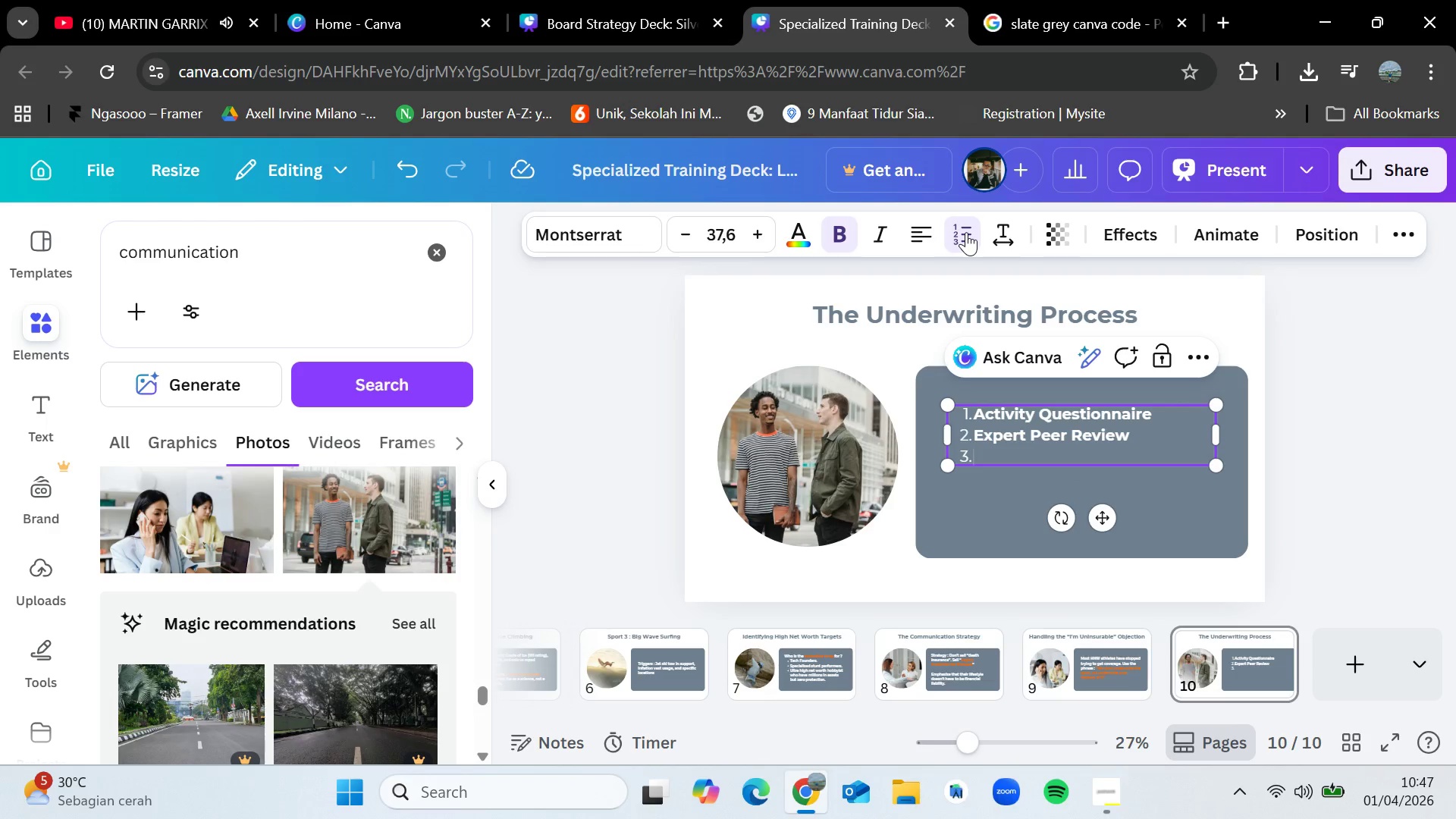 
type(Customized Loading)
 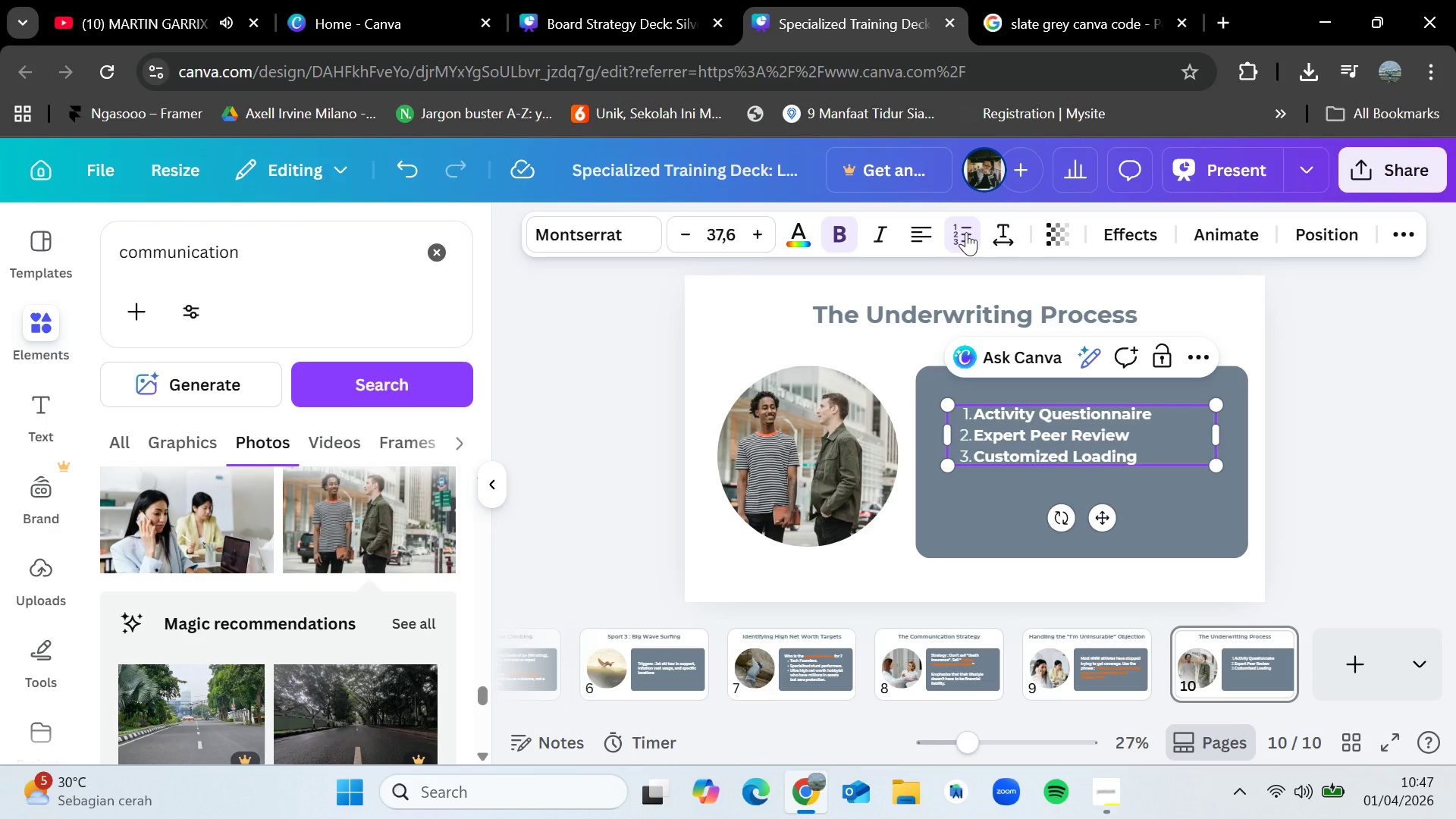 
key(Enter)
 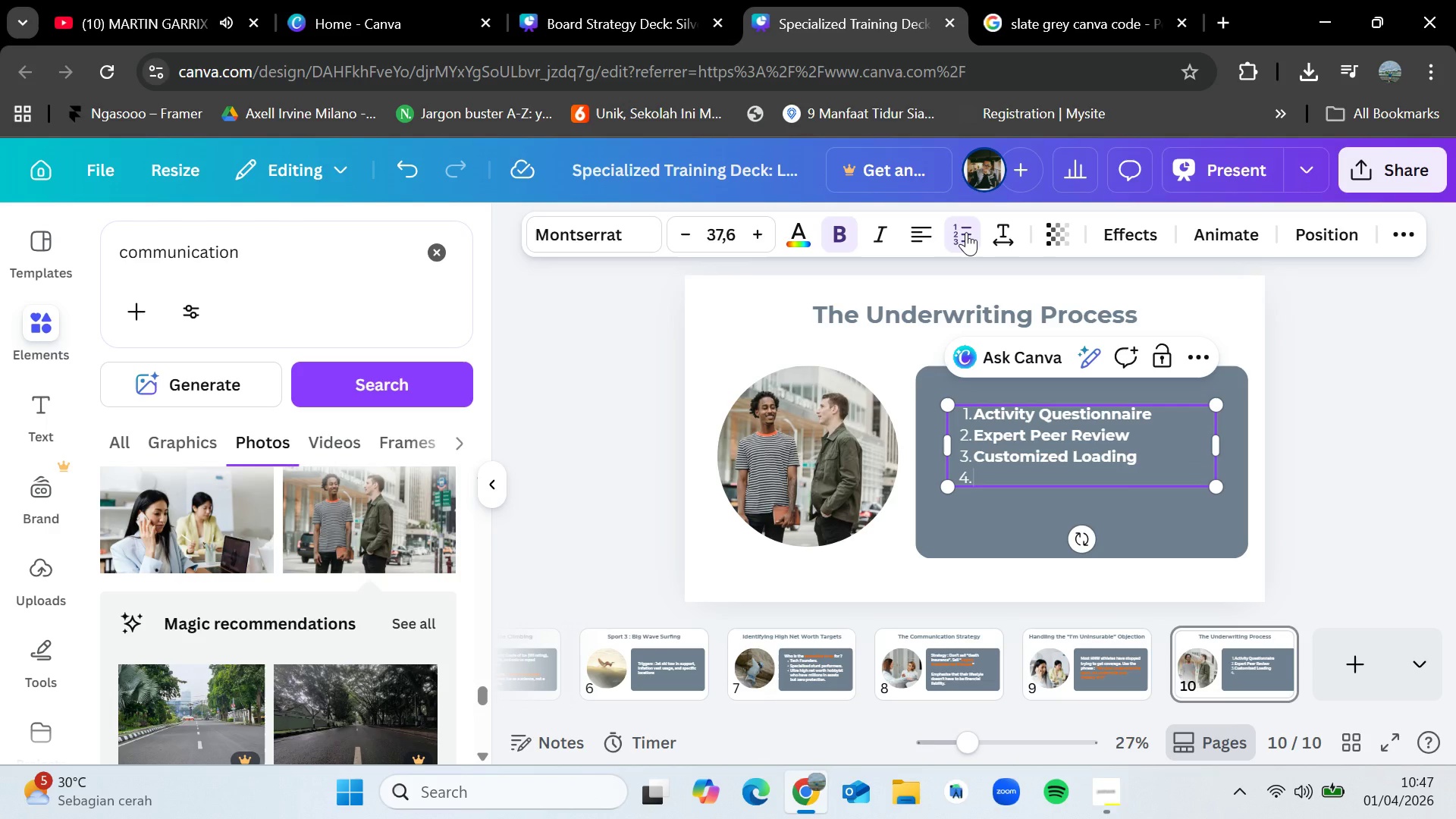 
type(Policy Issuance)
 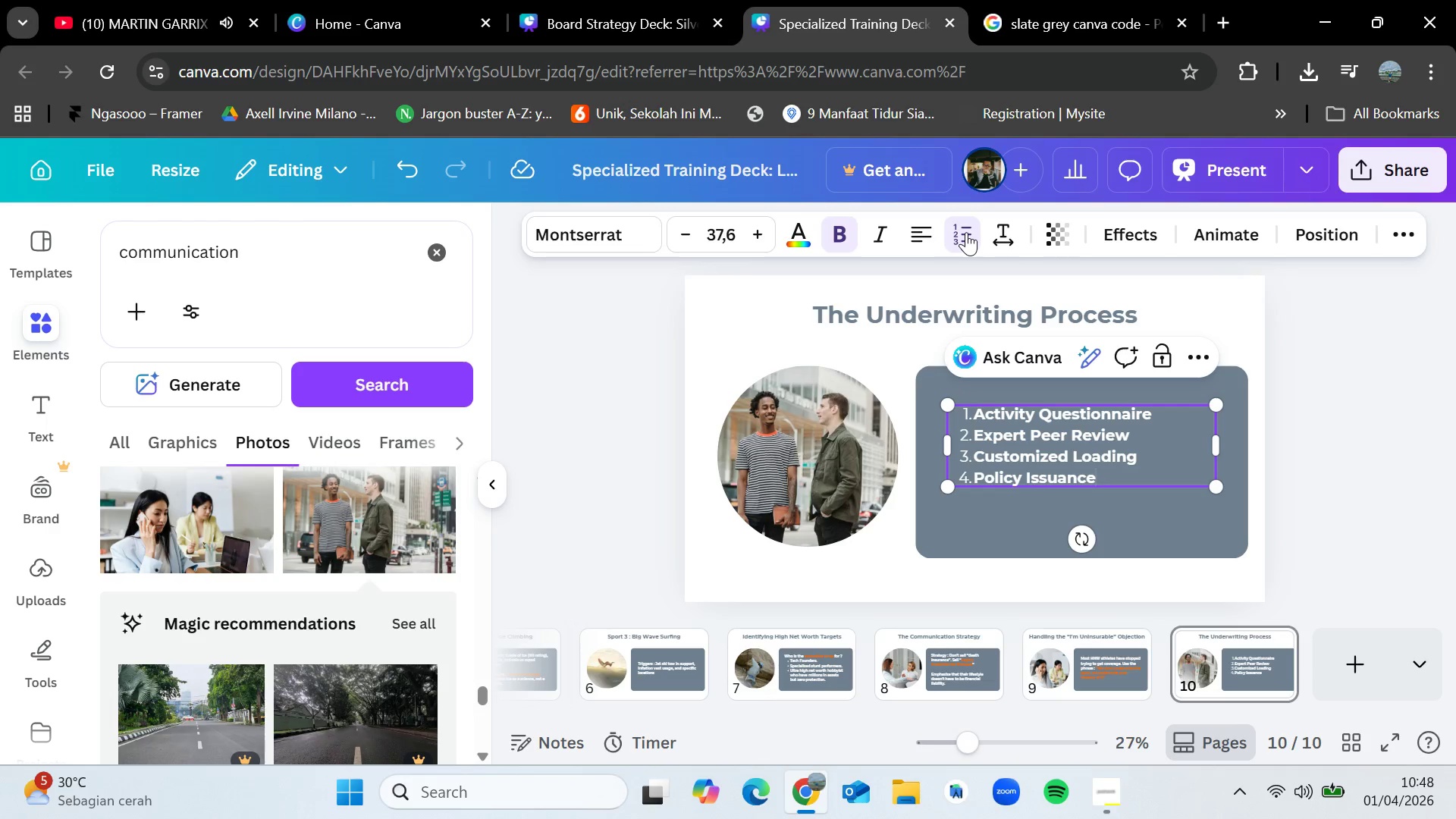 
left_click([1344, 431])
 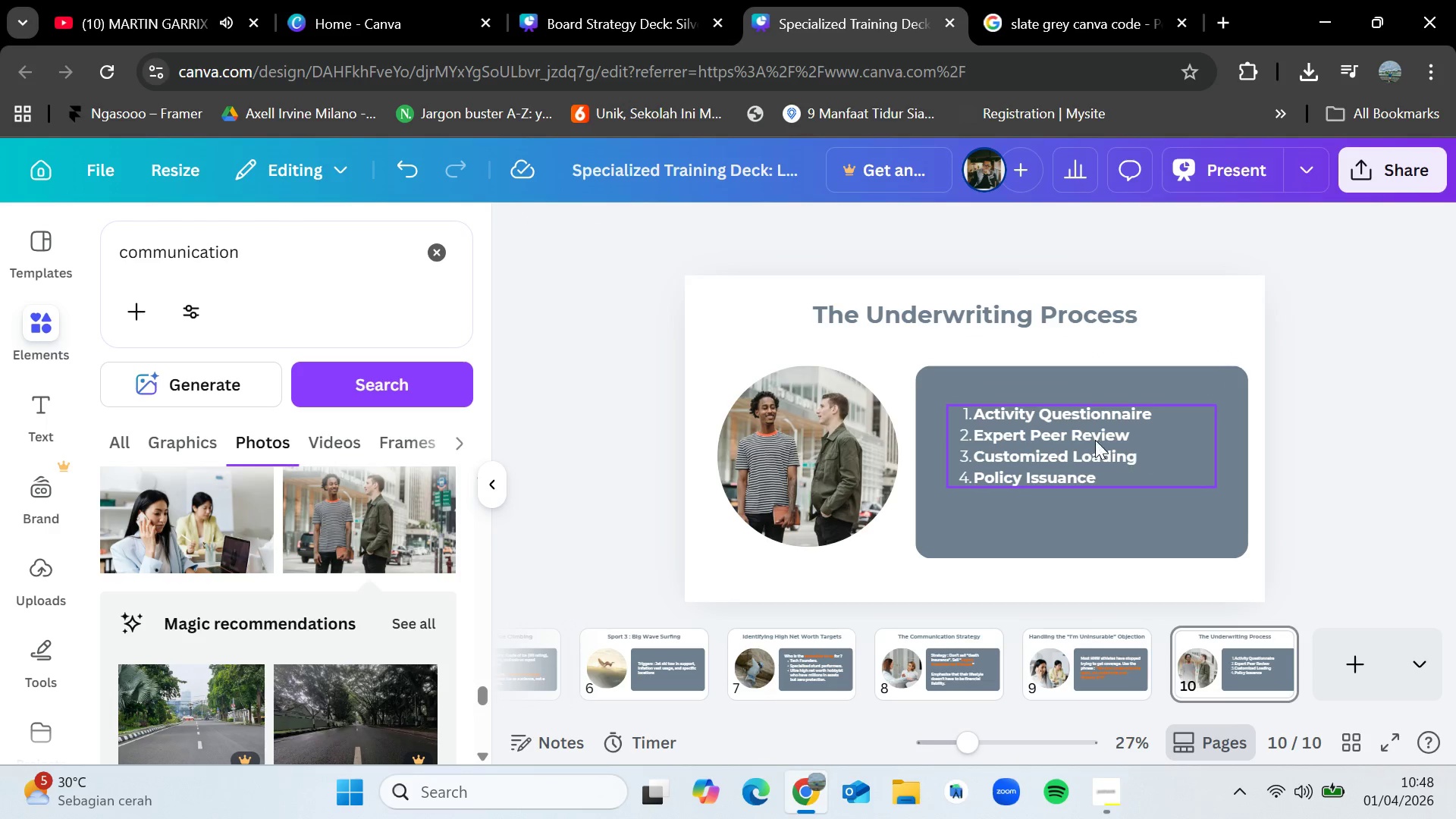 
left_click_drag(start_coordinate=[1094, 435], to_coordinate=[1092, 443])
 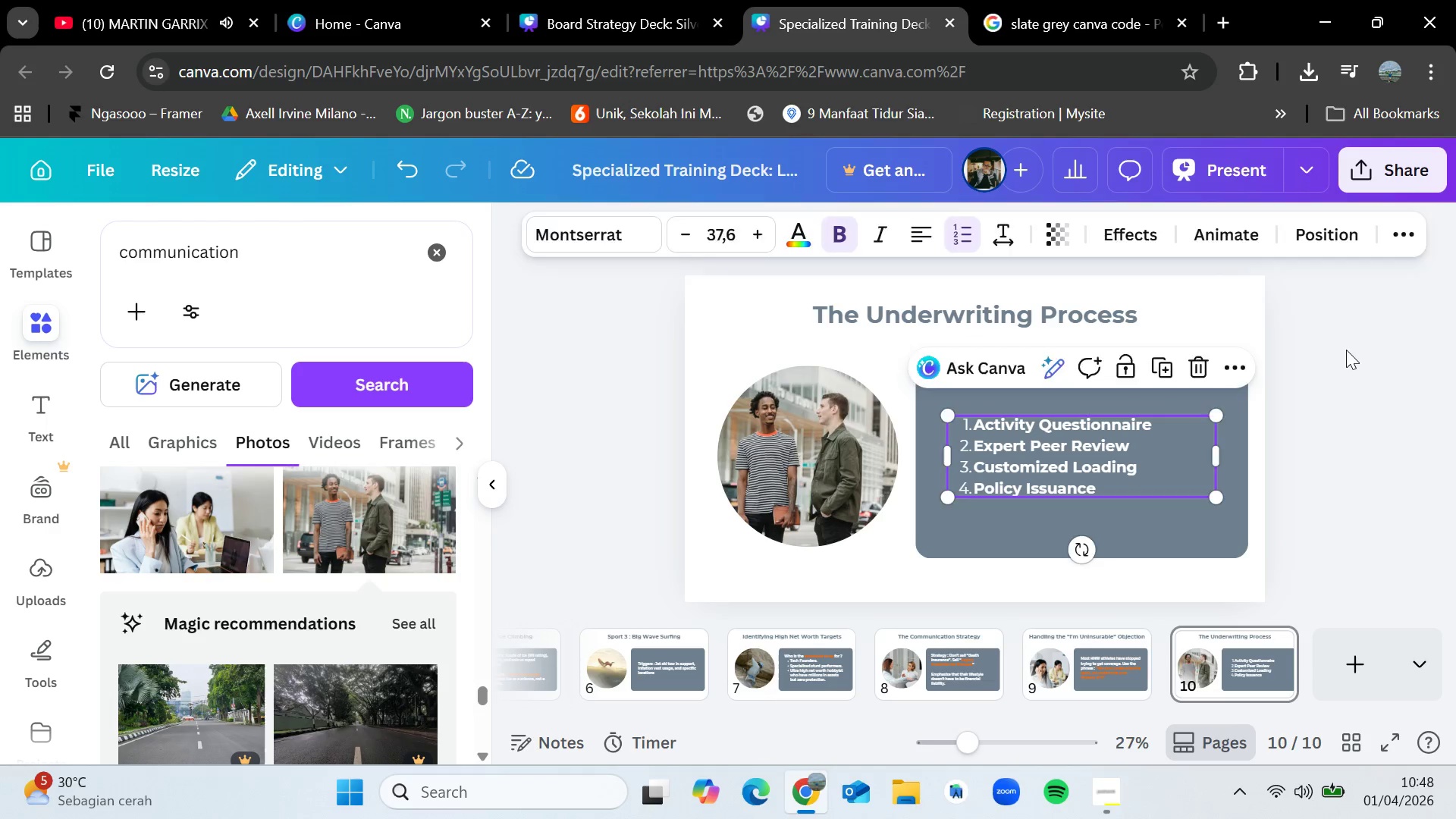 
left_click([1346, 350])
 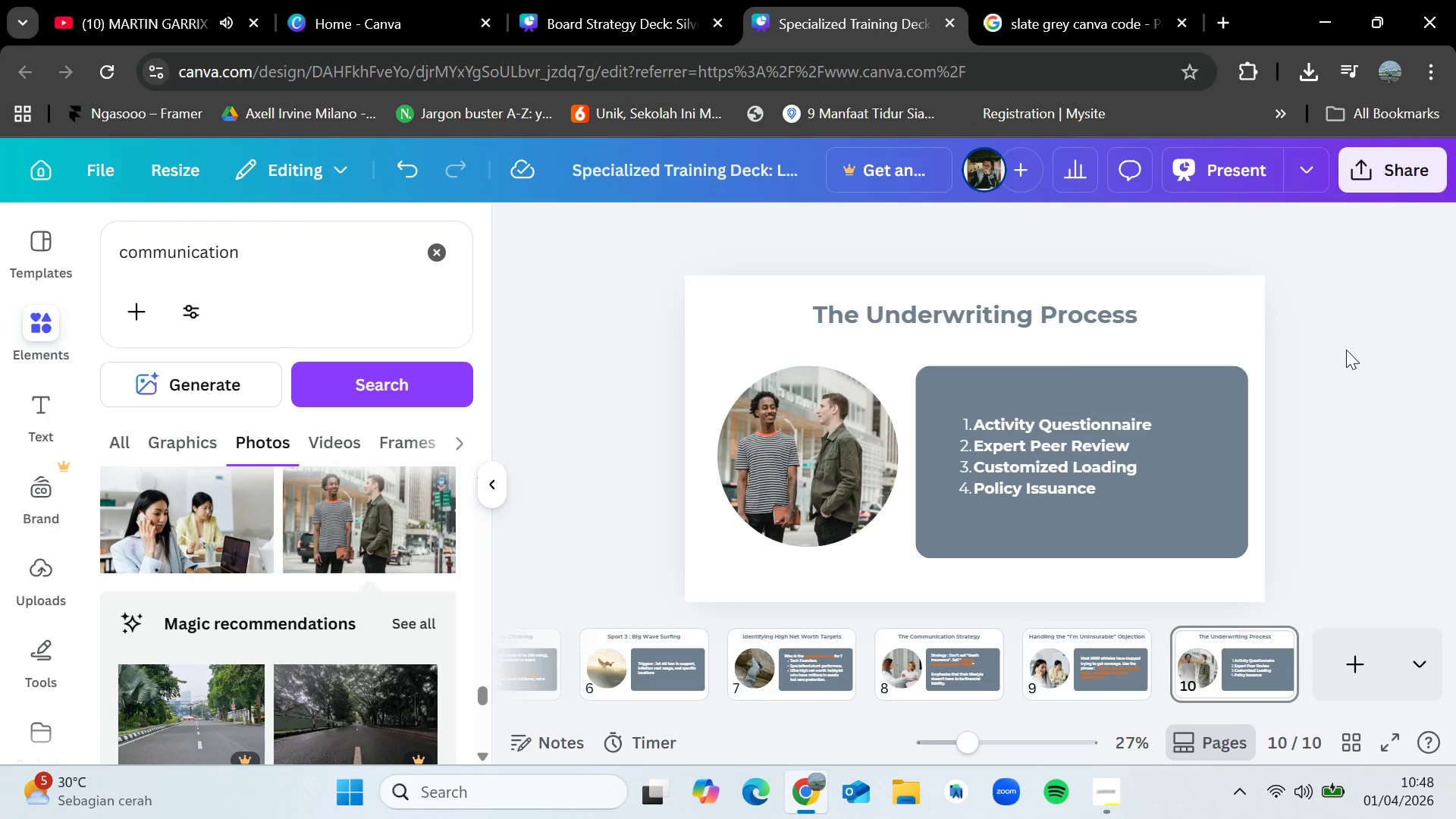 
wait(40.03)
 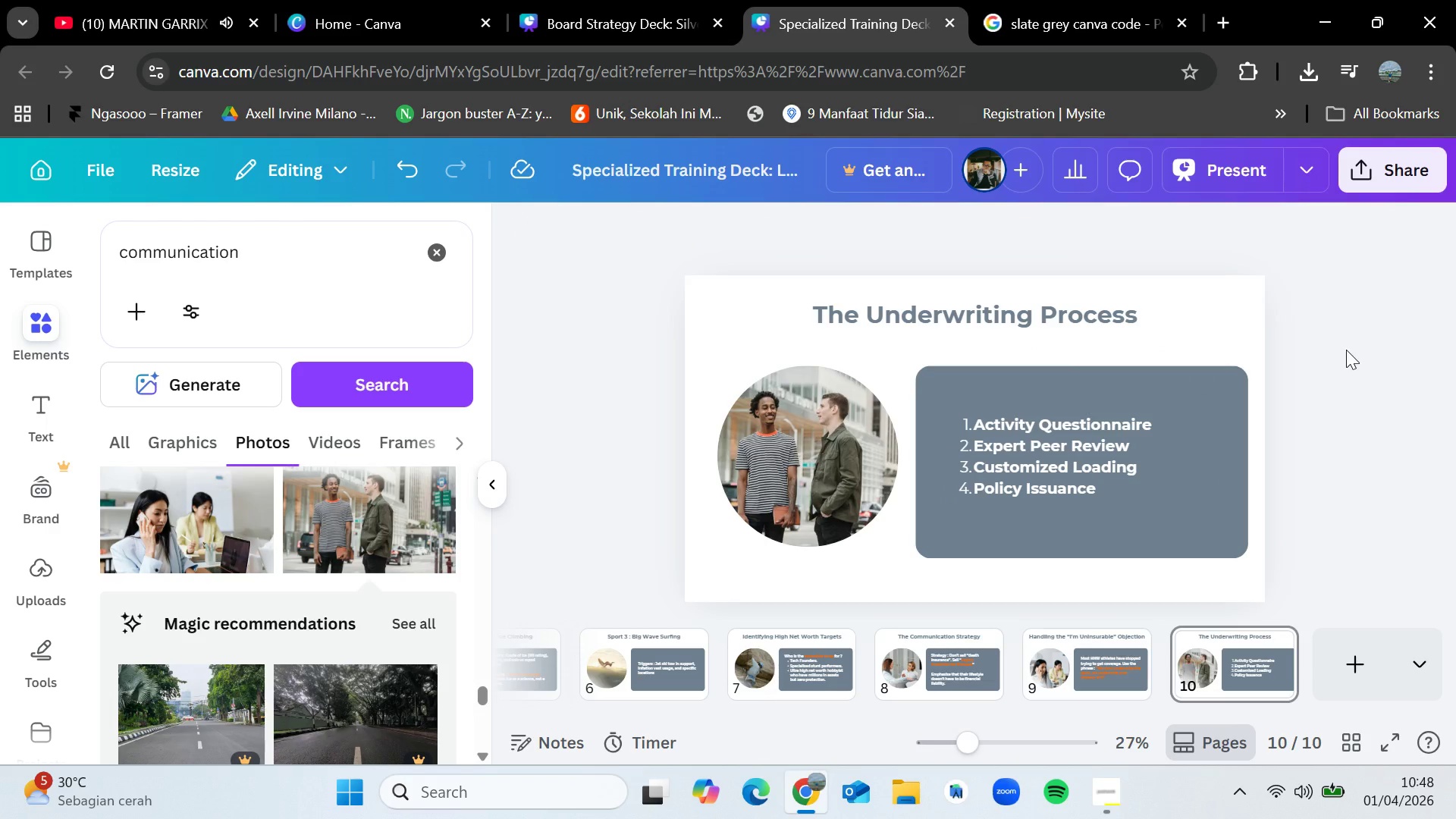 
mouse_move([1348, 651])
 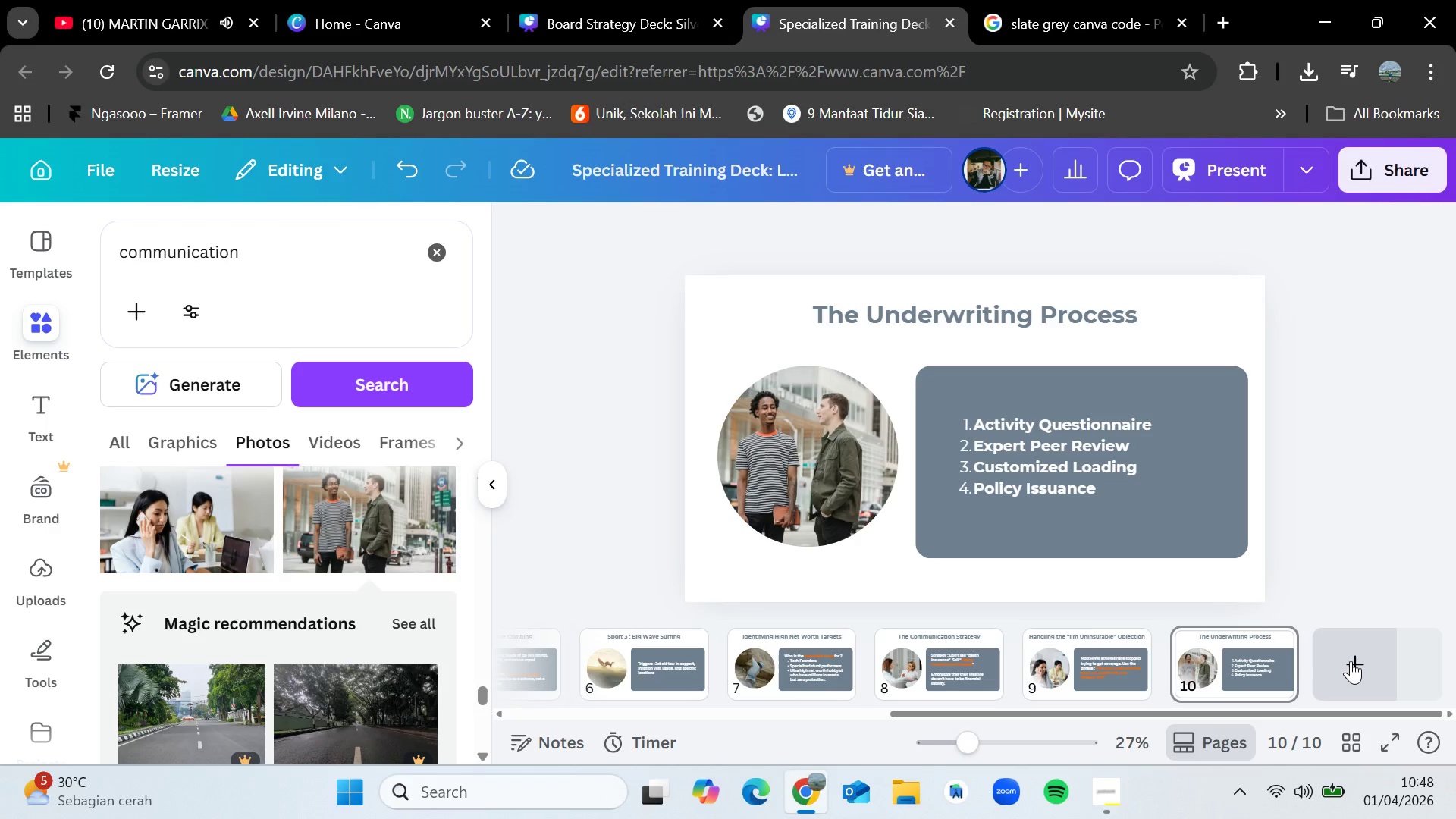 
left_click([1351, 661])
 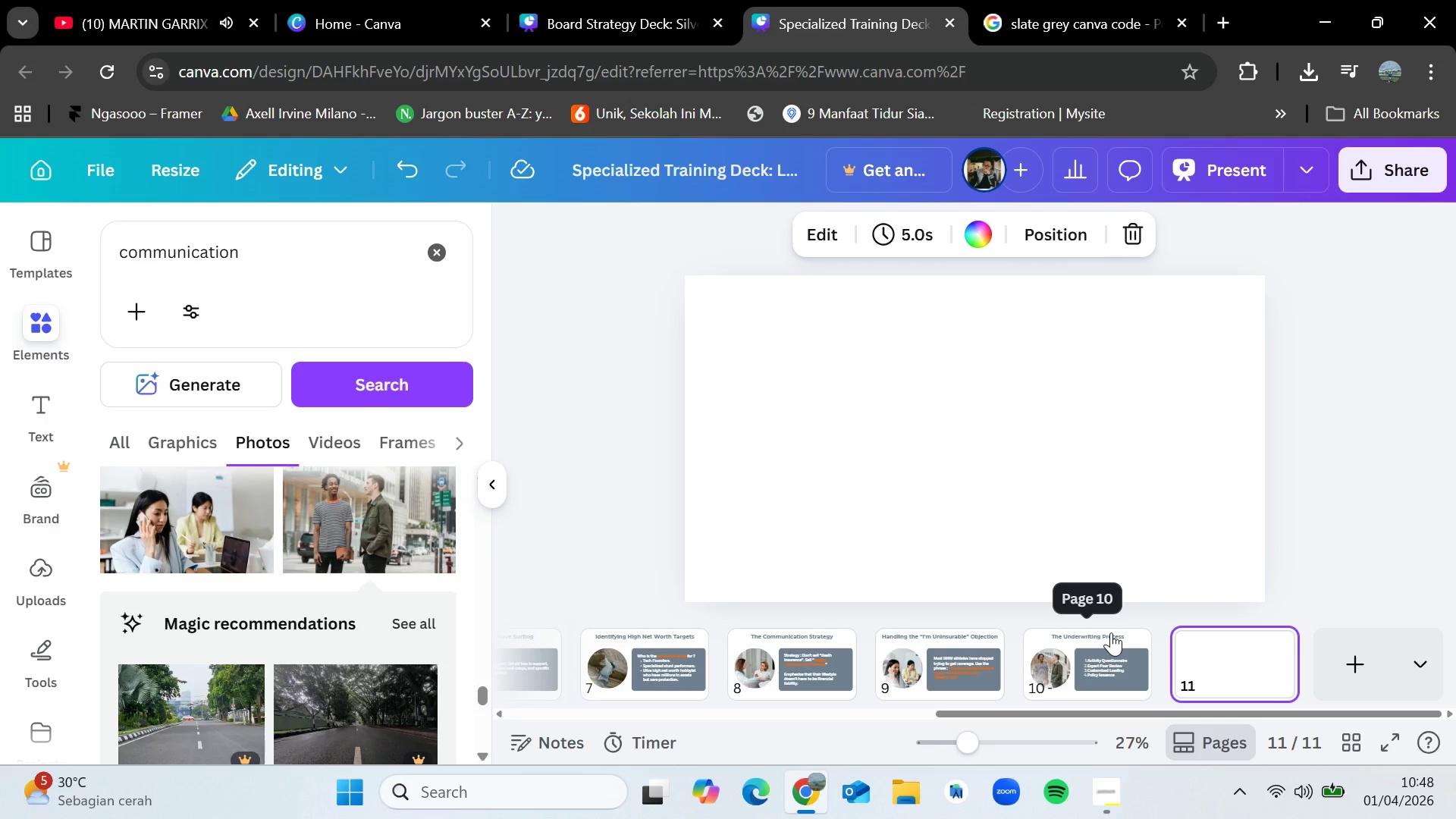 
wait(7.84)
 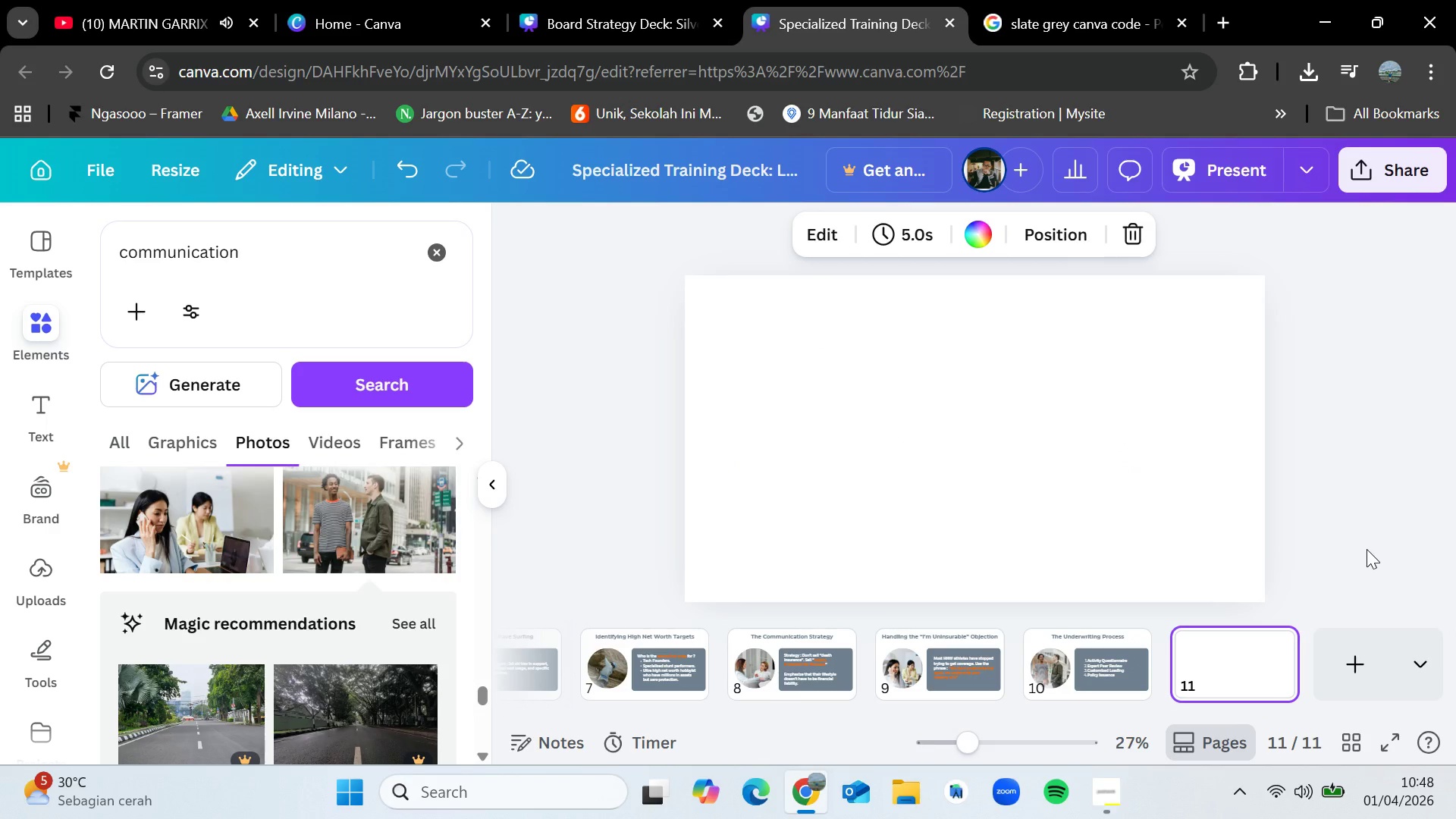 
left_click([1111, 632])
 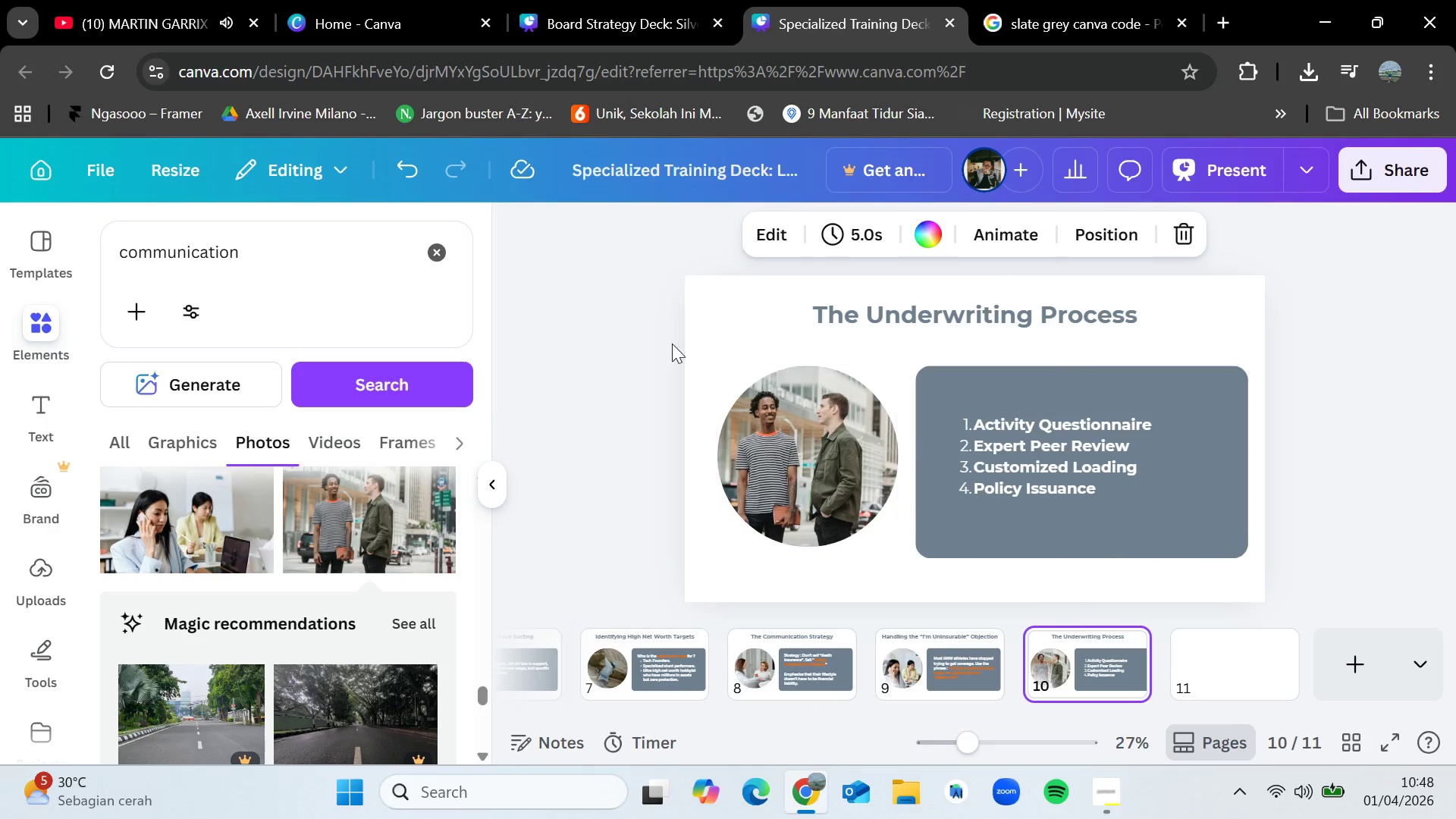 
left_click_drag(start_coordinate=[676, 359], to_coordinate=[1339, 545])
 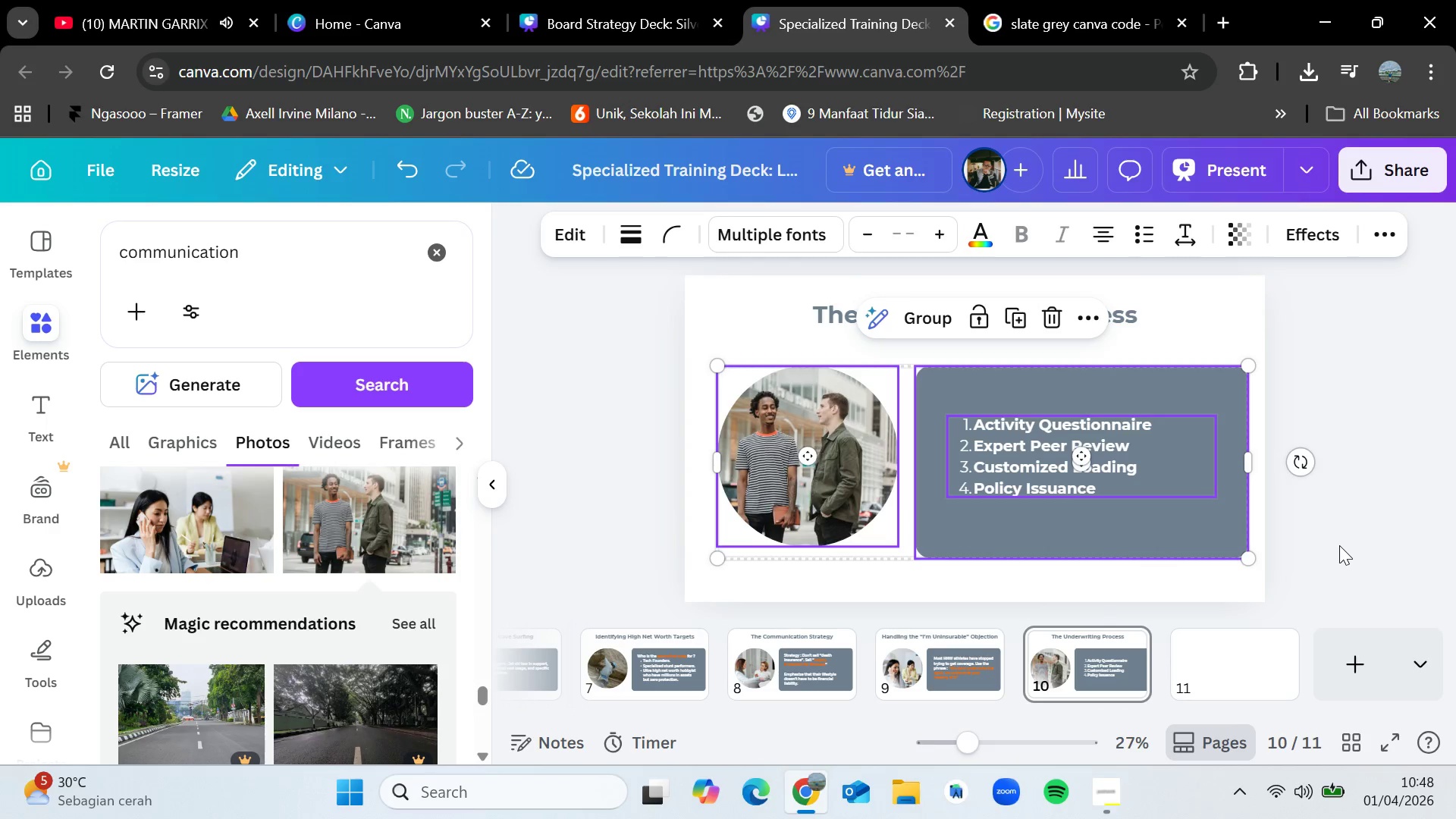 
key(Control+C)
 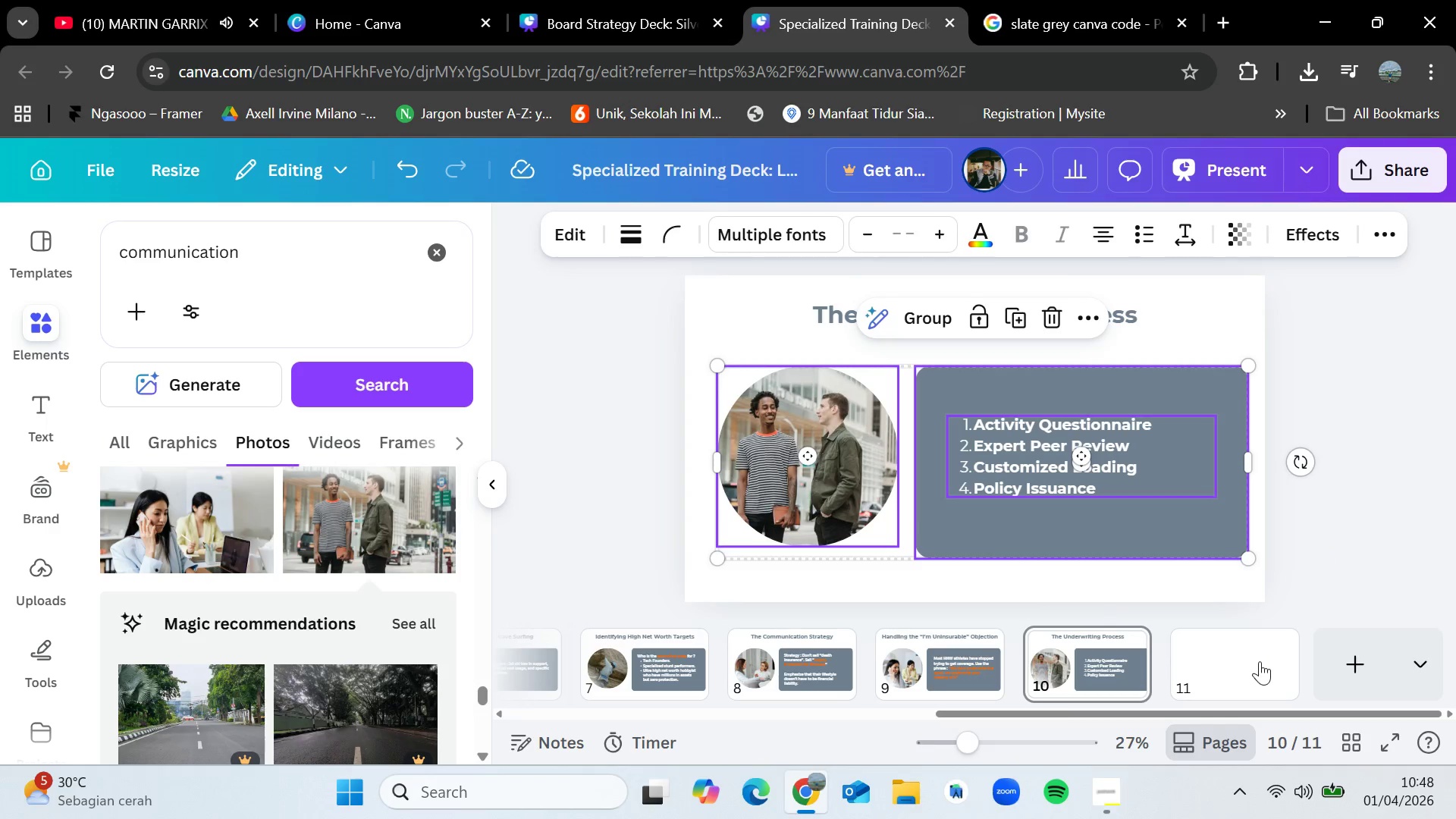 
left_click([1260, 661])
 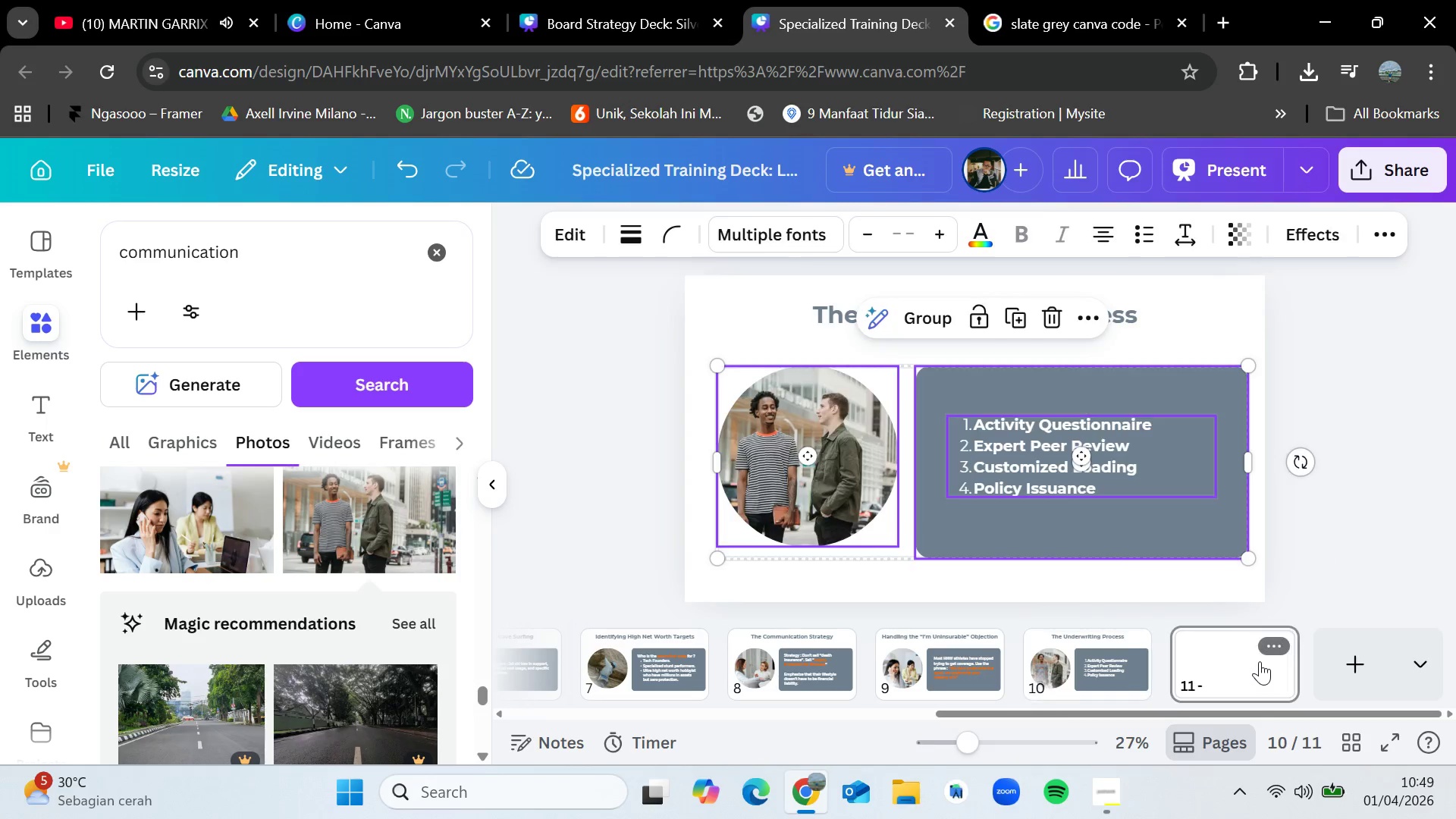 
key(Control+V)
 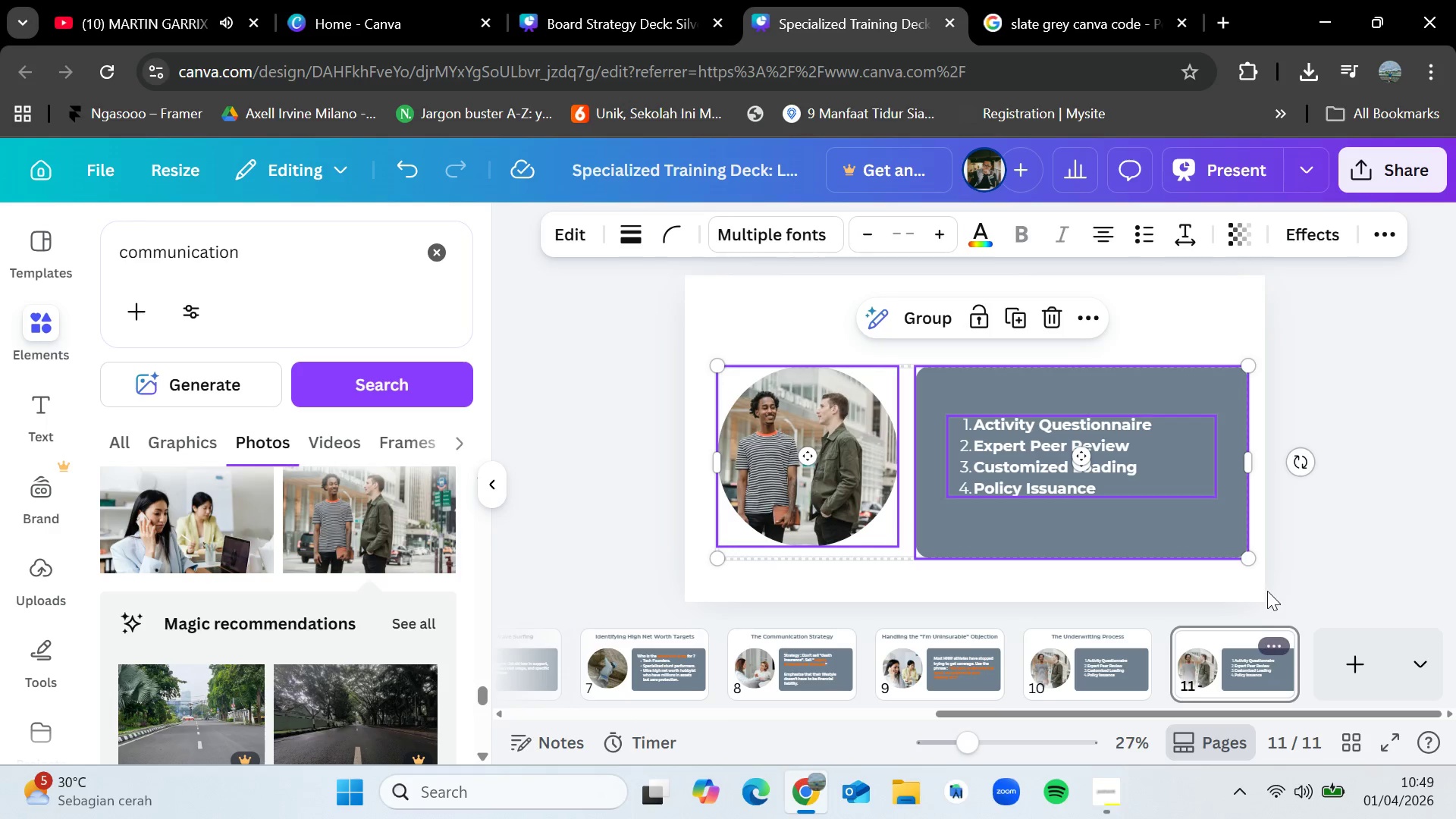 
left_click([1379, 454])
 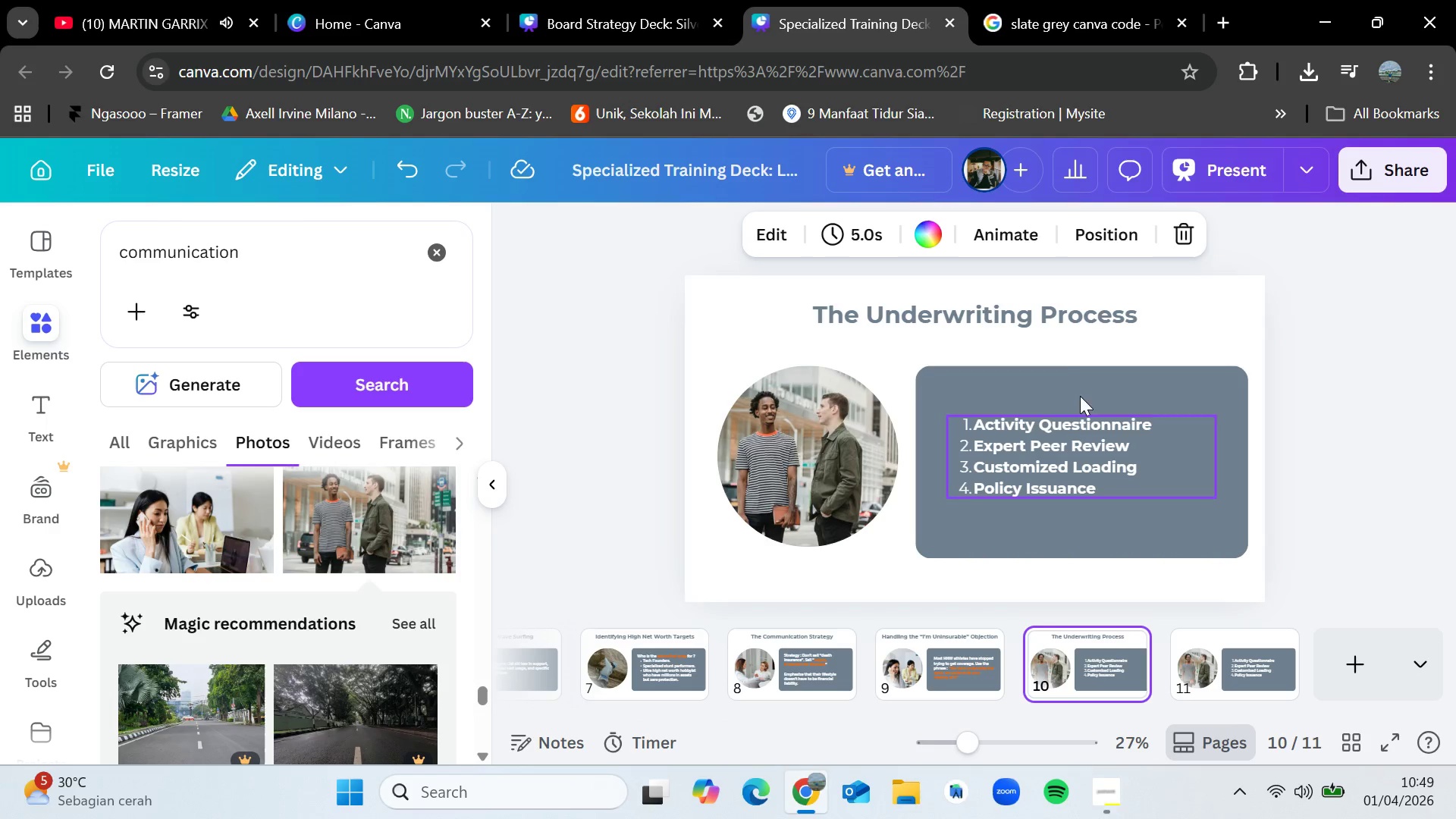 
left_click([1053, 310])
 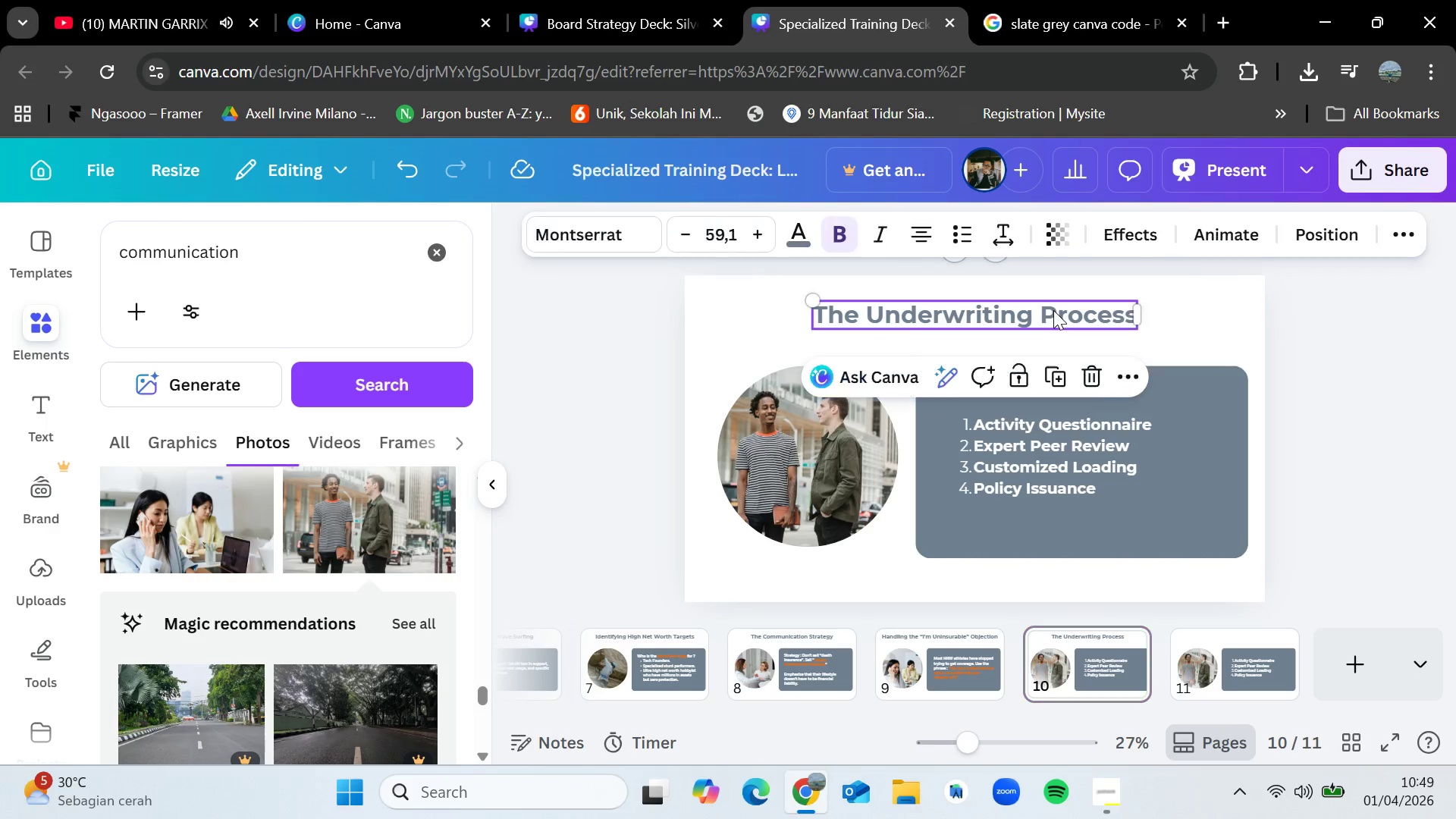 
key(Control+C)
 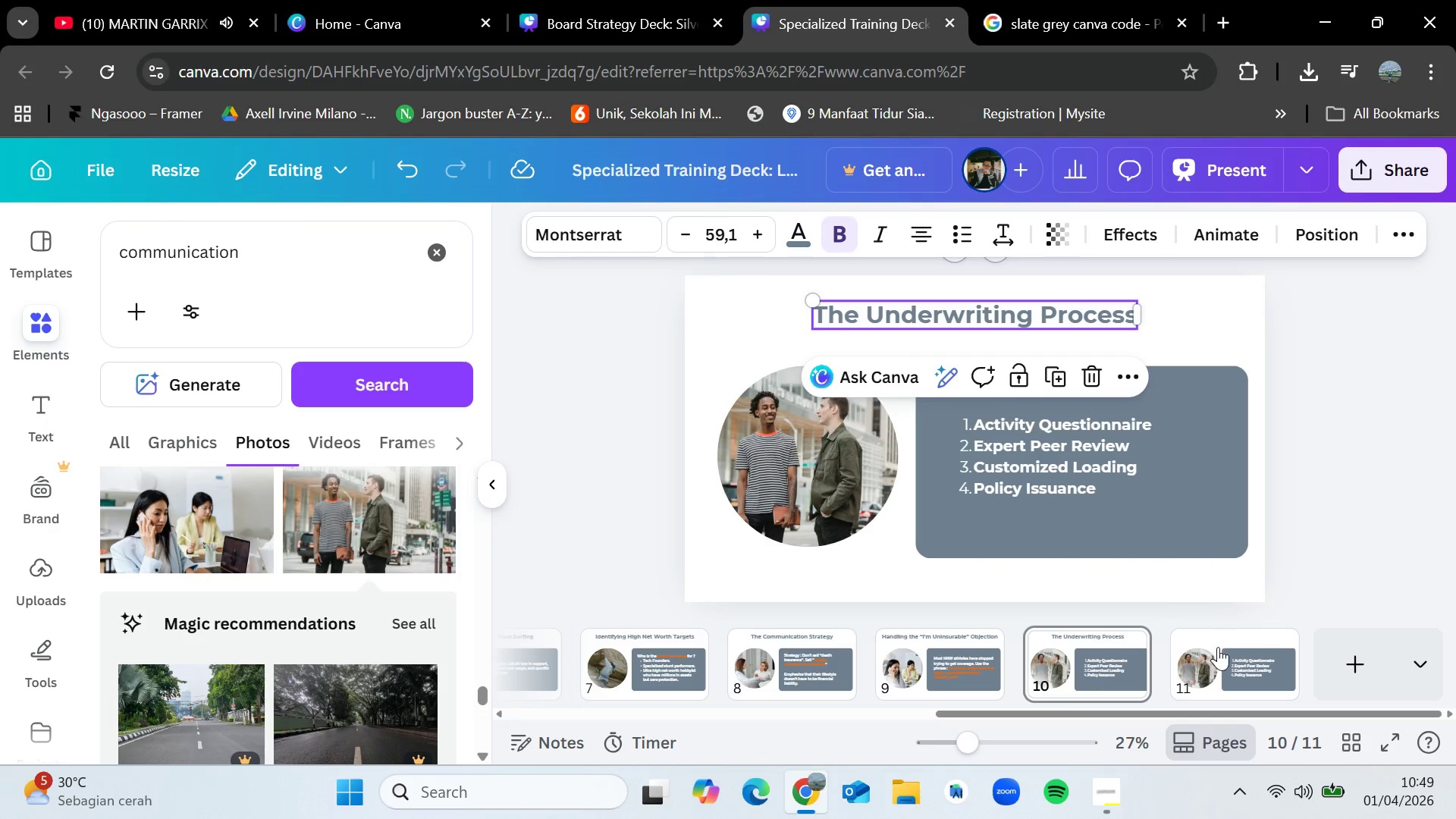 
left_click([1218, 647])
 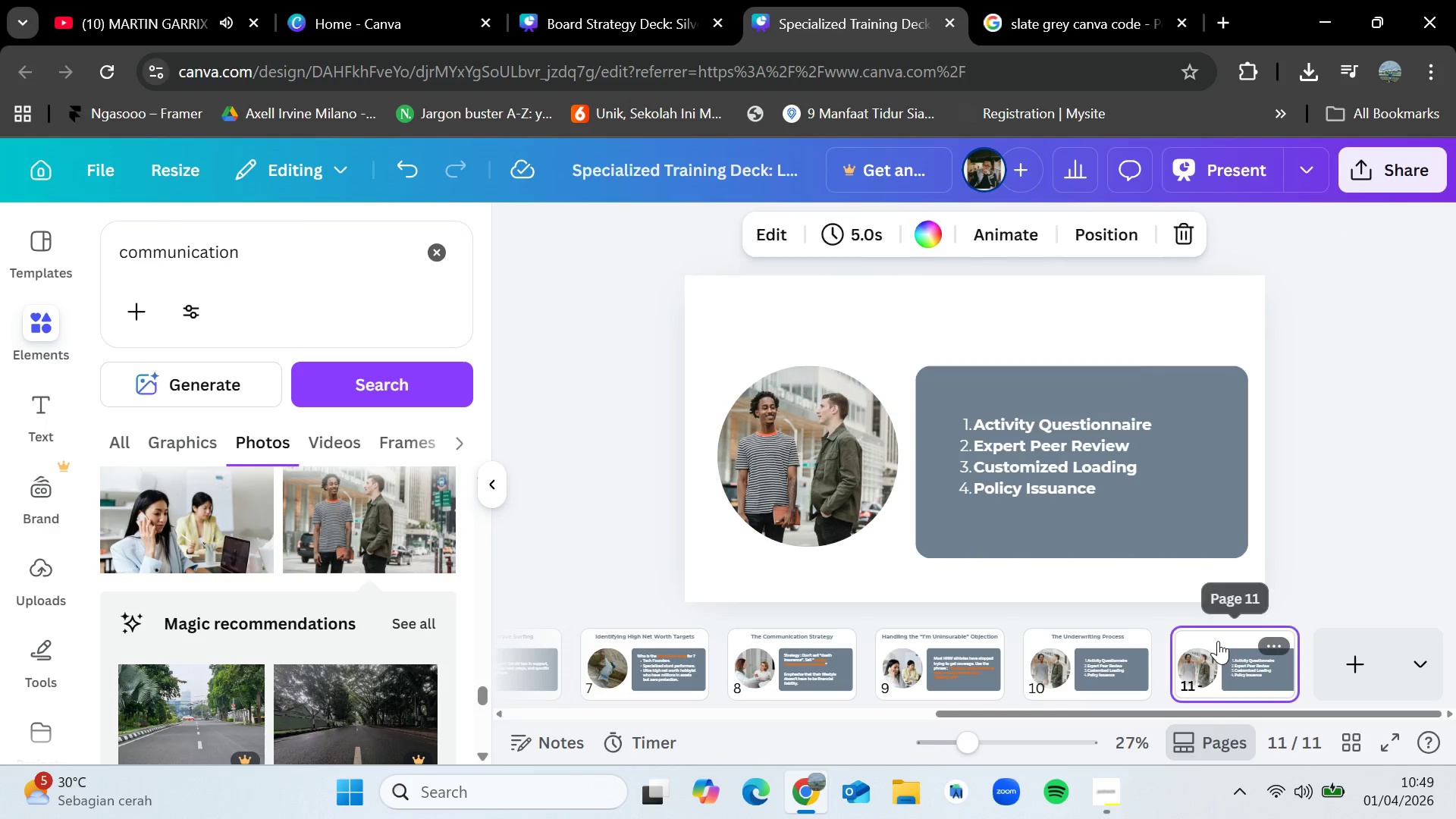 
key(Control+V)
 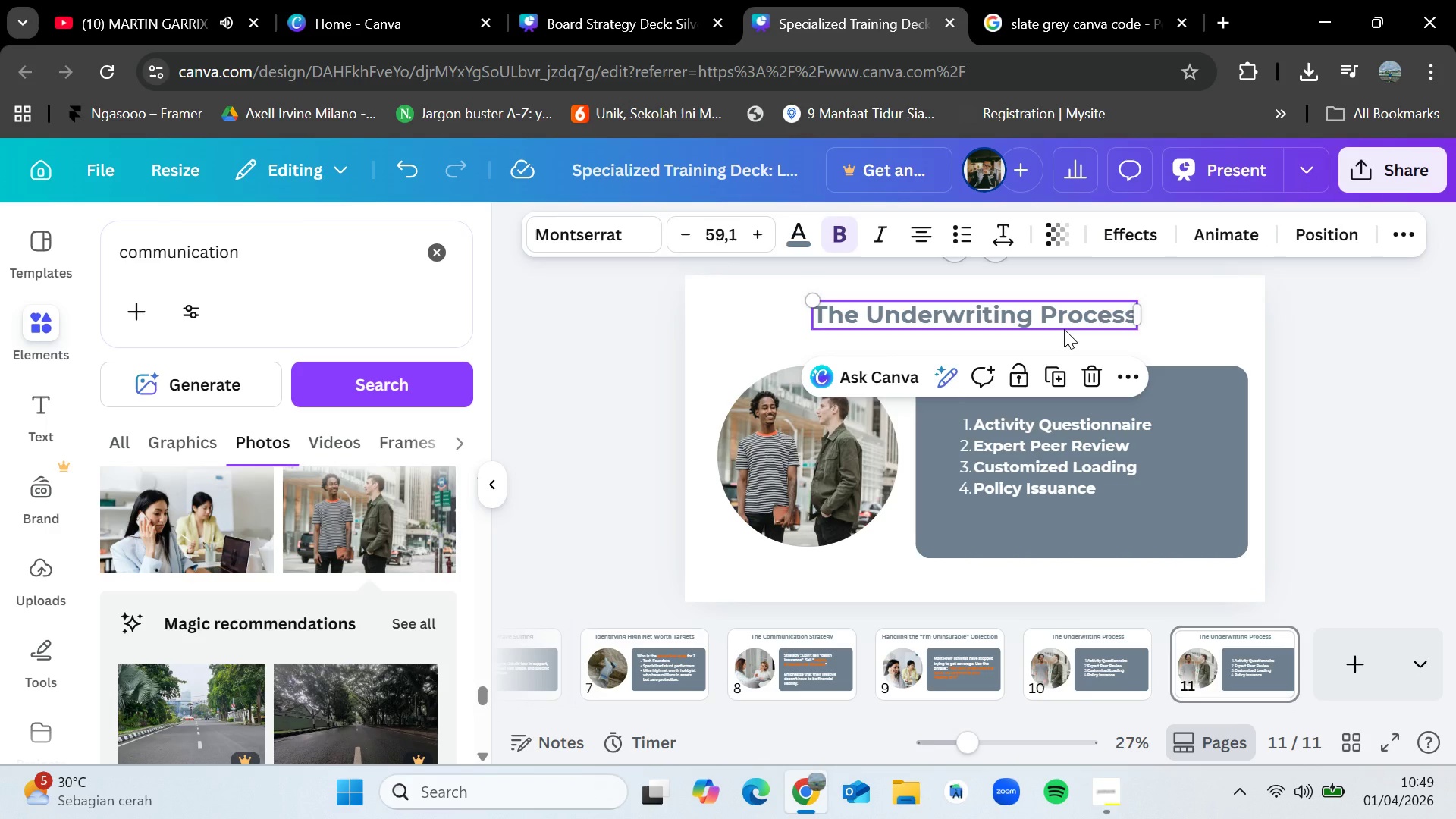 
wait(11.0)
 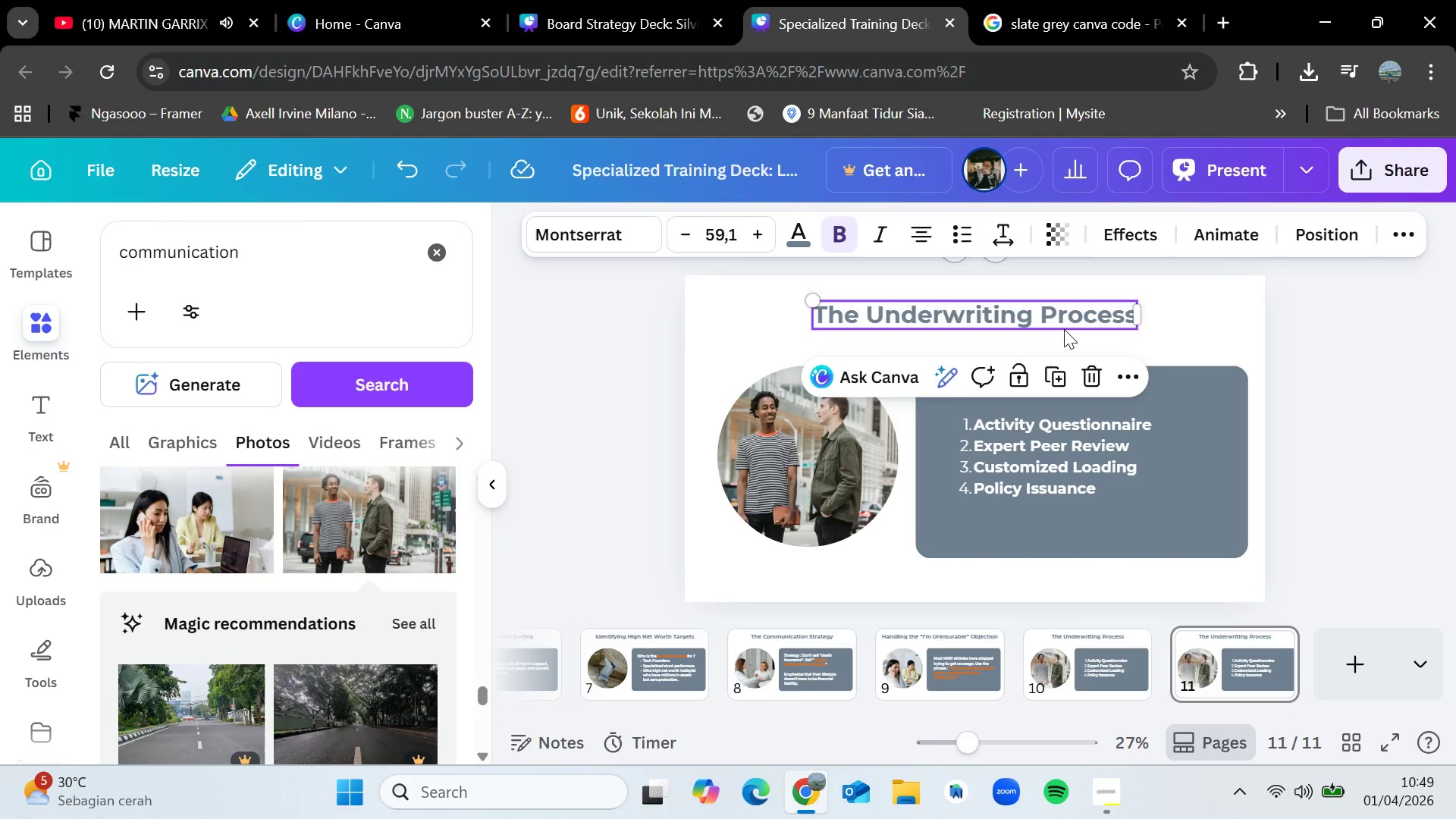 
double_click([991, 312])
 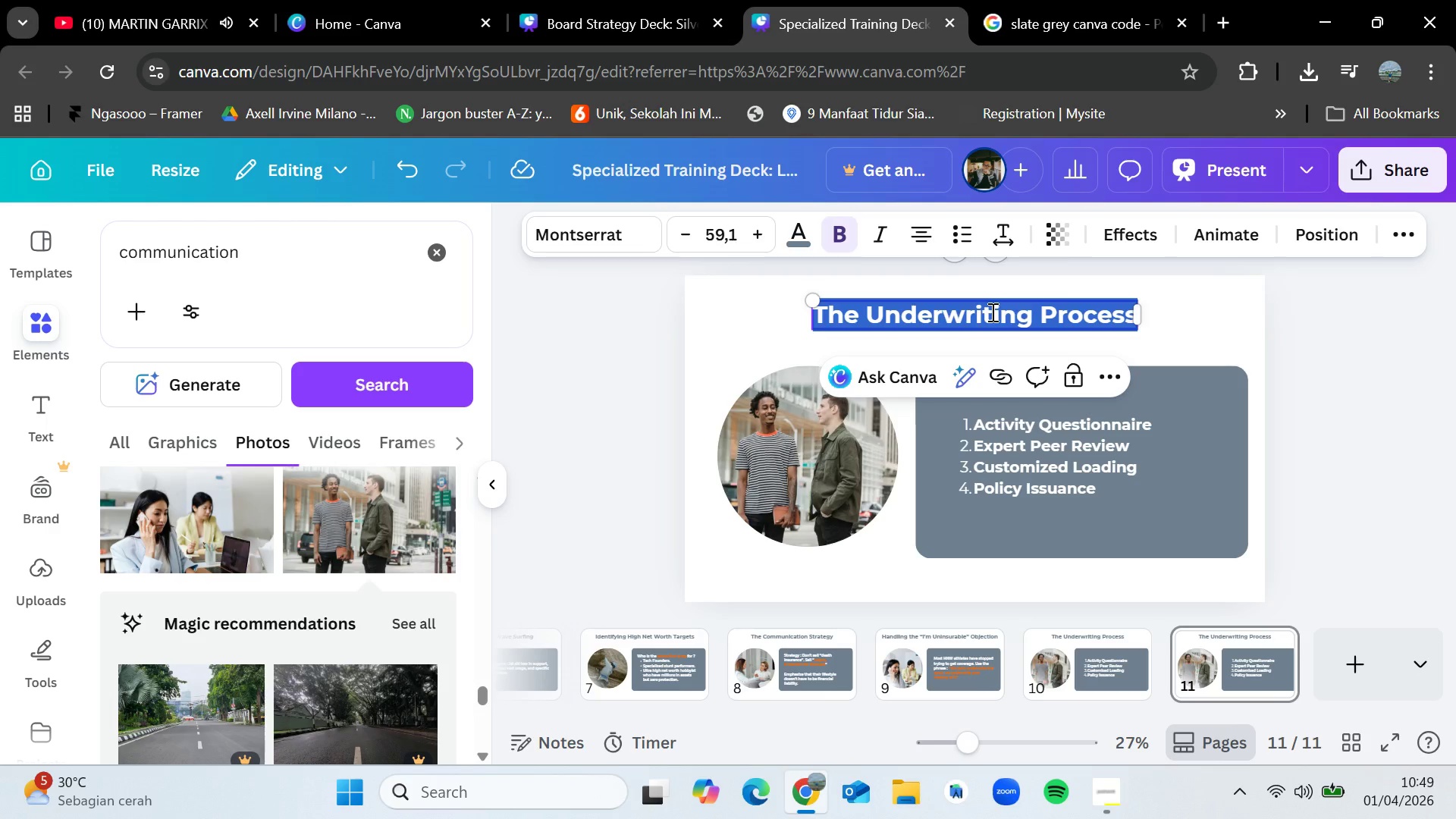 
key(Backspace)
type(Case Study : The "Imposisi)
key(Backspace)
key(Backspace)
key(Backspace)
type(sible" Policy)
 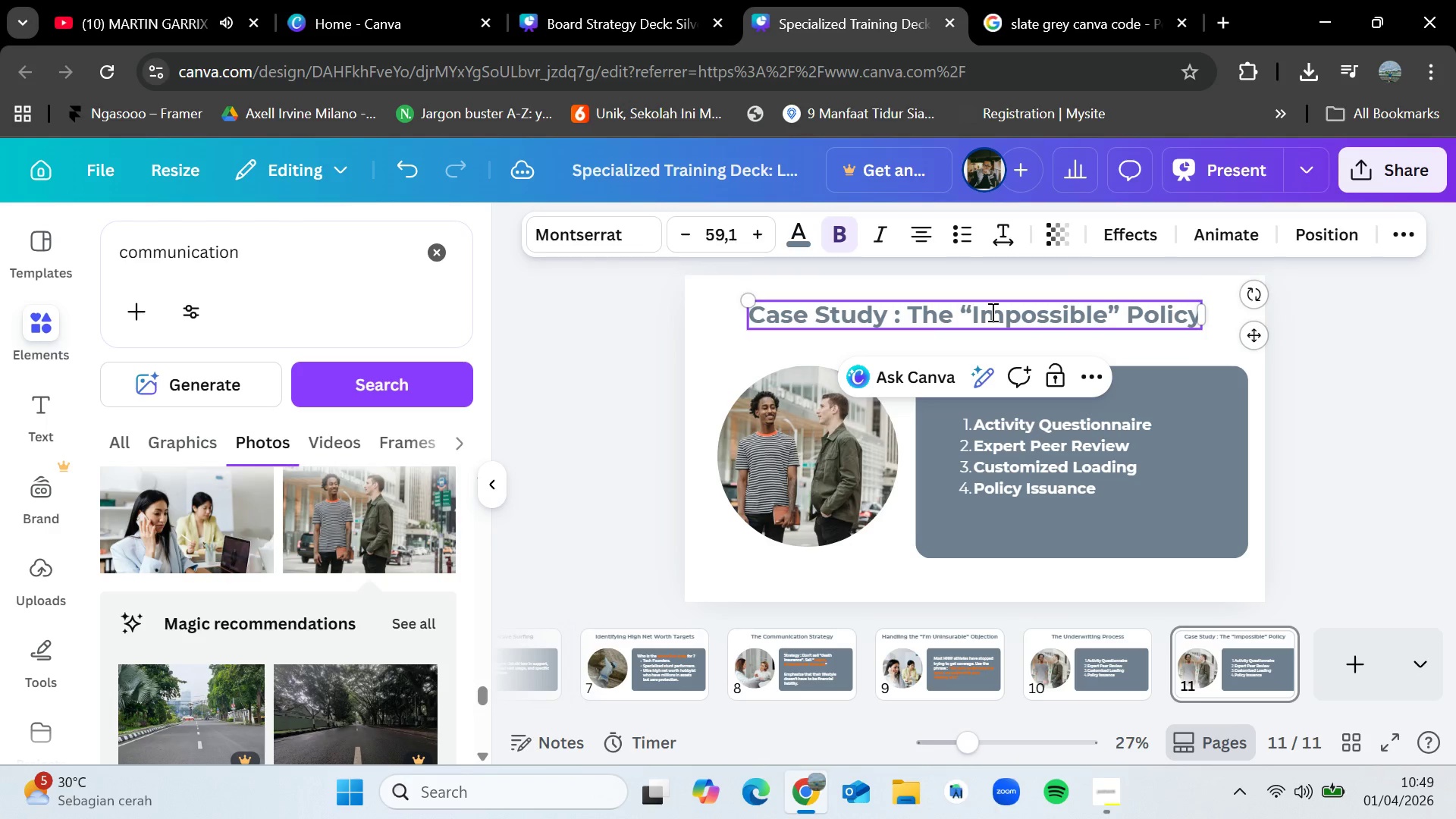 
wait(28.97)
 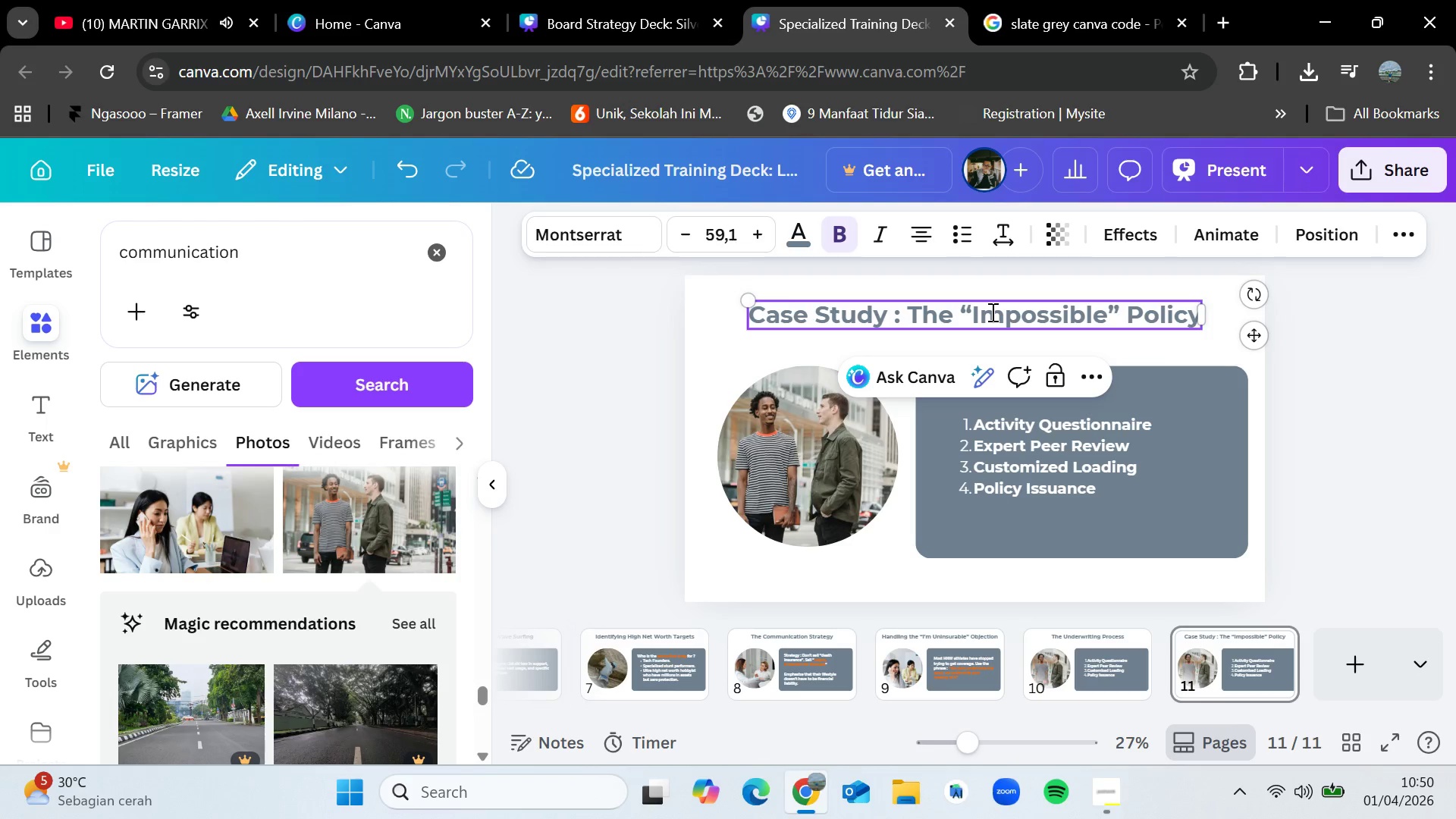 
left_click([1111, 483])
 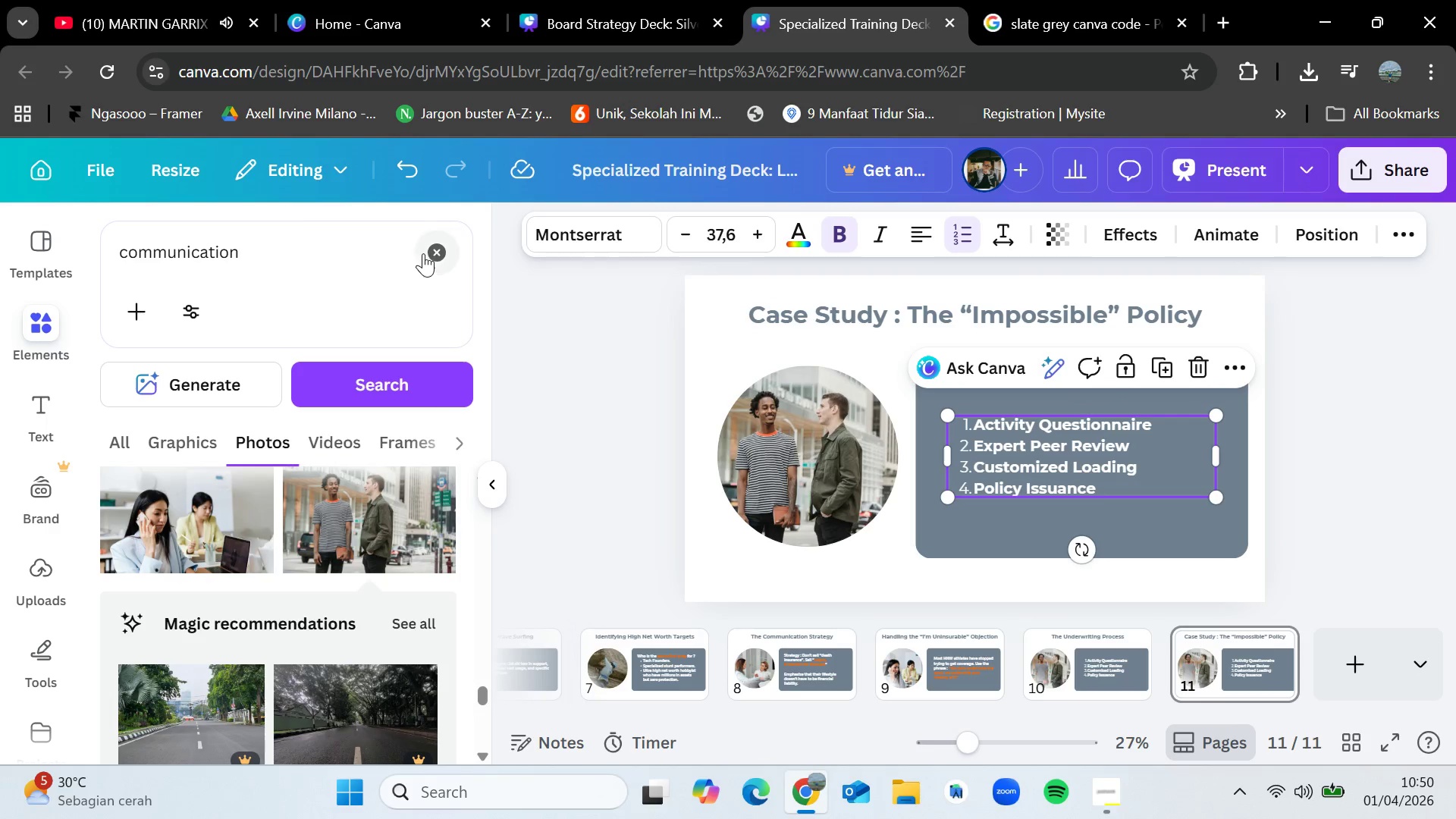 
double_click([327, 265])
 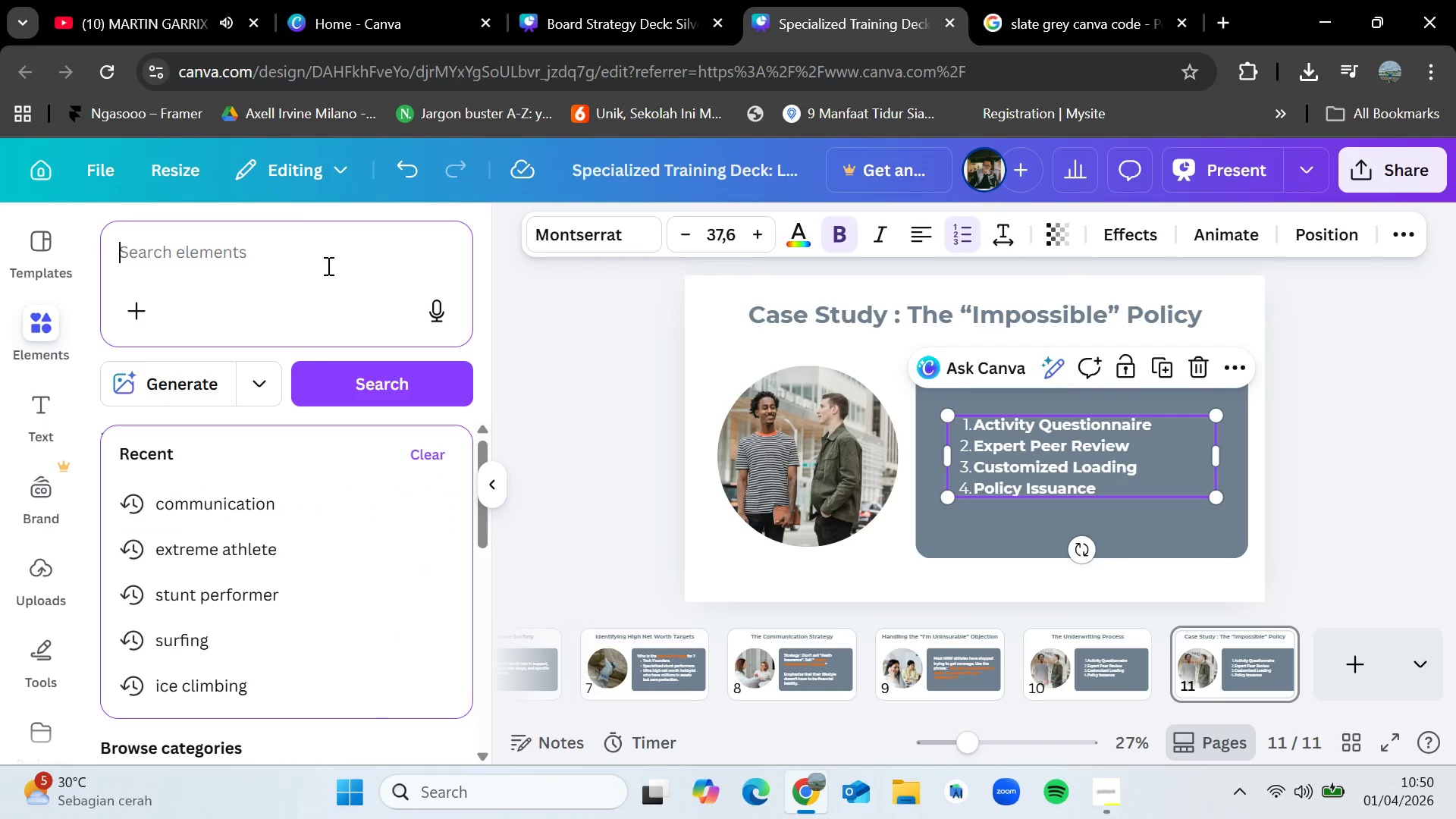 
type(wingsuit)
 